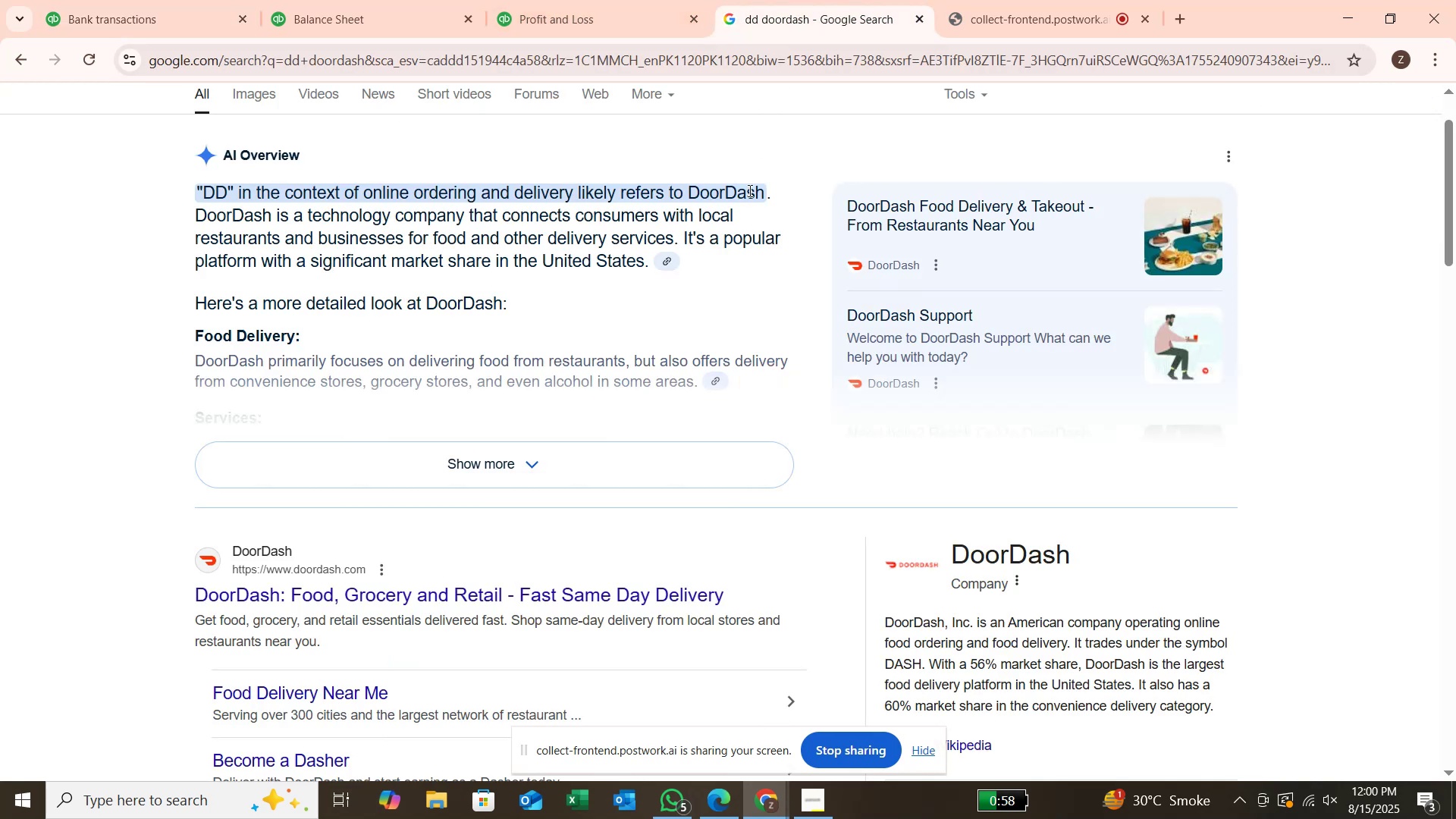 
scroll: coordinate [744, 205], scroll_direction: up, amount: 3.0
 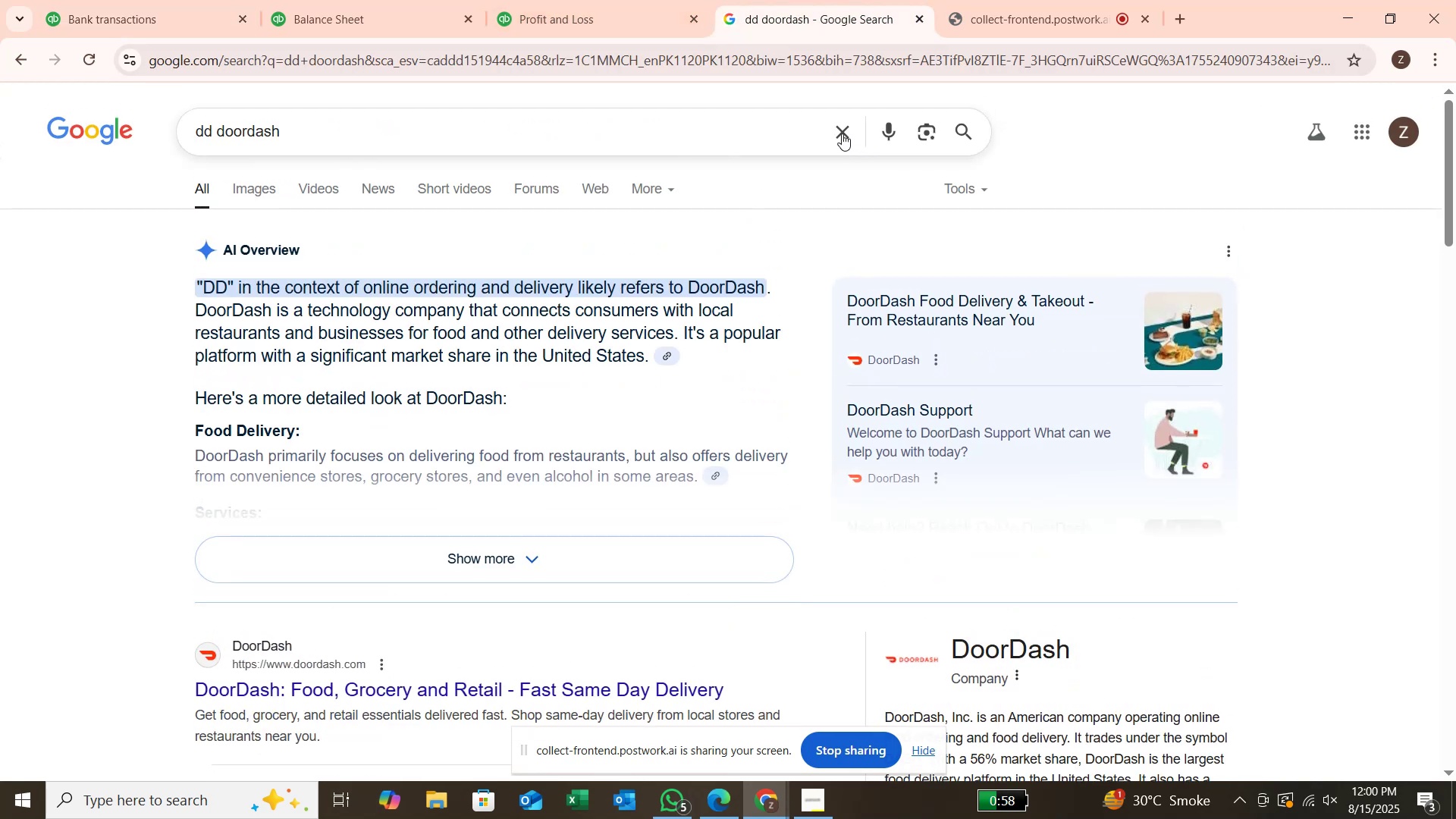 
left_click([841, 133])
 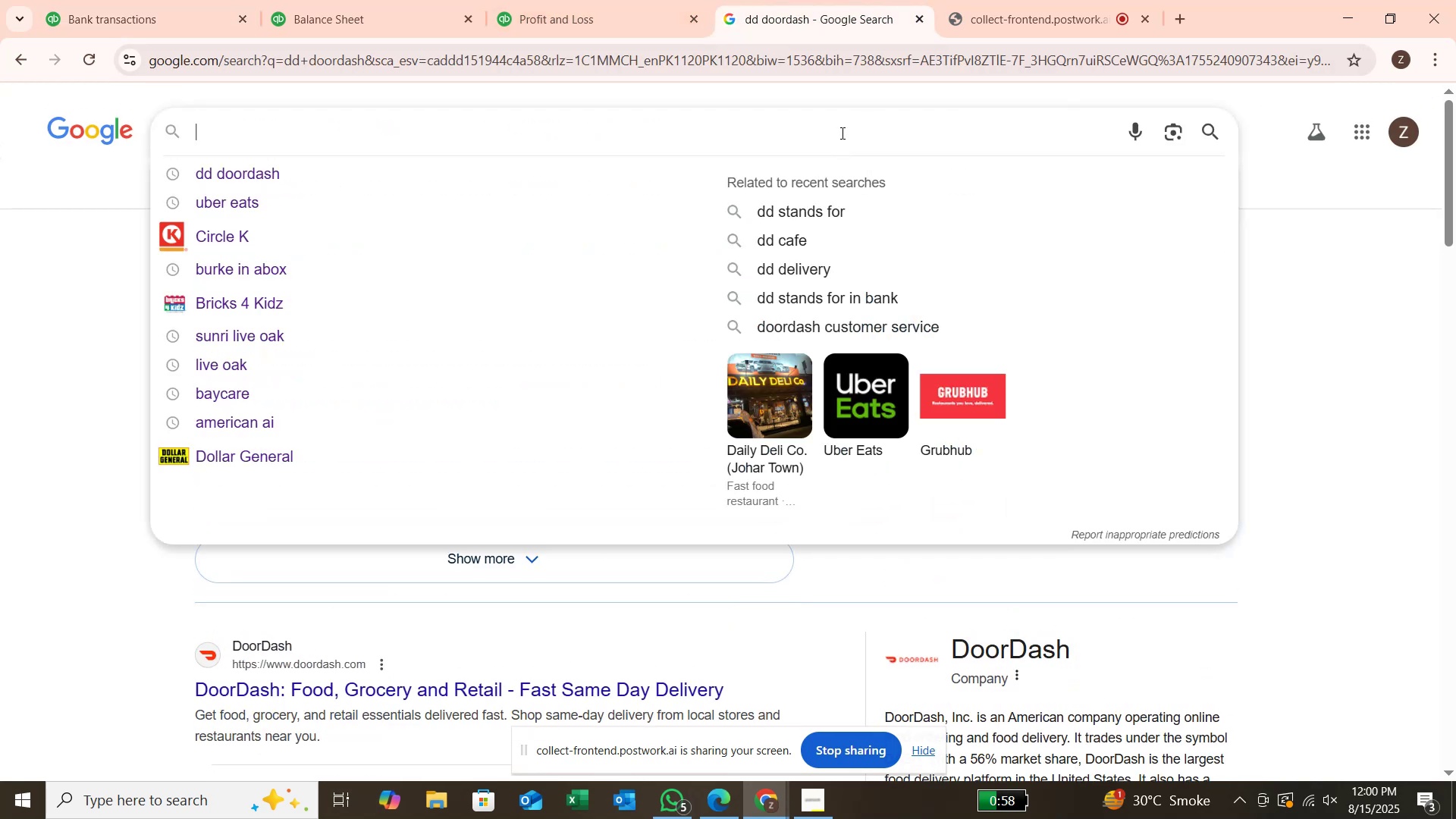 
type(CIGAR CITY)
 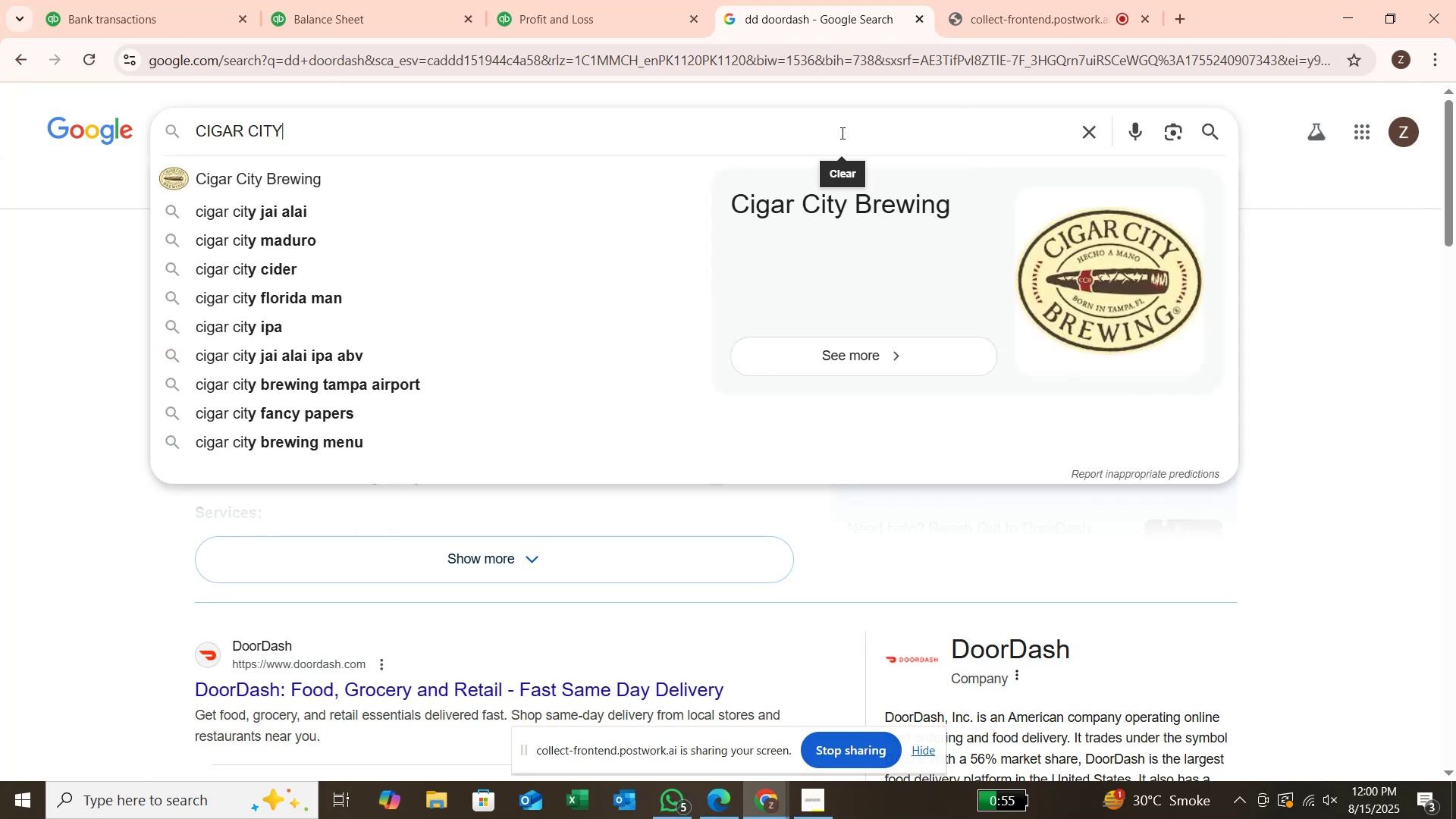 
key(Enter)
 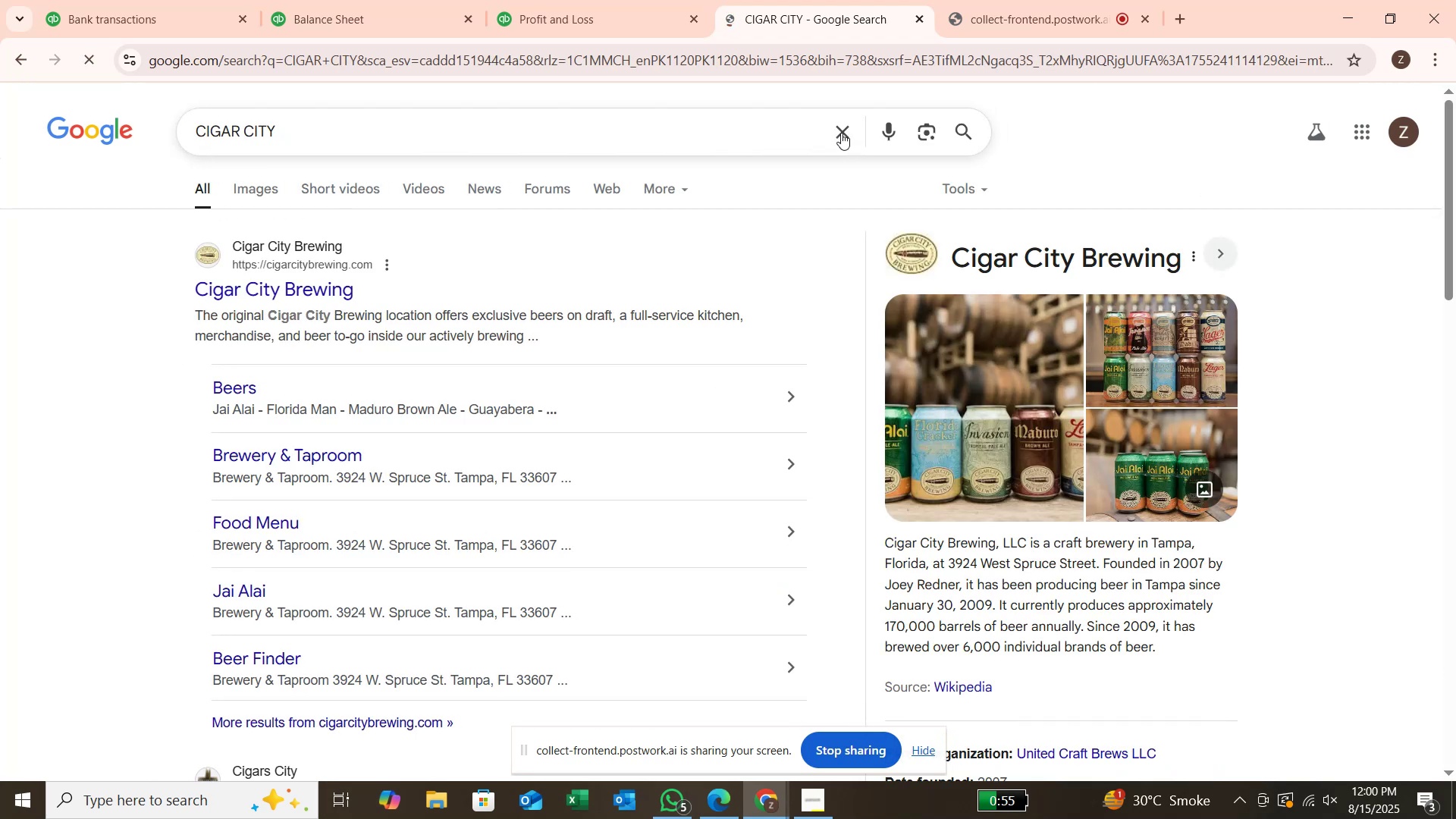 
wait(7.46)
 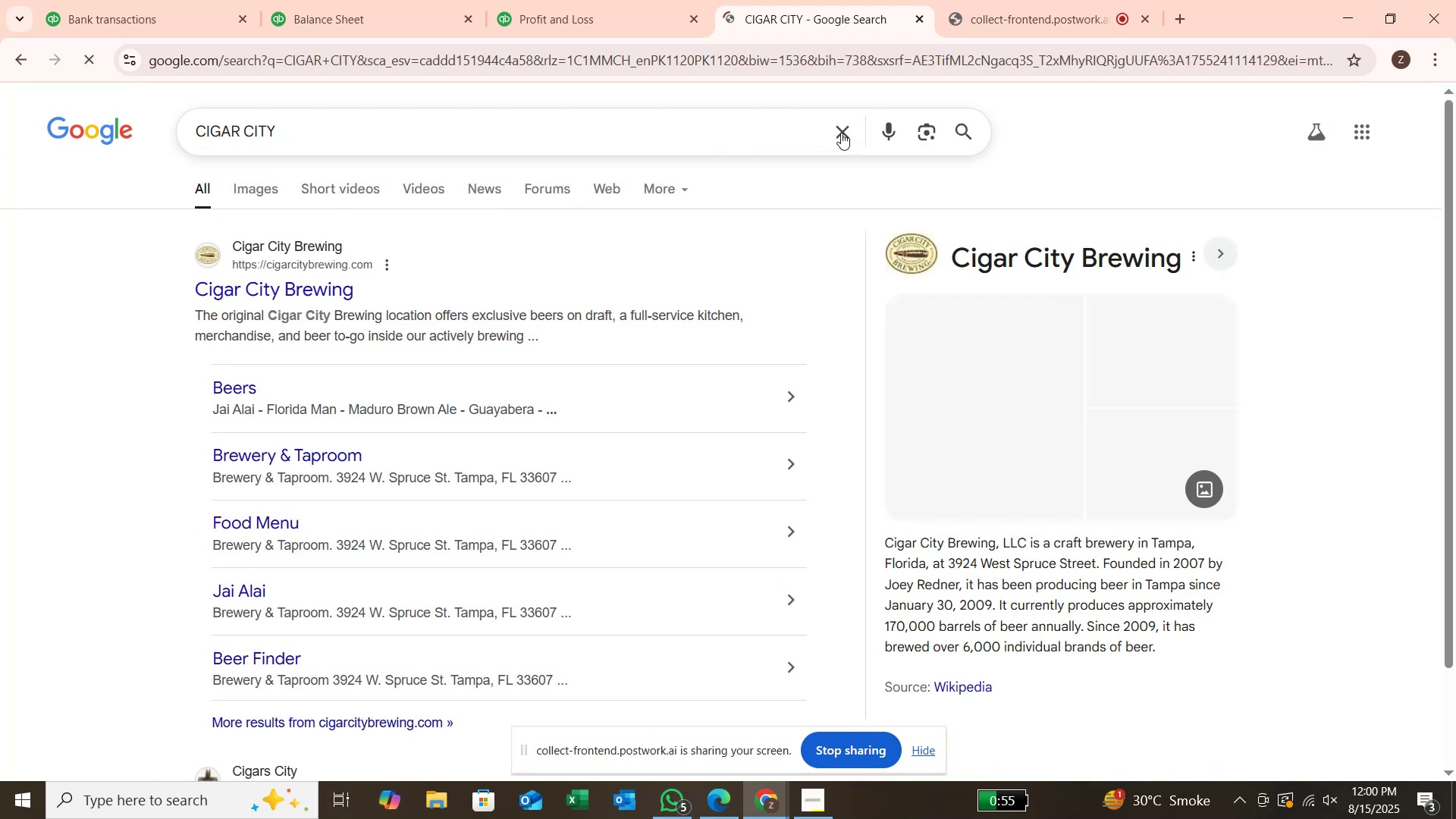 
left_click([204, 10])
 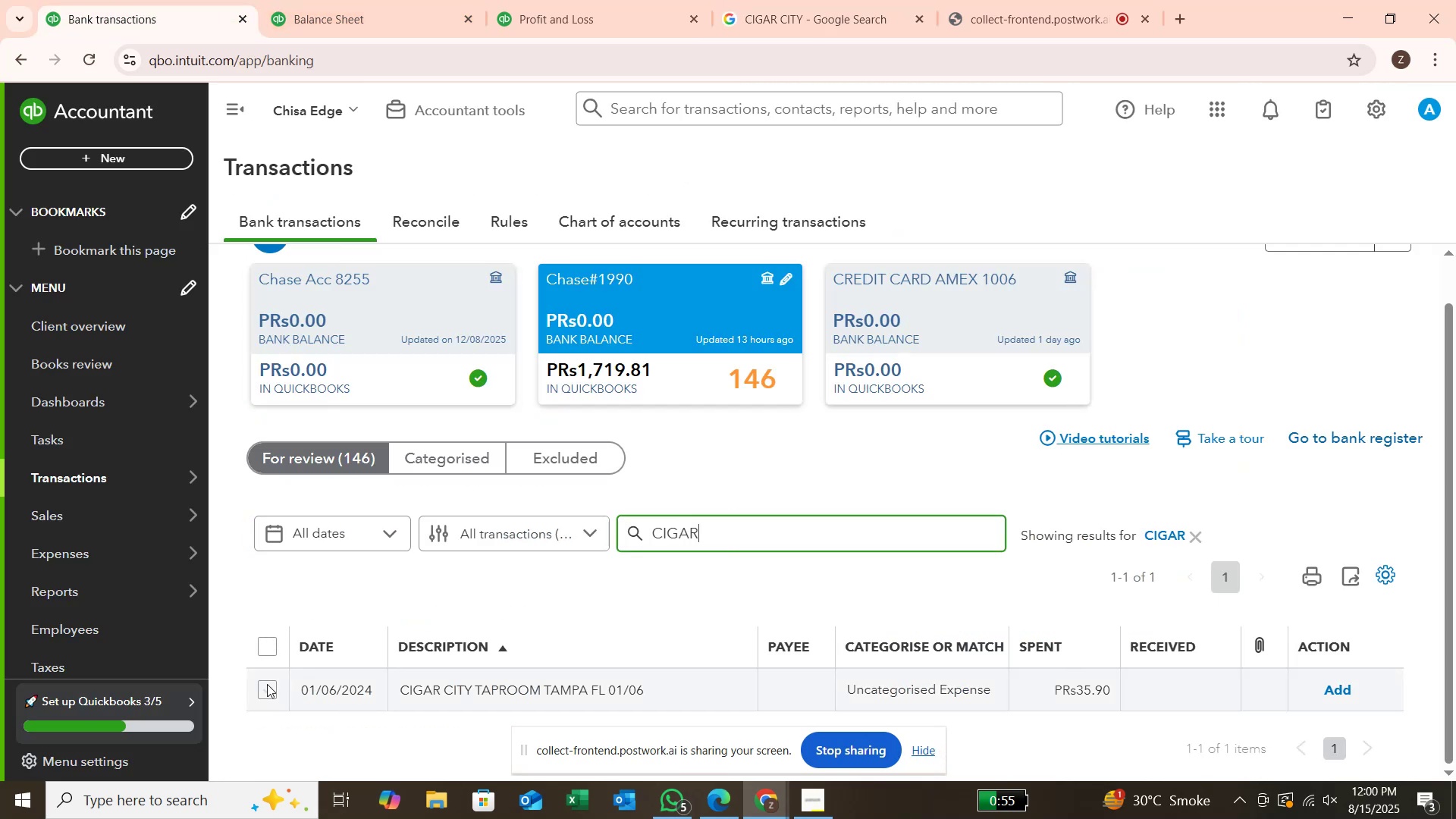 
left_click([267, 687])
 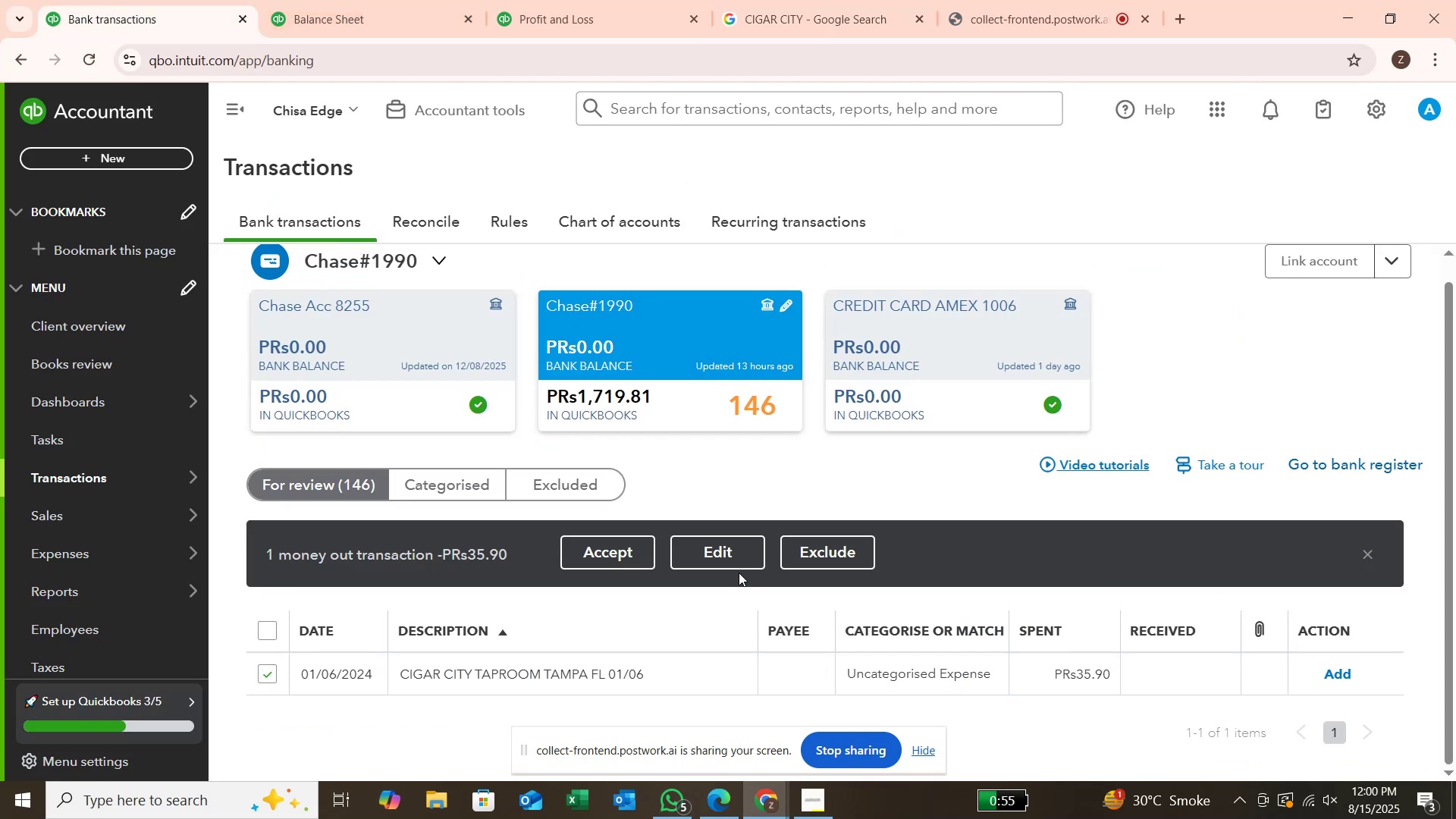 
left_click([737, 561])
 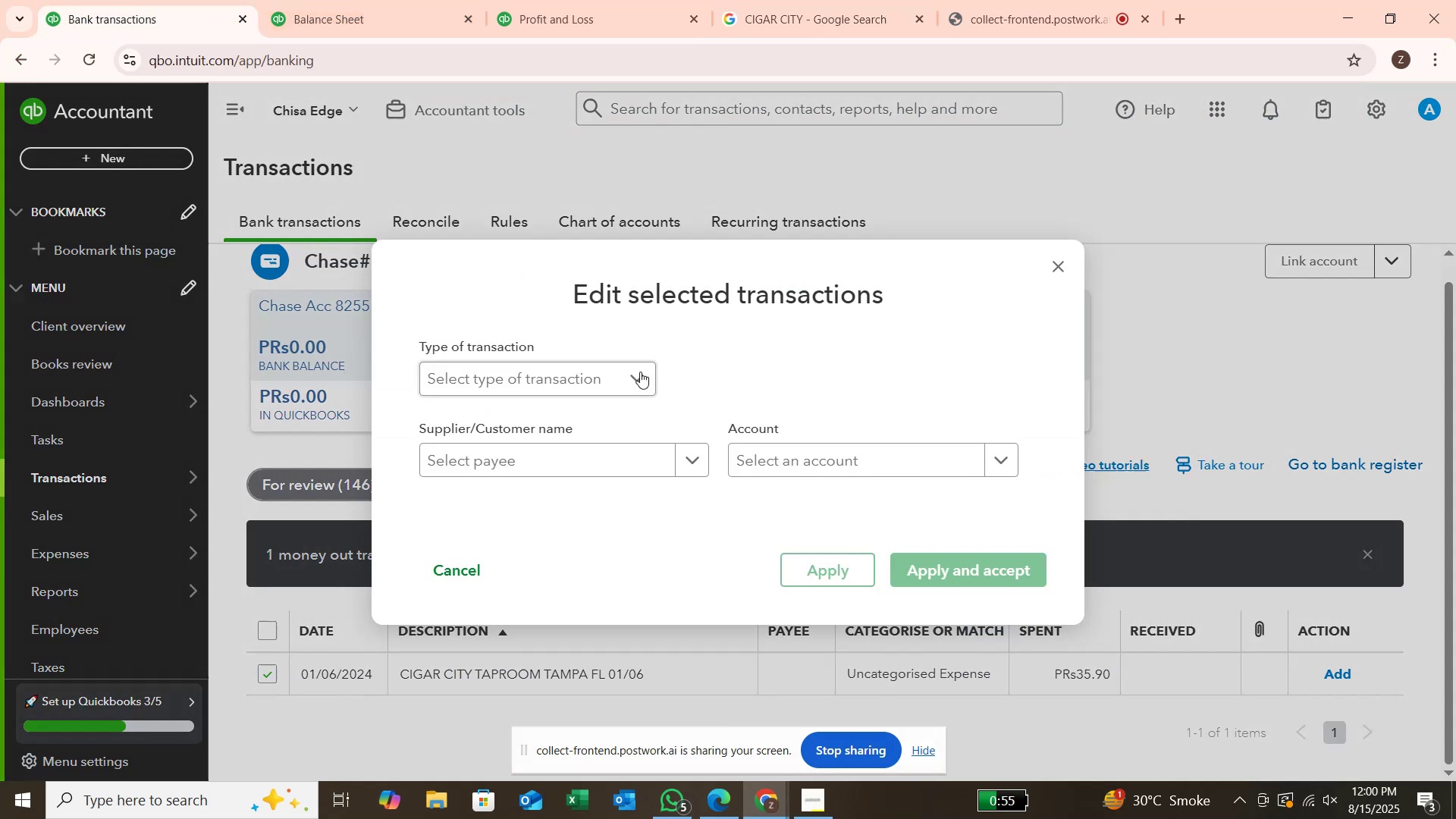 
left_click([636, 371])
 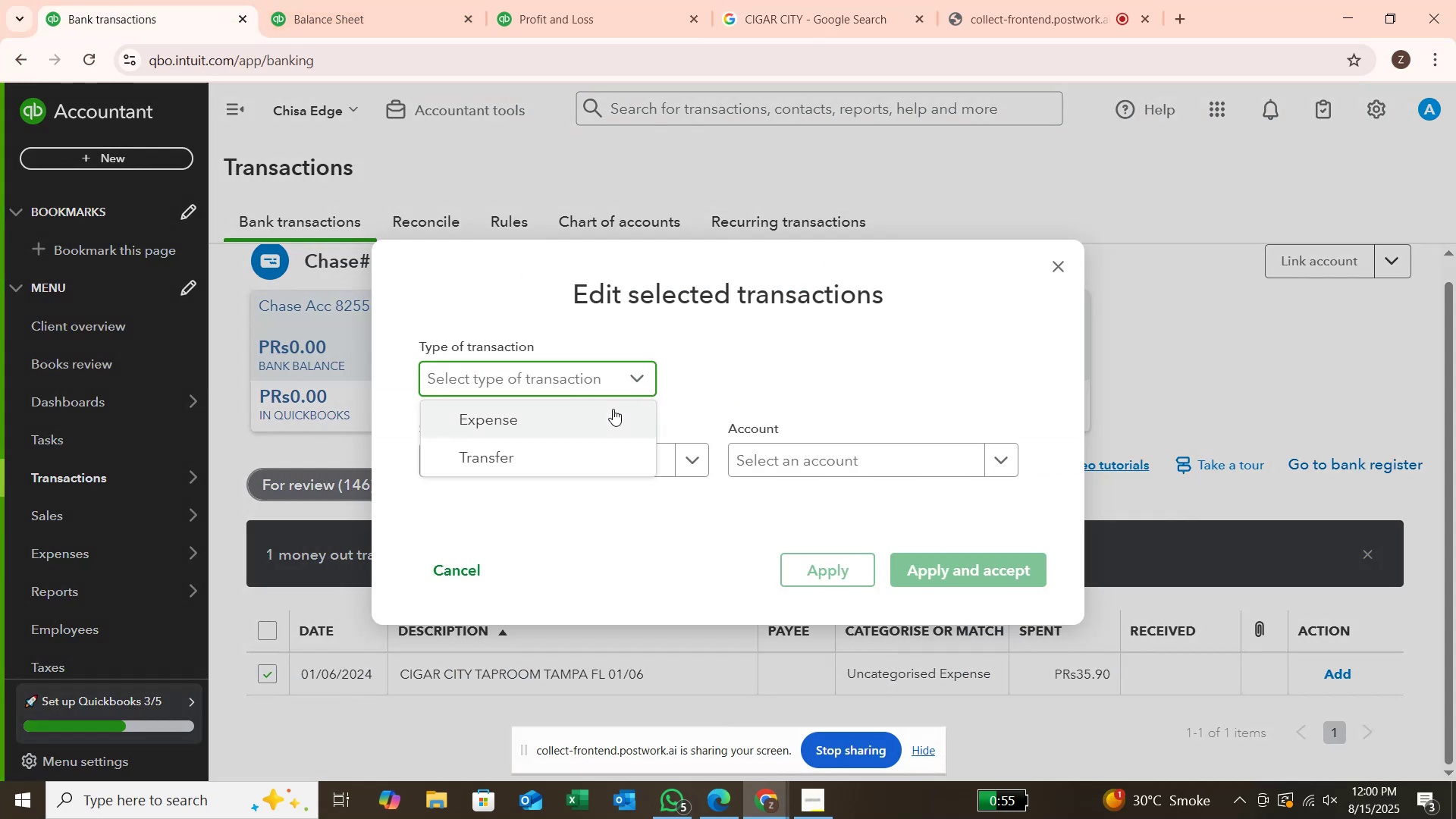 
left_click([613, 409])
 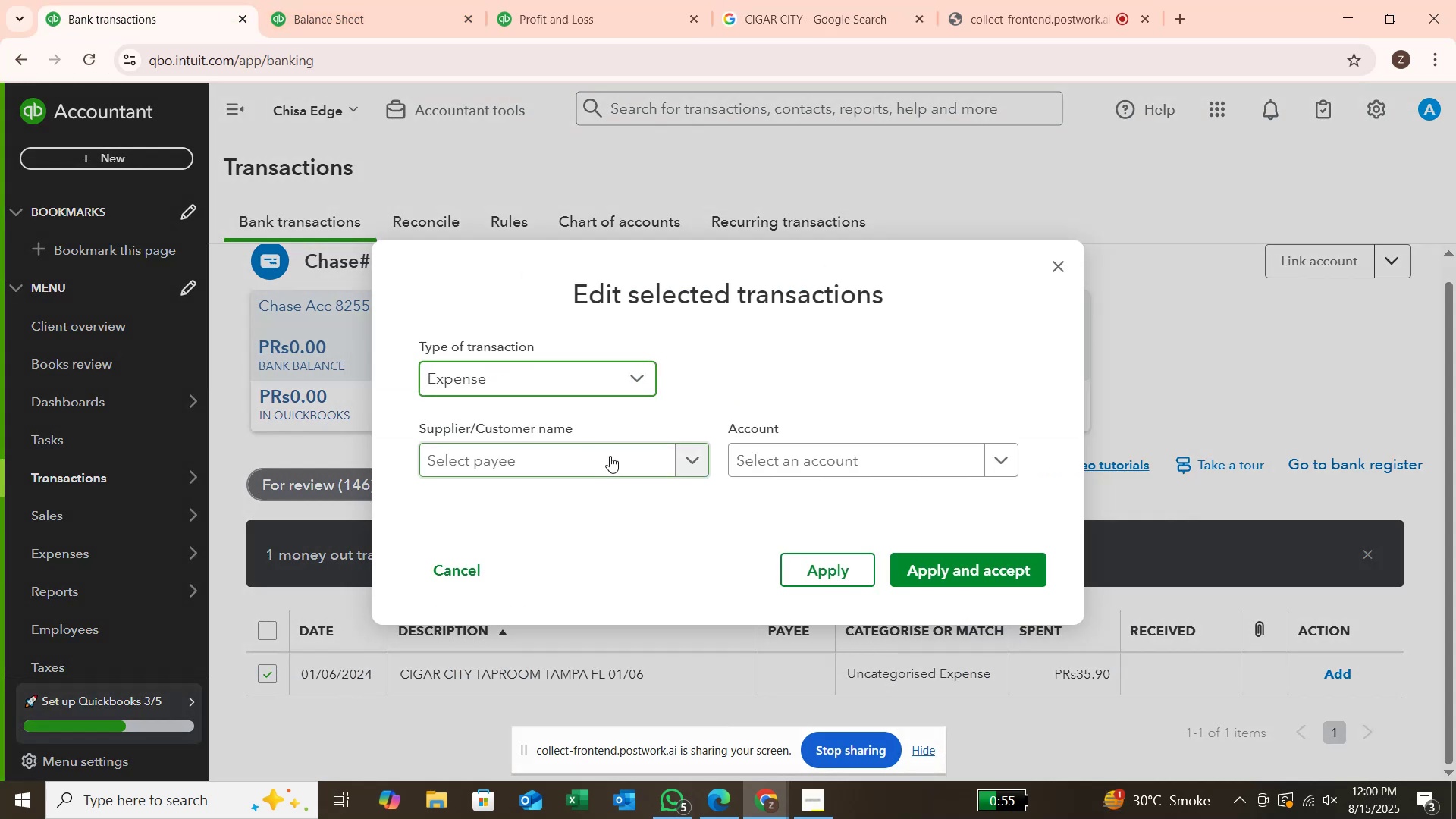 
left_click([610, 456])
 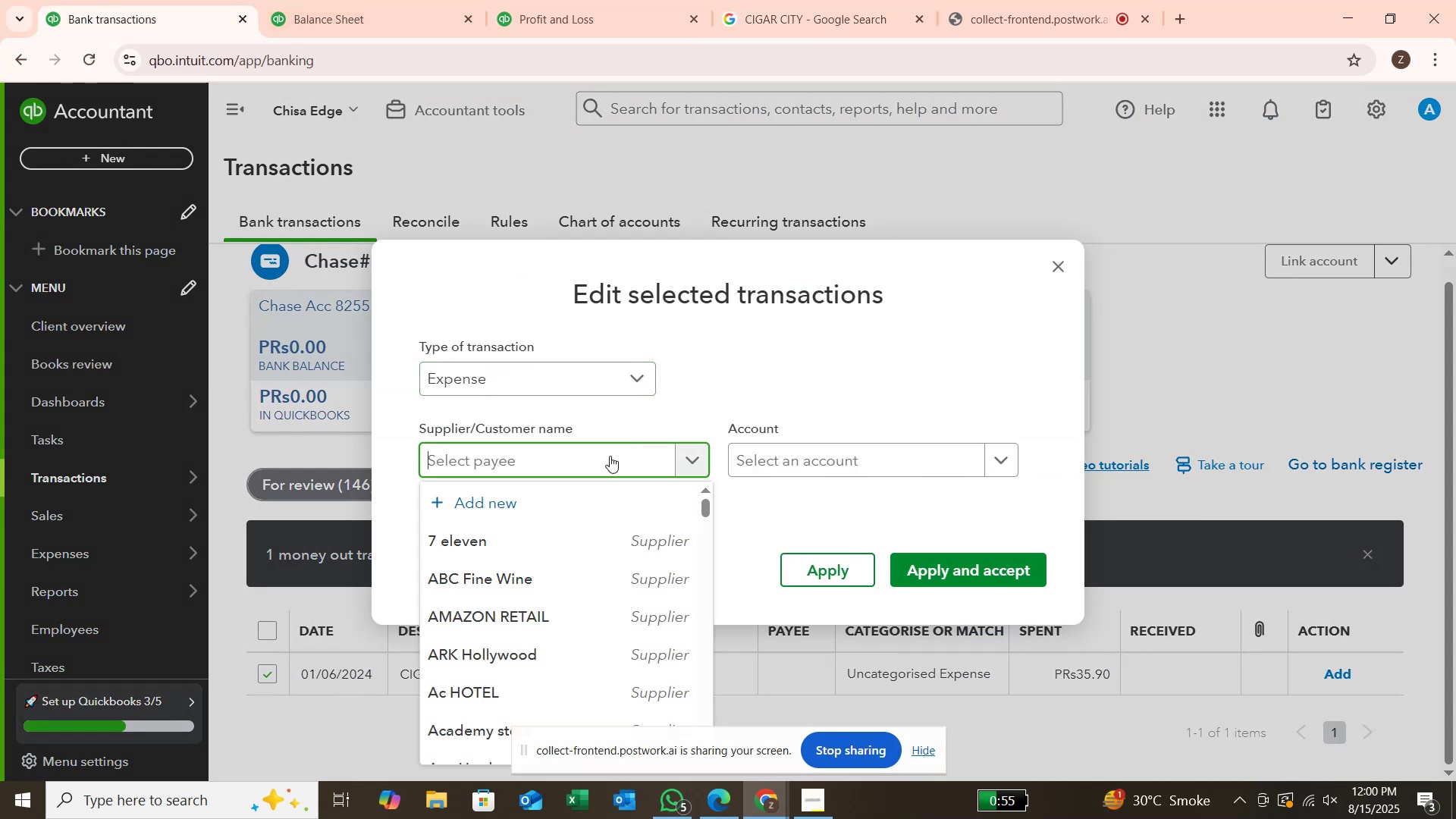 
type(CIgar )
 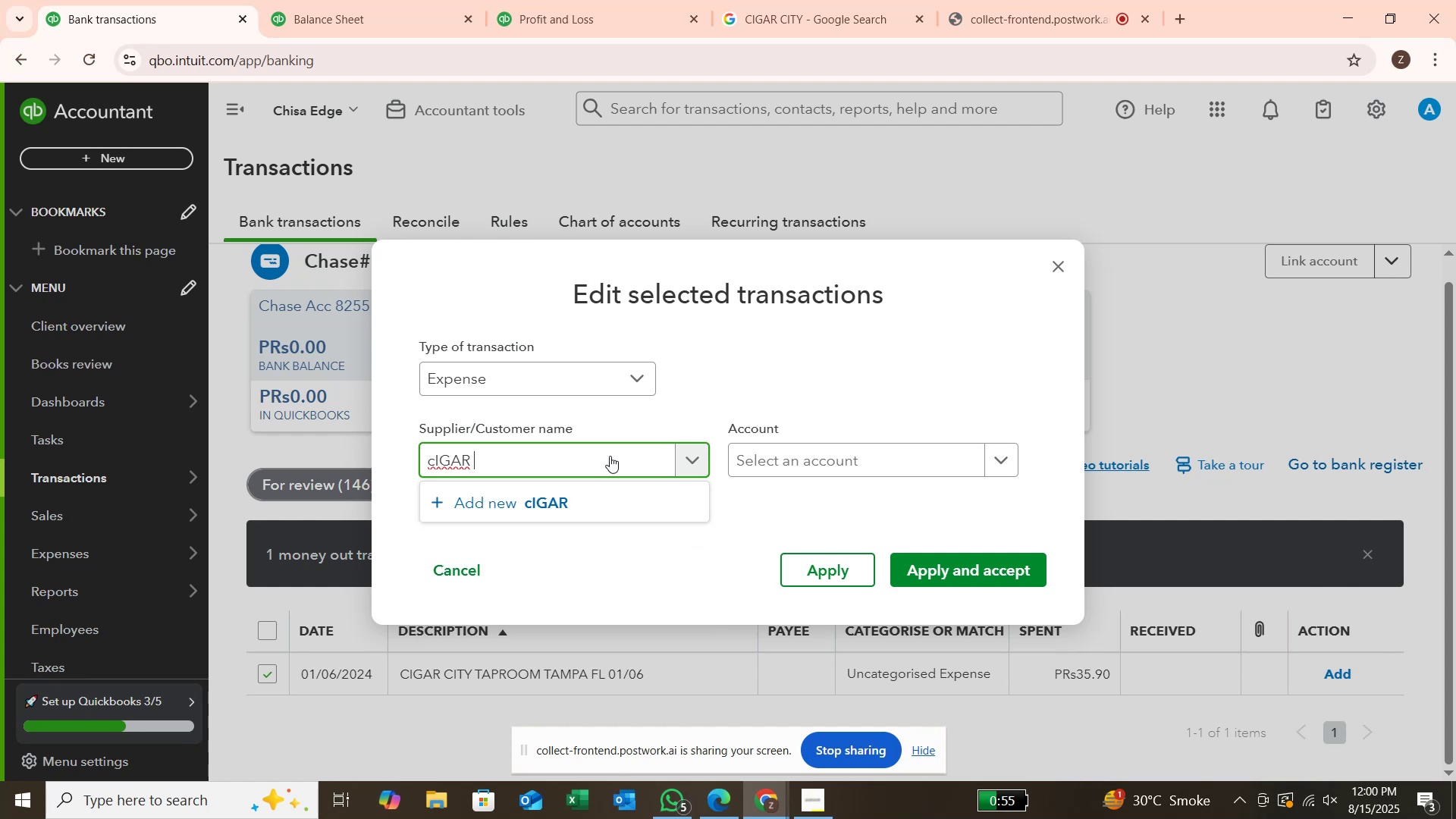 
key(ArrowLeft)
 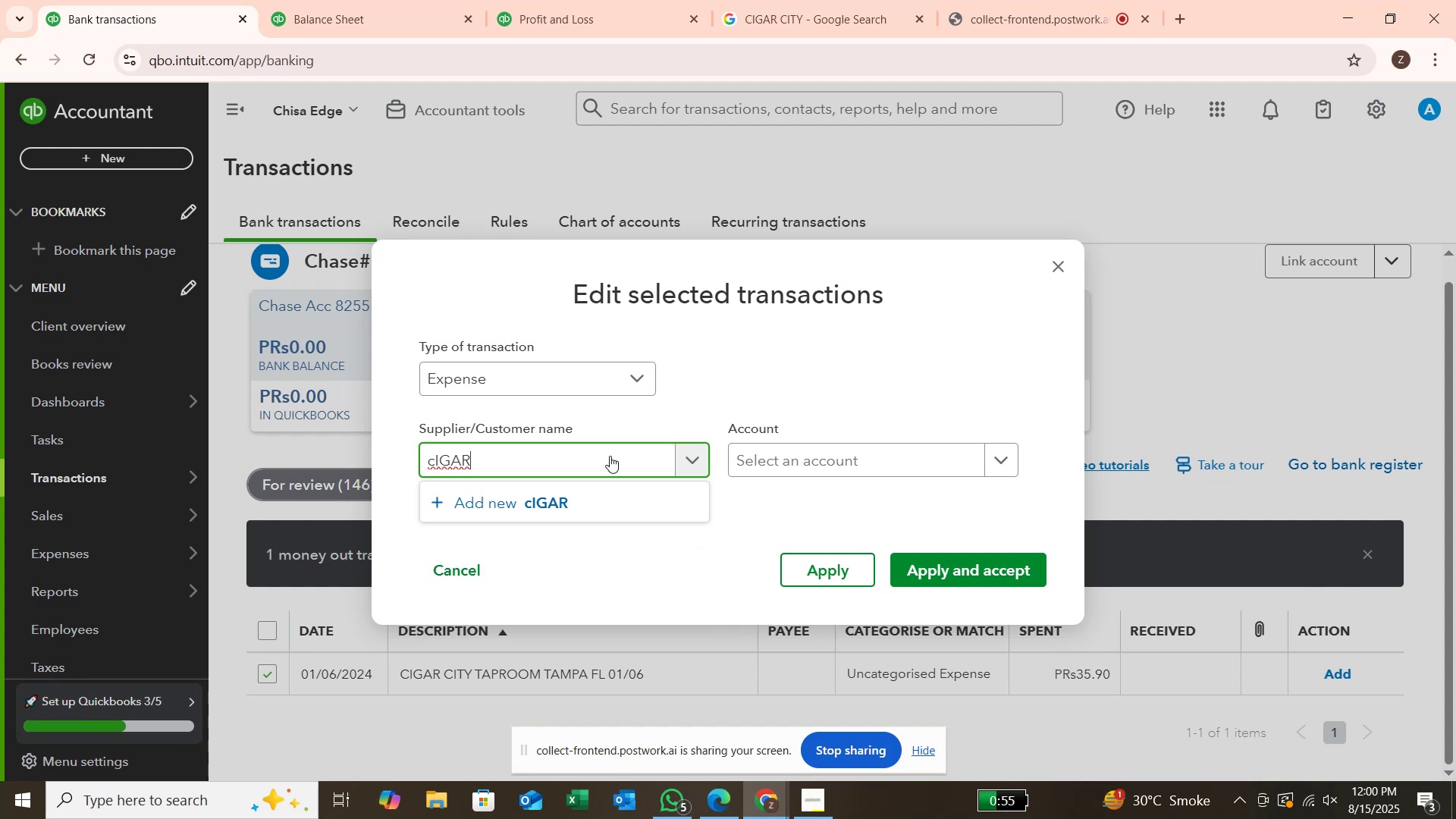 
key(ArrowLeft)
 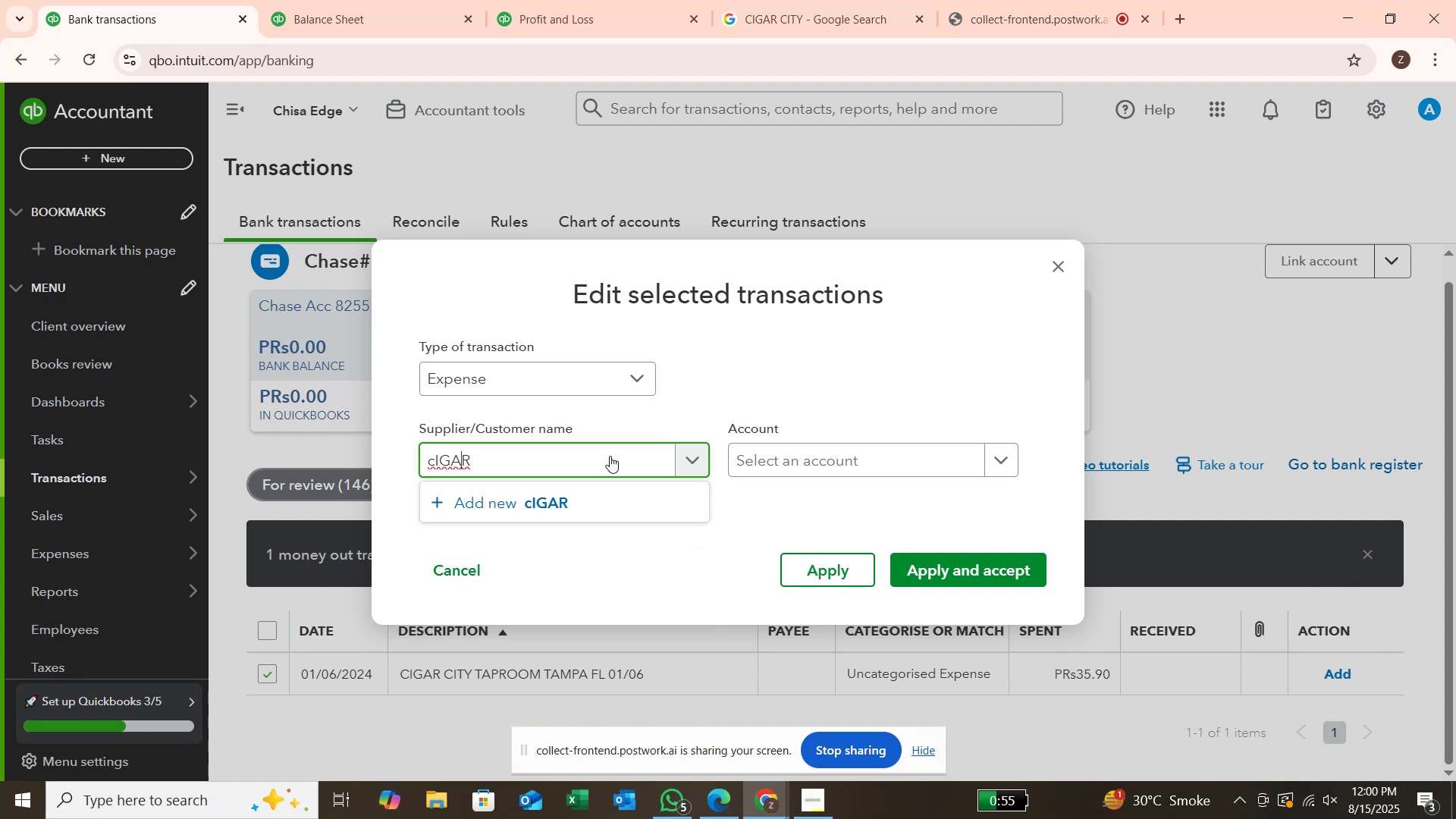 
key(ArrowLeft)
 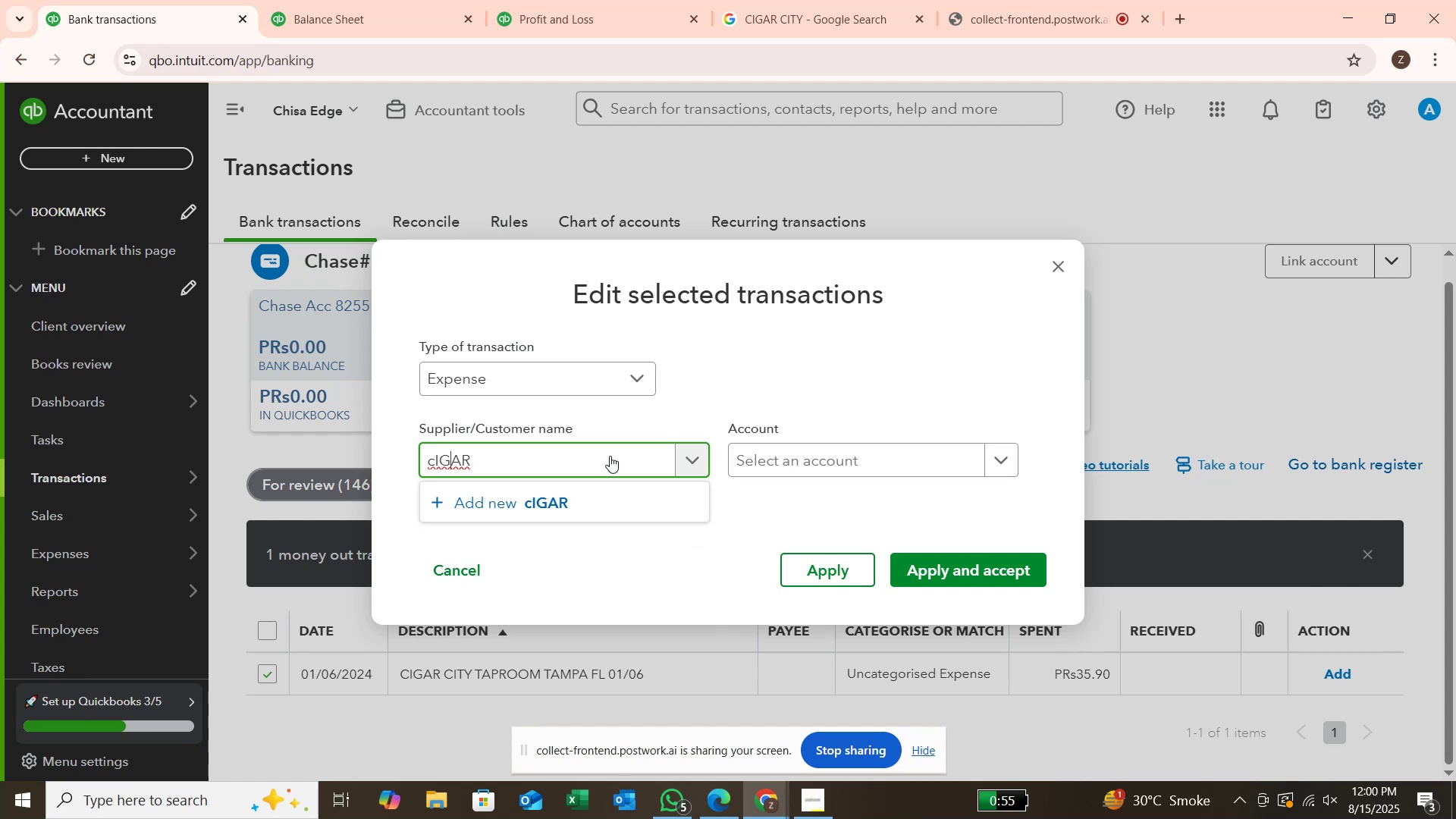 
key(ArrowLeft)
 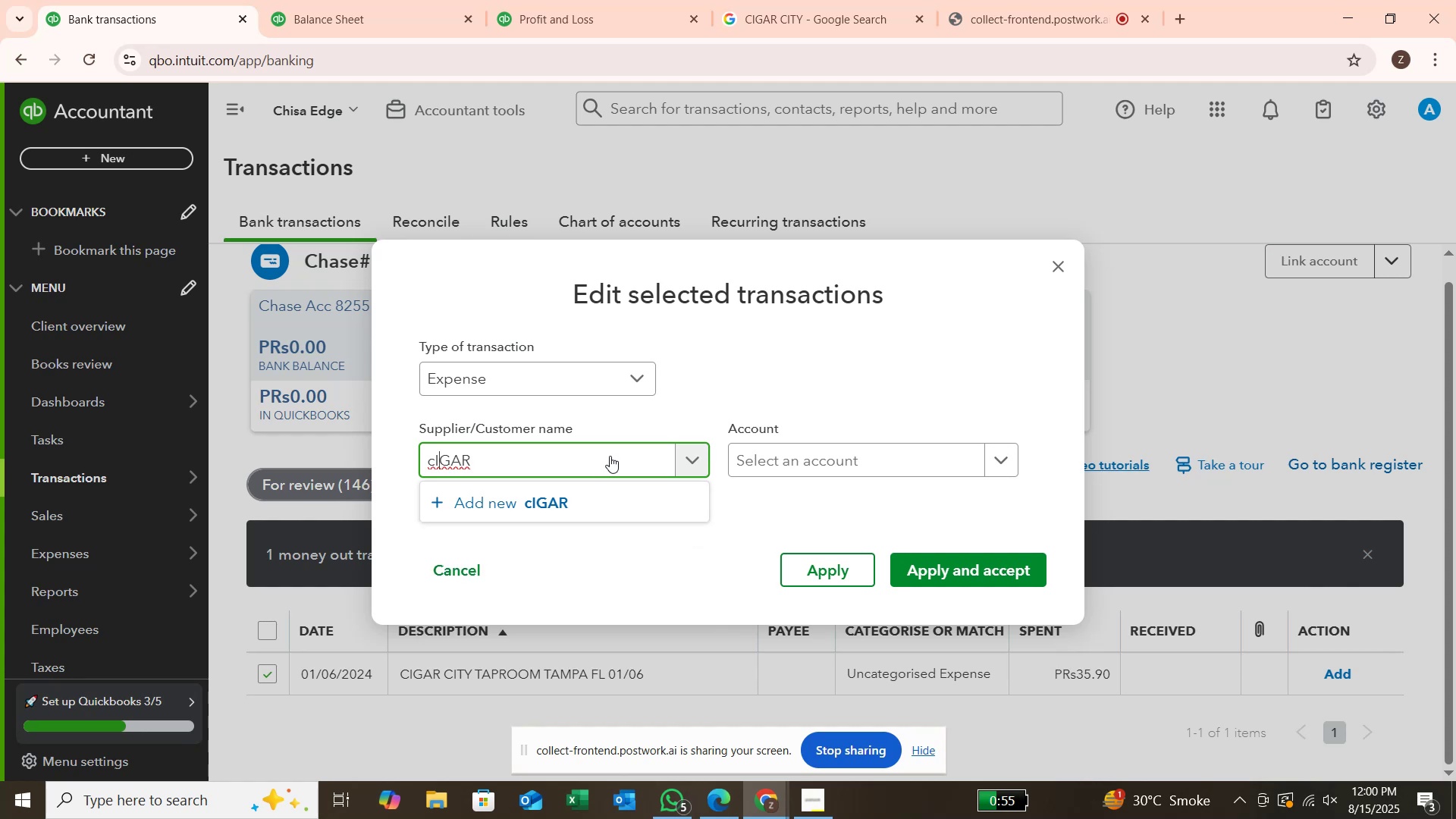 
key(ArrowLeft)
 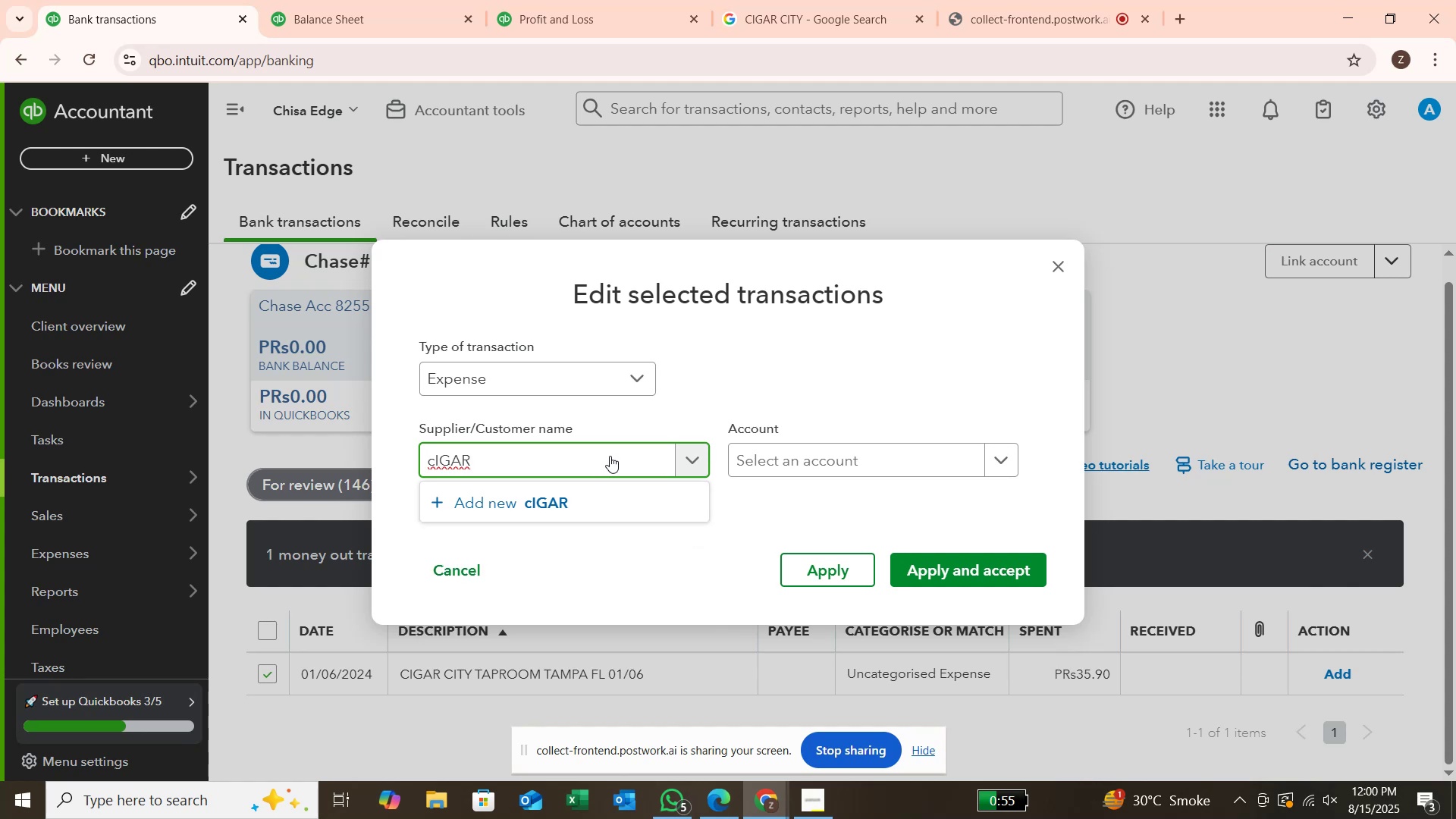 
key(Backspace)
 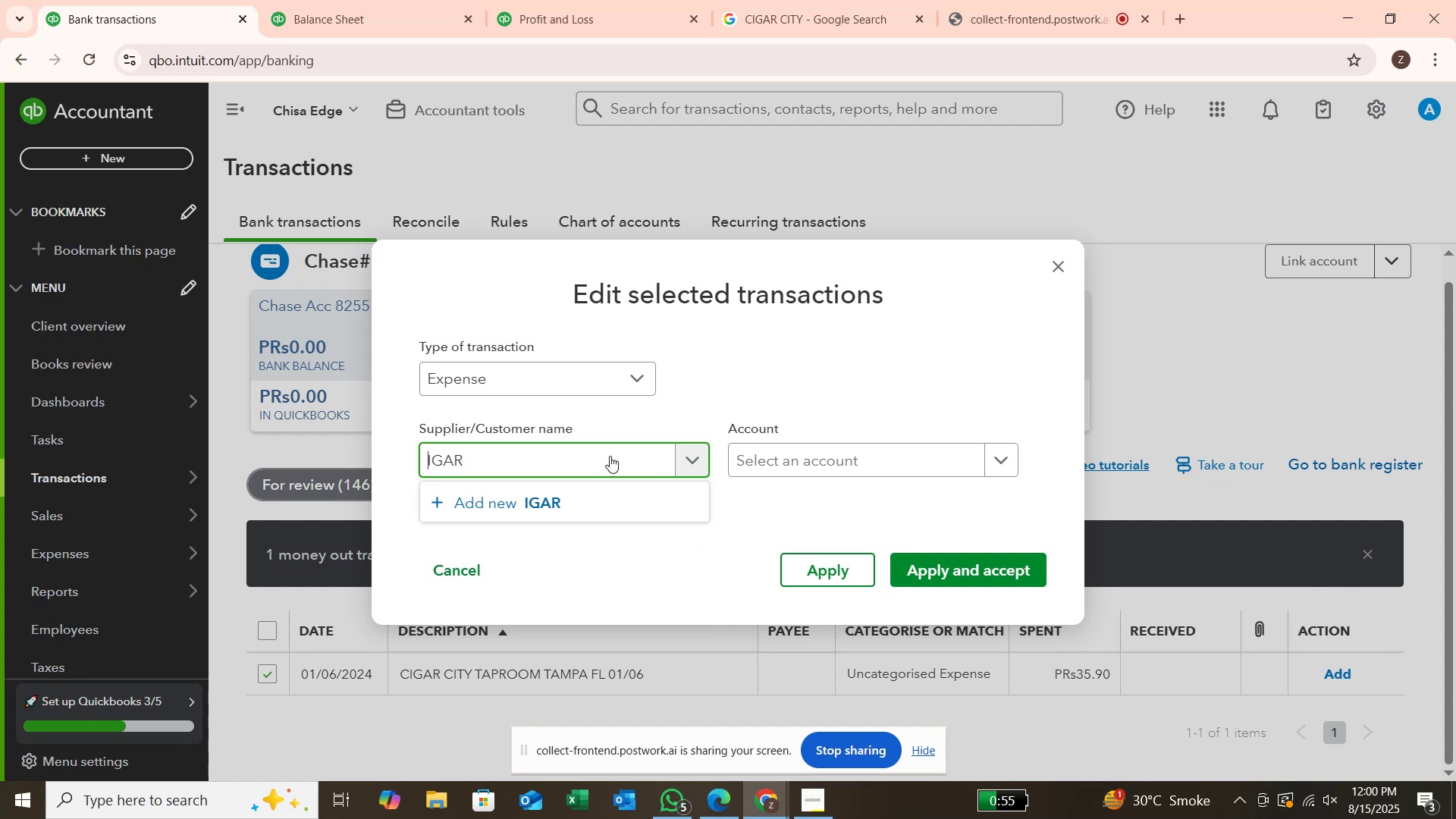 
key(CapsLock)
 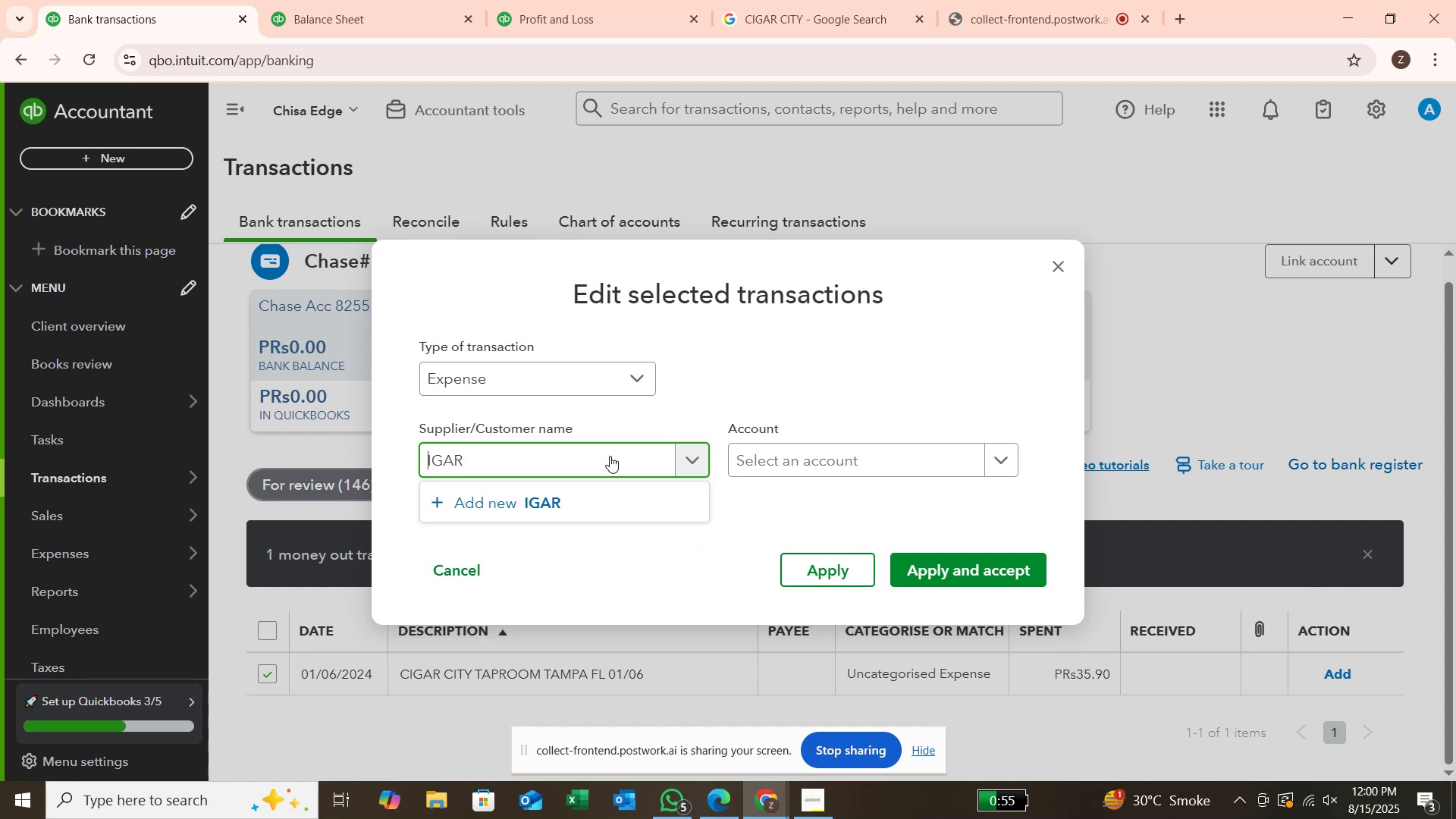 
key(CapsLock)
 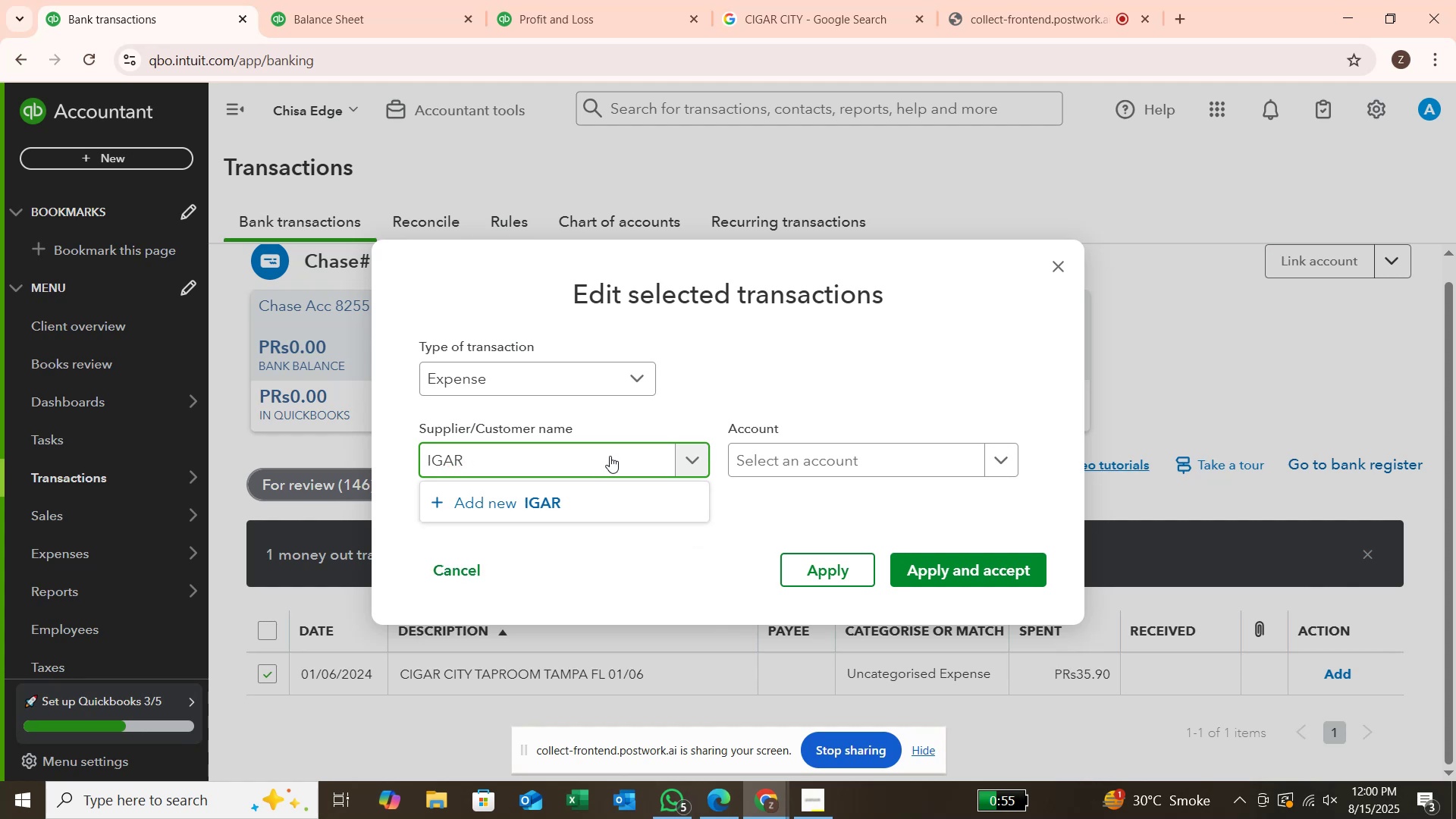 
key(C)
 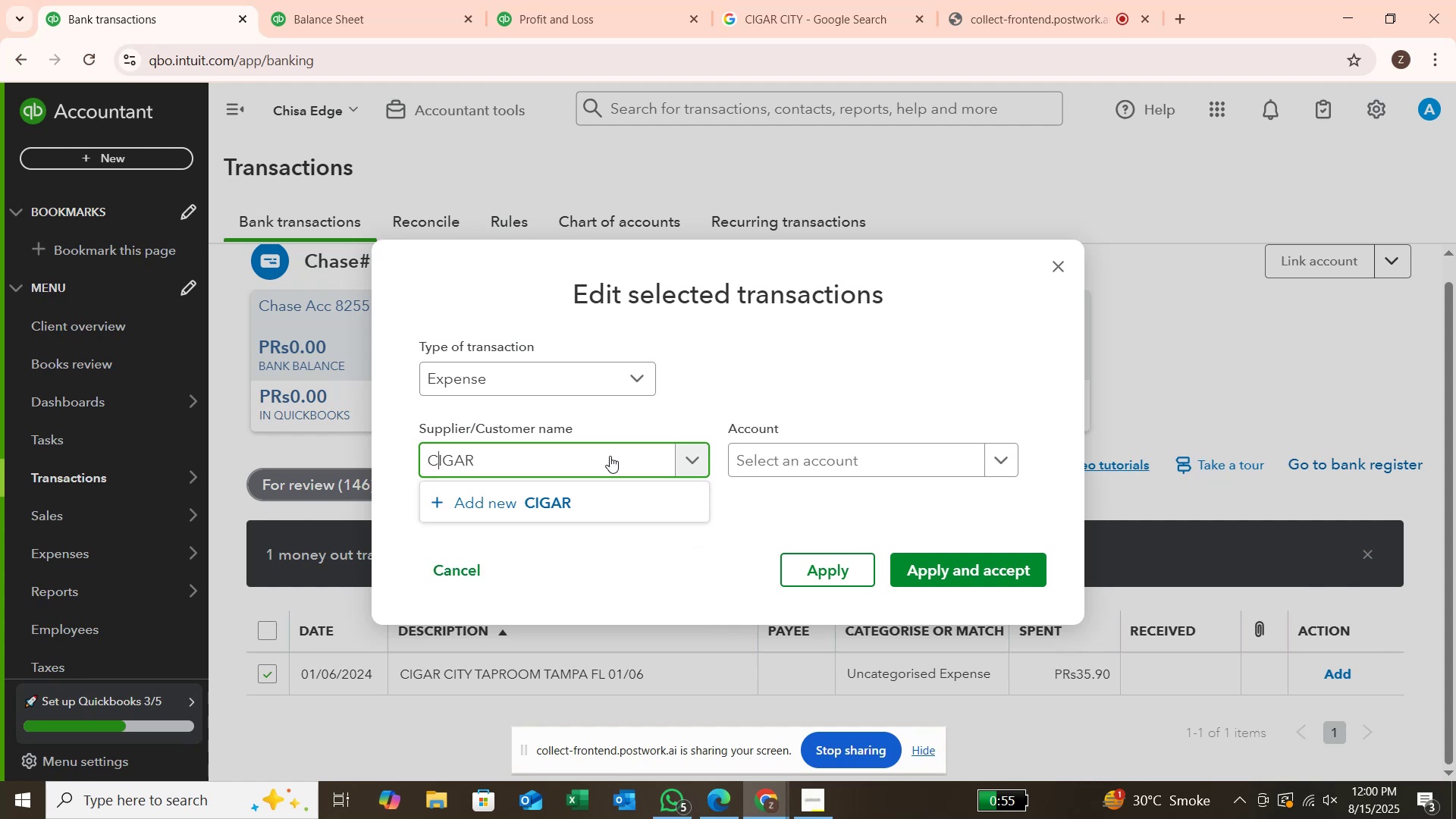 
key(ArrowRight)
 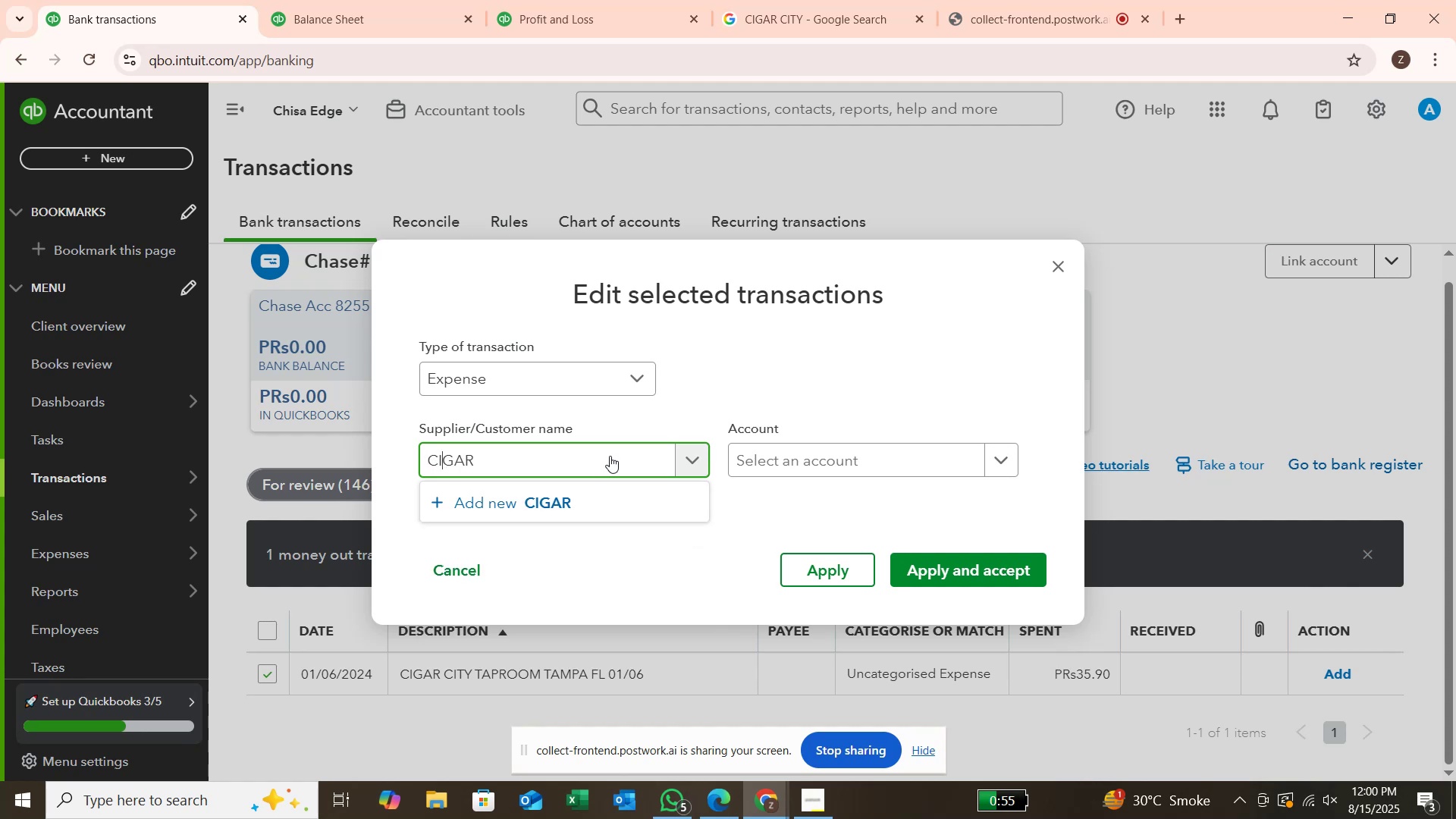 
key(ArrowRight)
 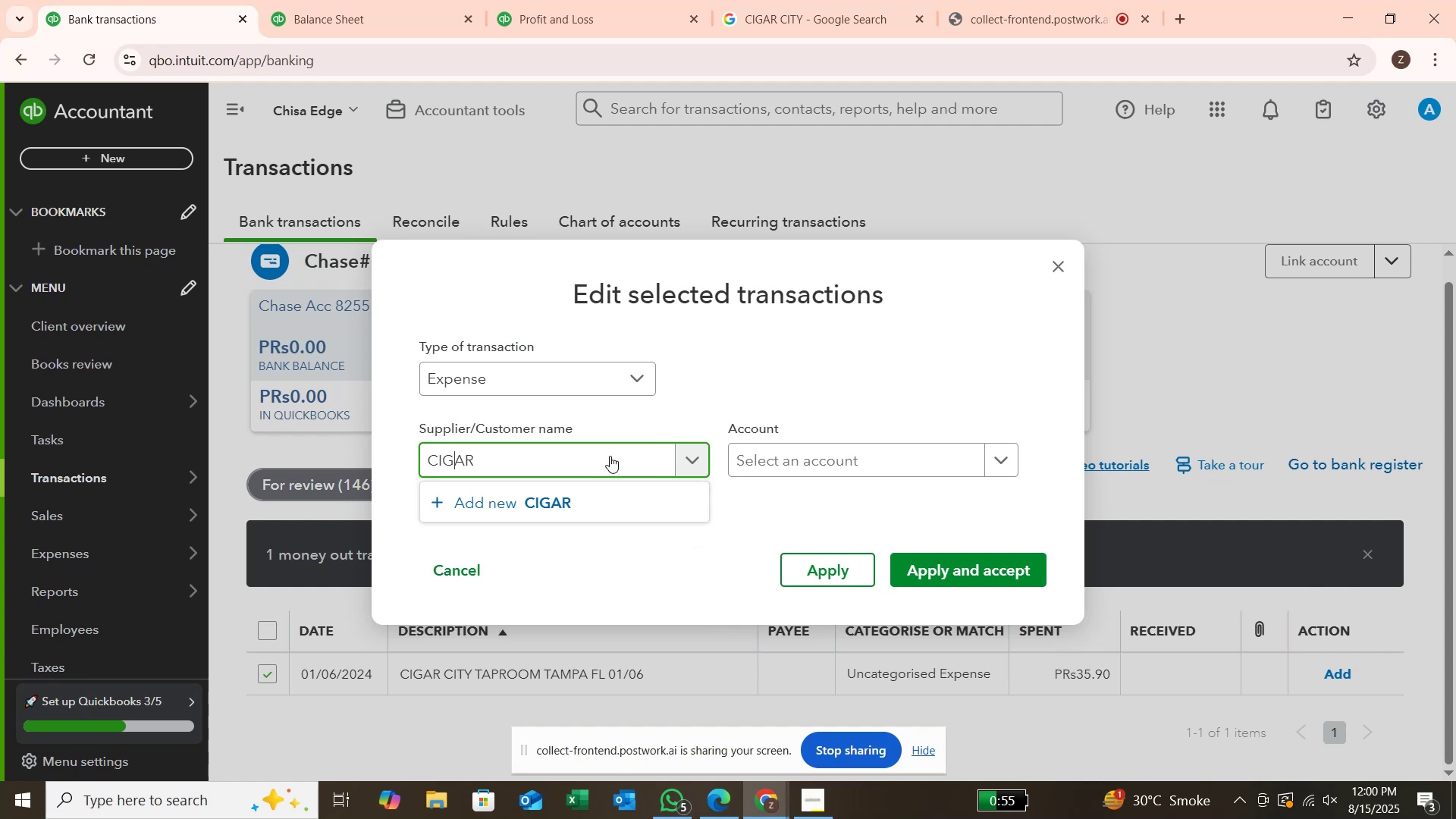 
key(ArrowRight)
 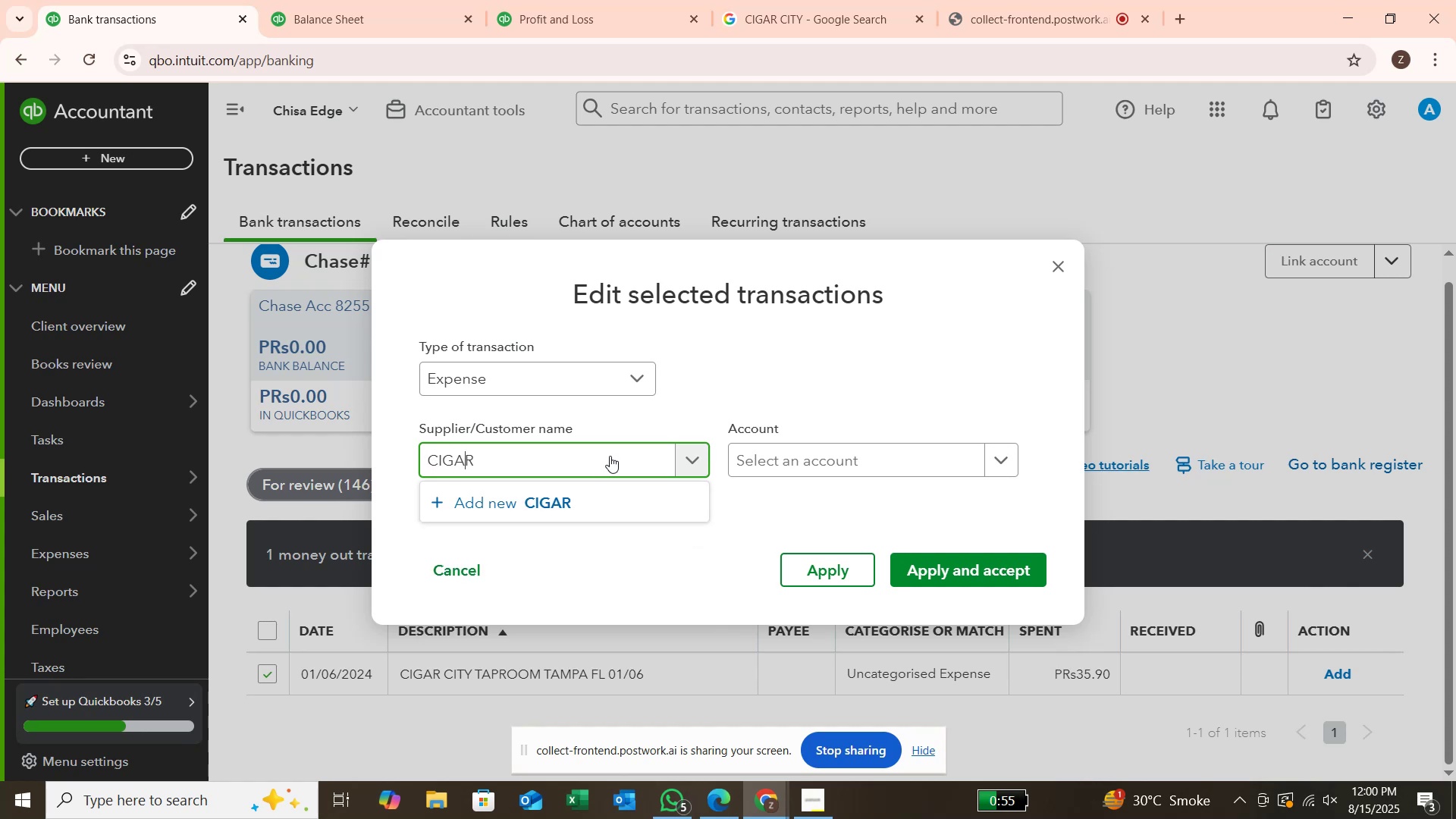 
key(ArrowRight)
 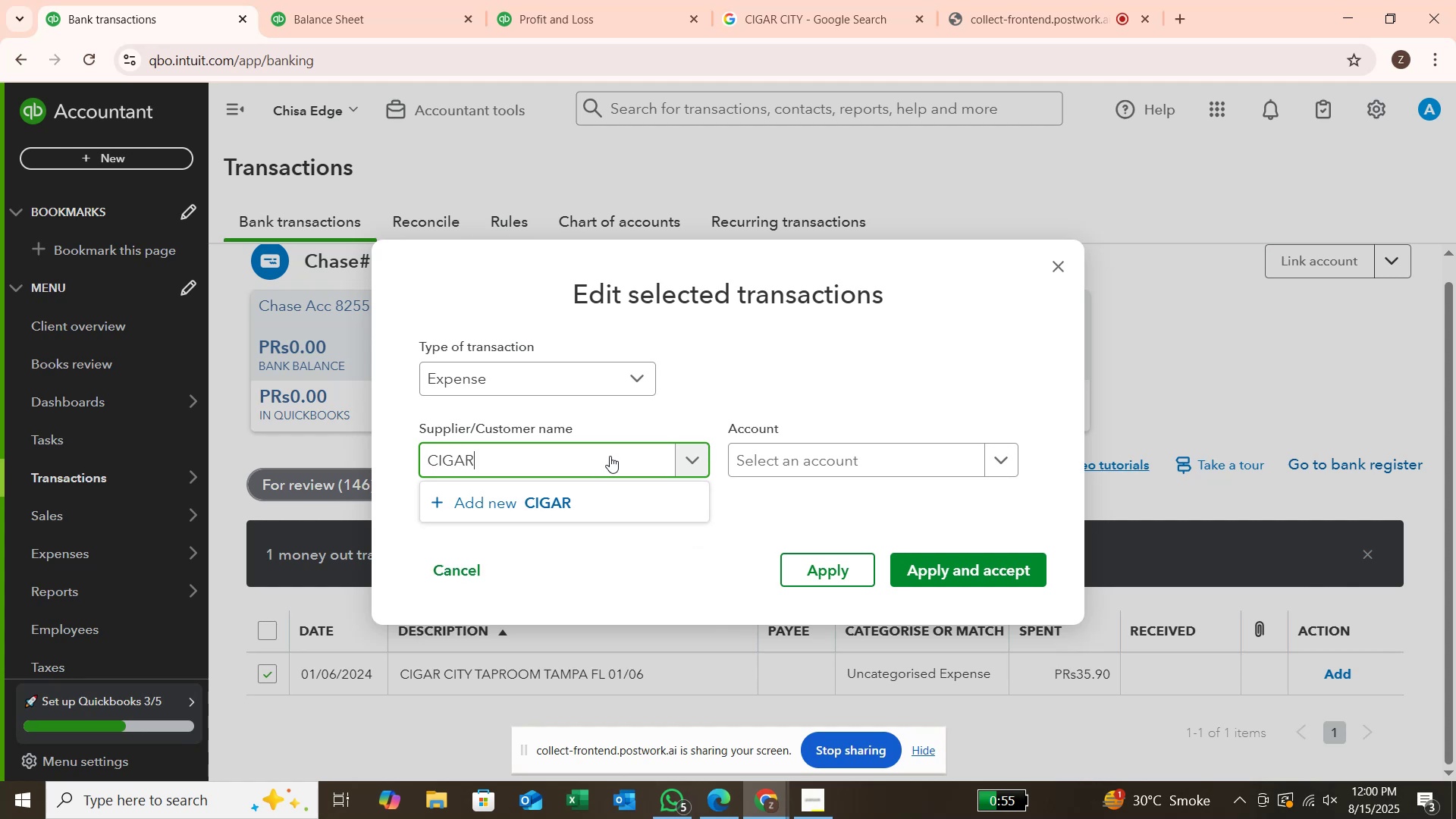 
type( C)
key(Backspace)
type(C)
key(Backspace)
type(city)
 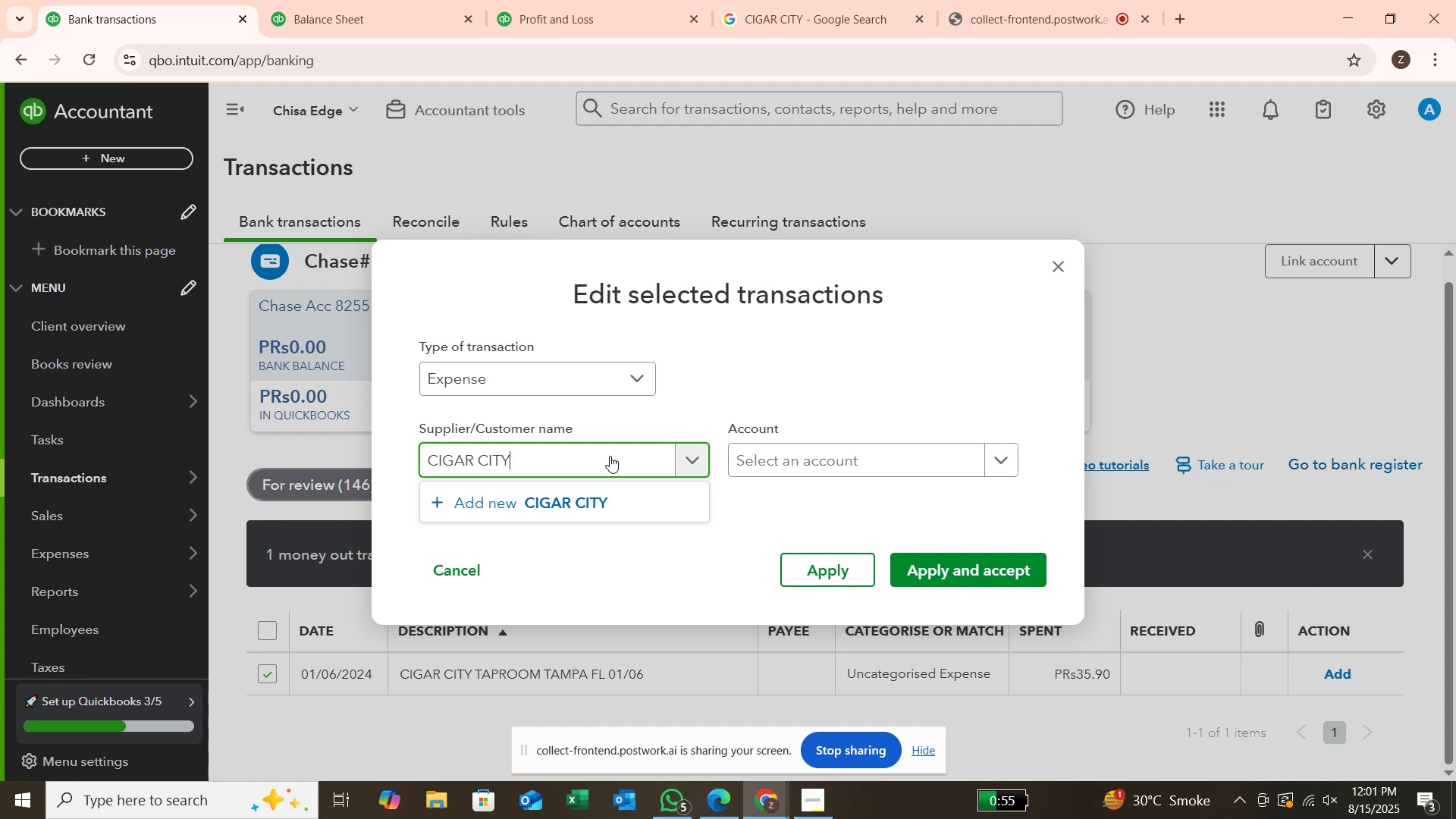 
 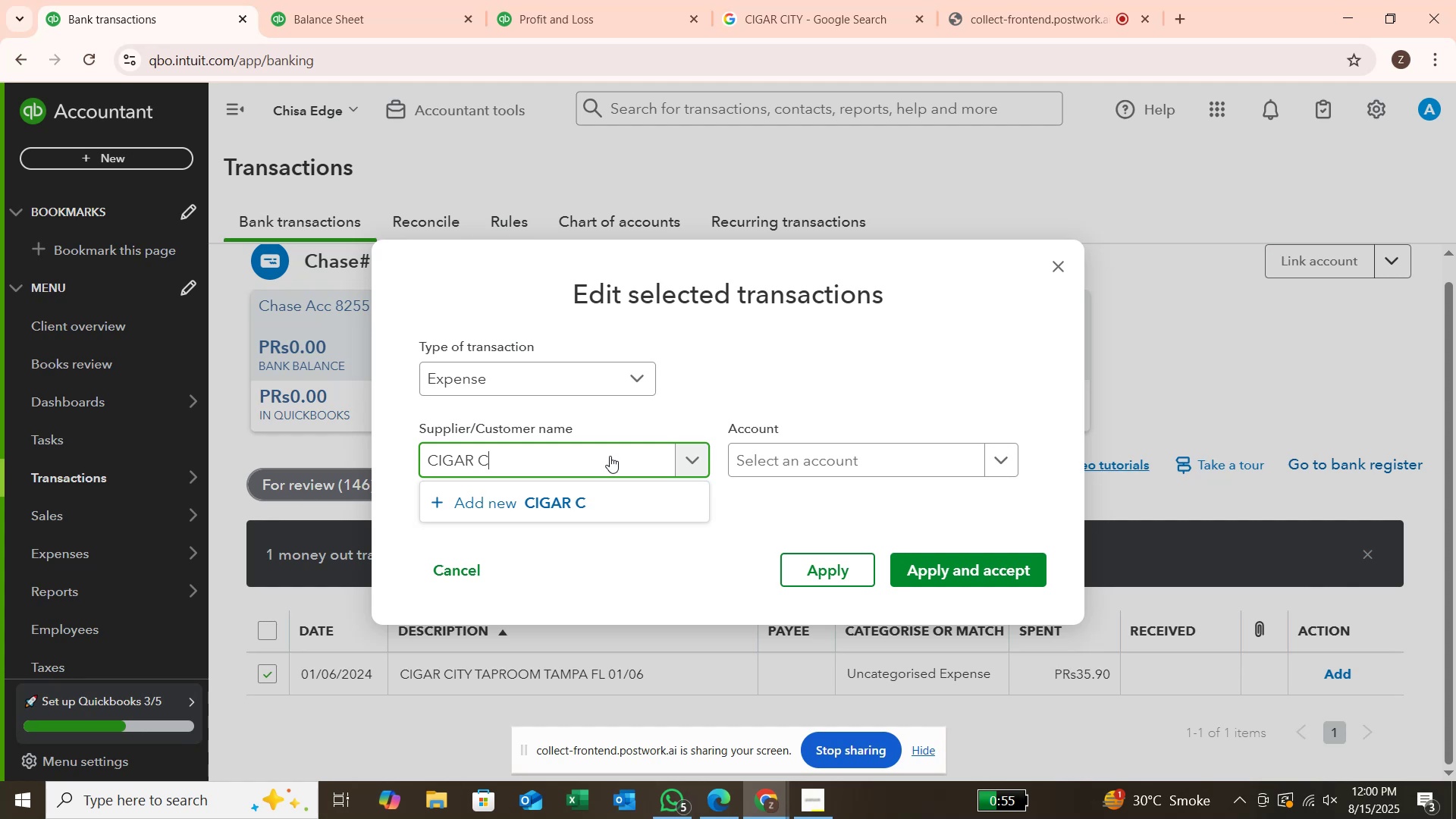 
key(Enter)
 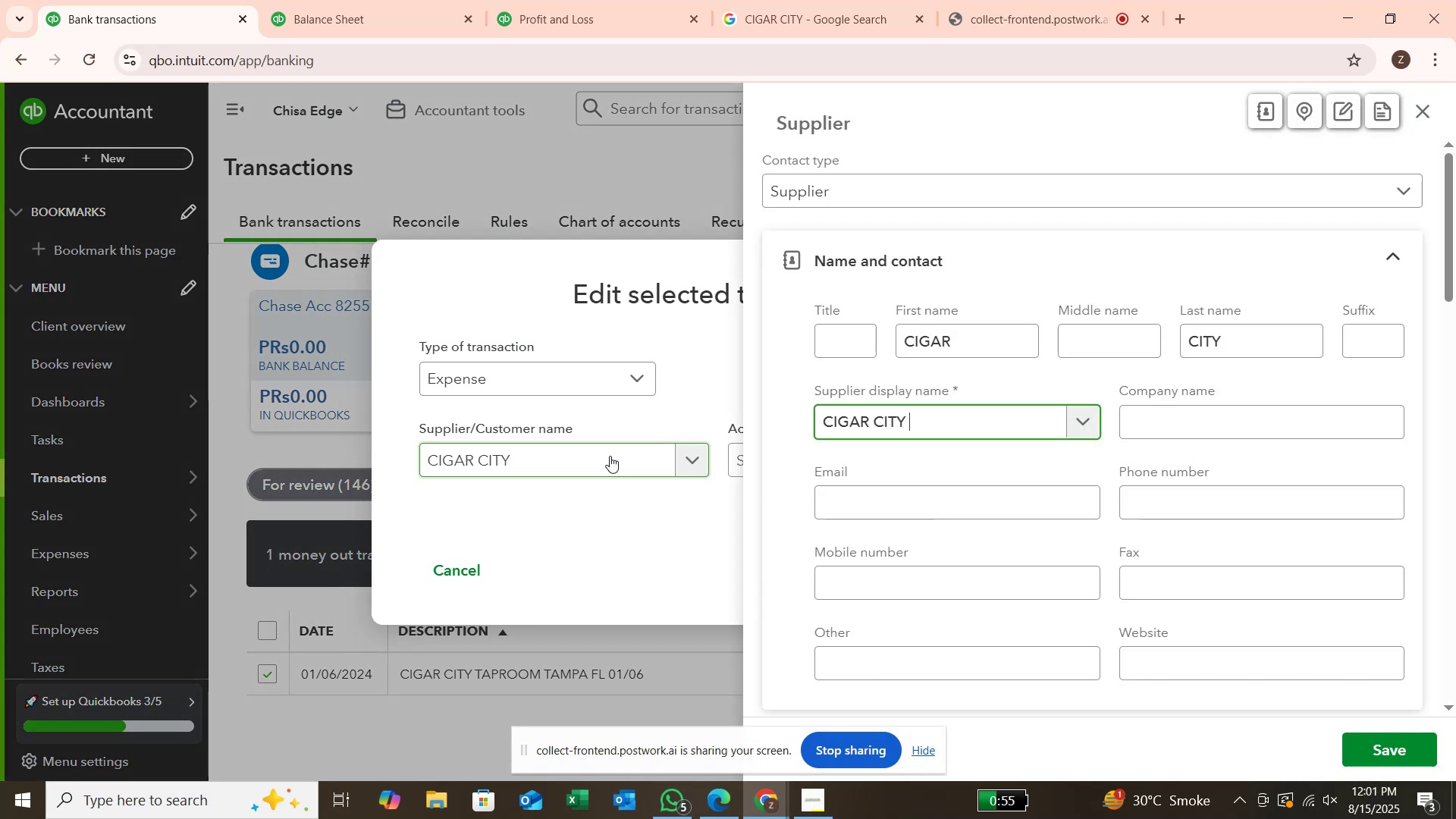 
key(Enter)
 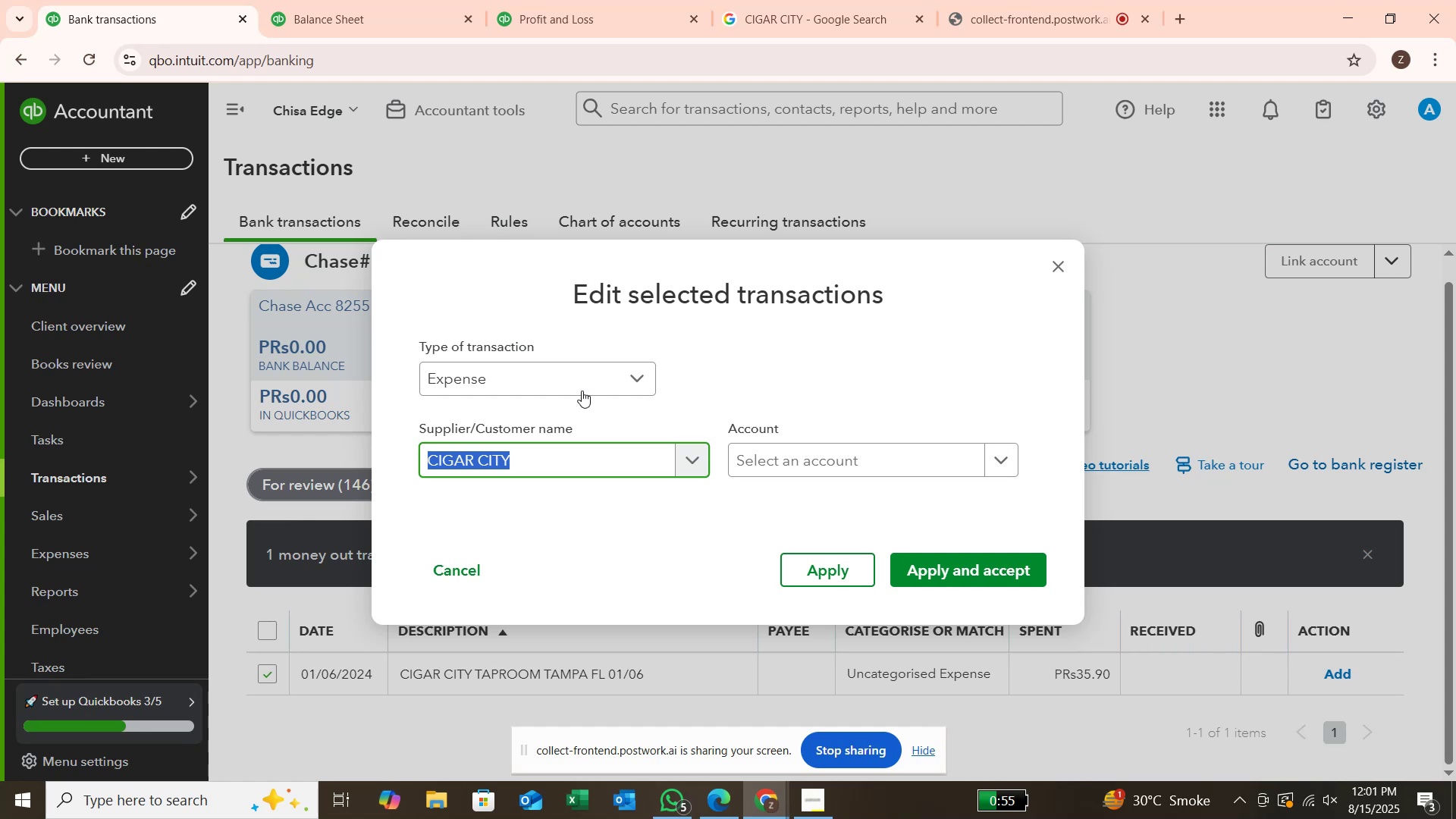 
left_click([861, 468])
 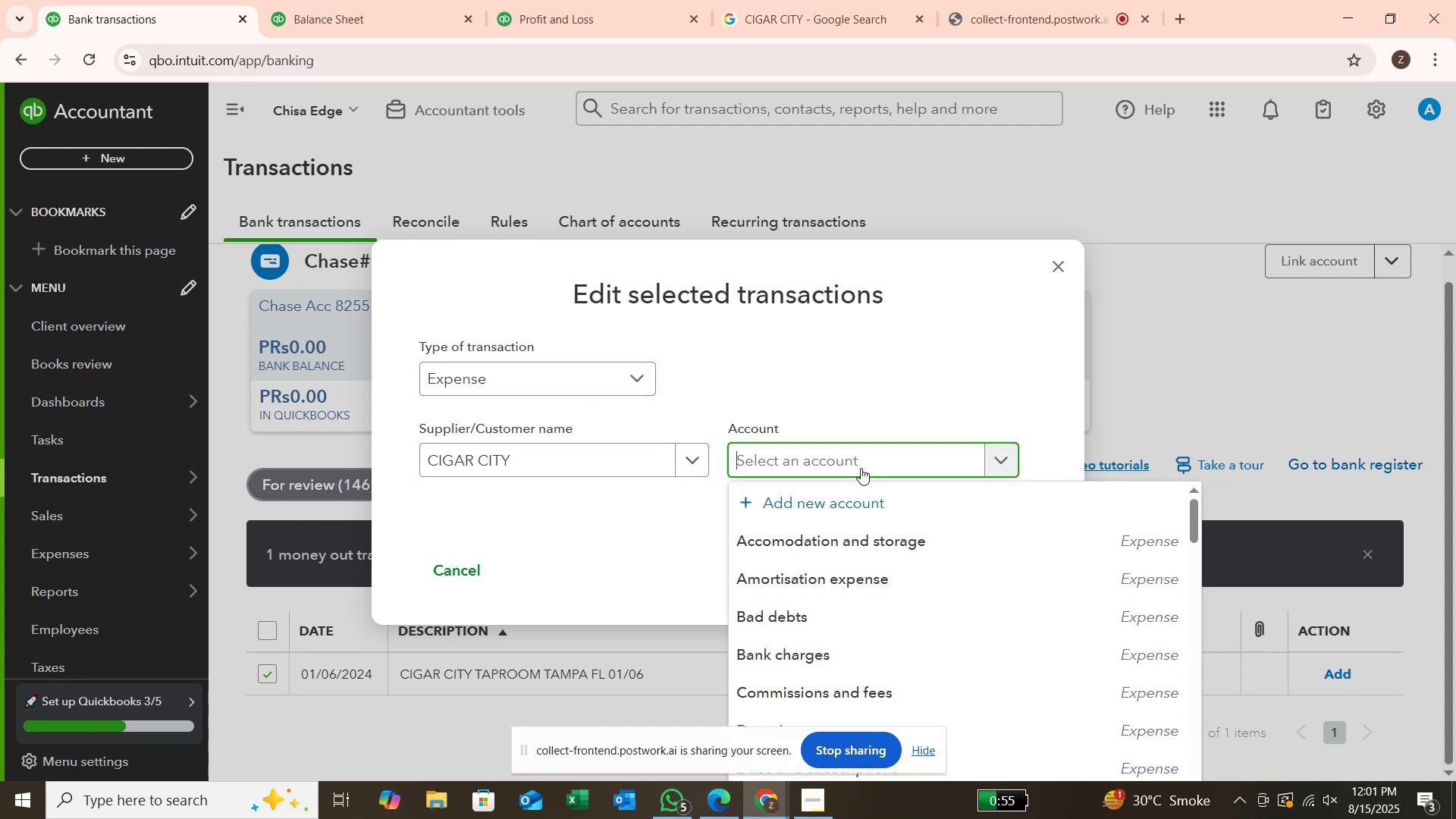 
type(enter)
 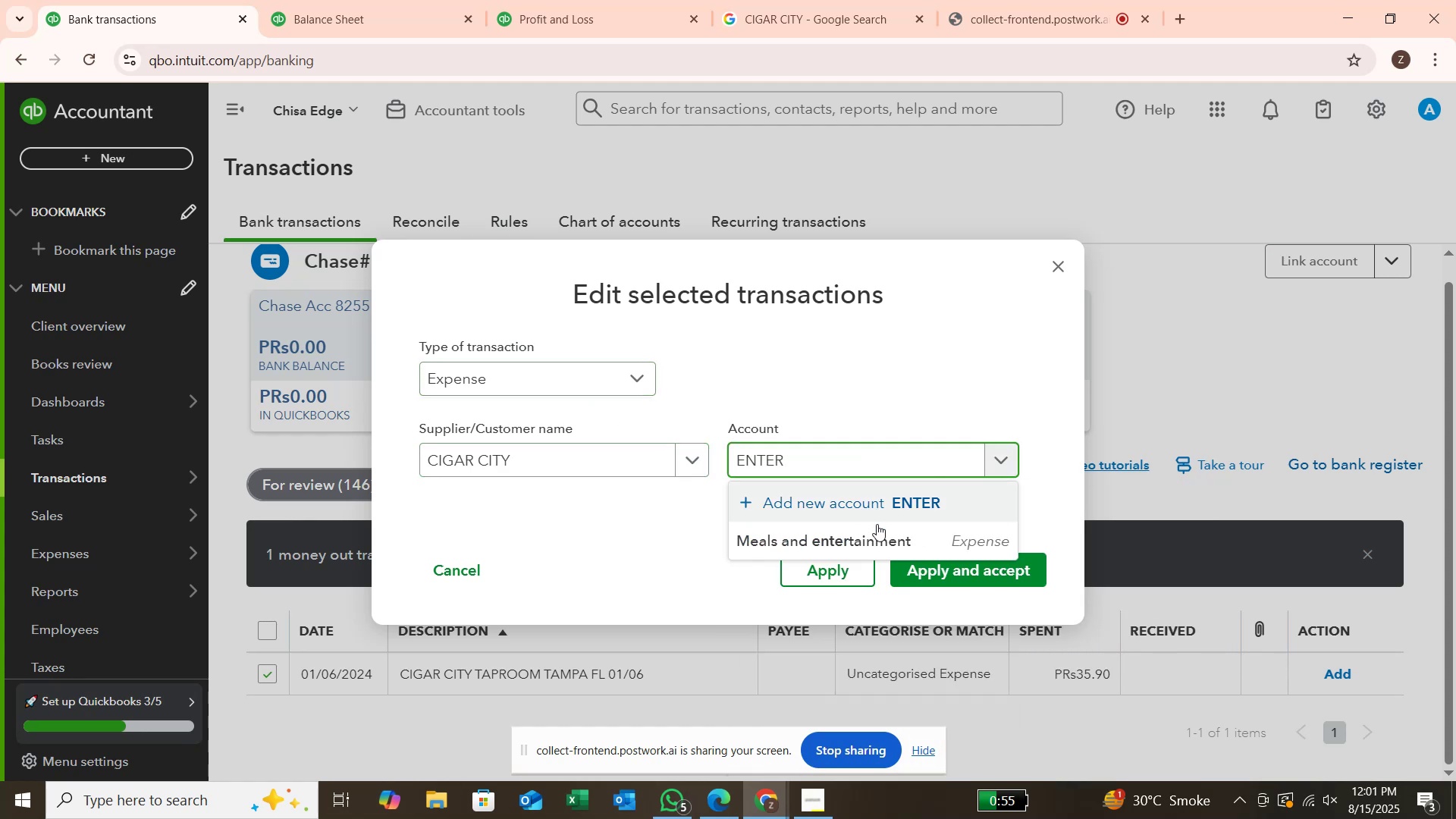 
left_click([877, 537])
 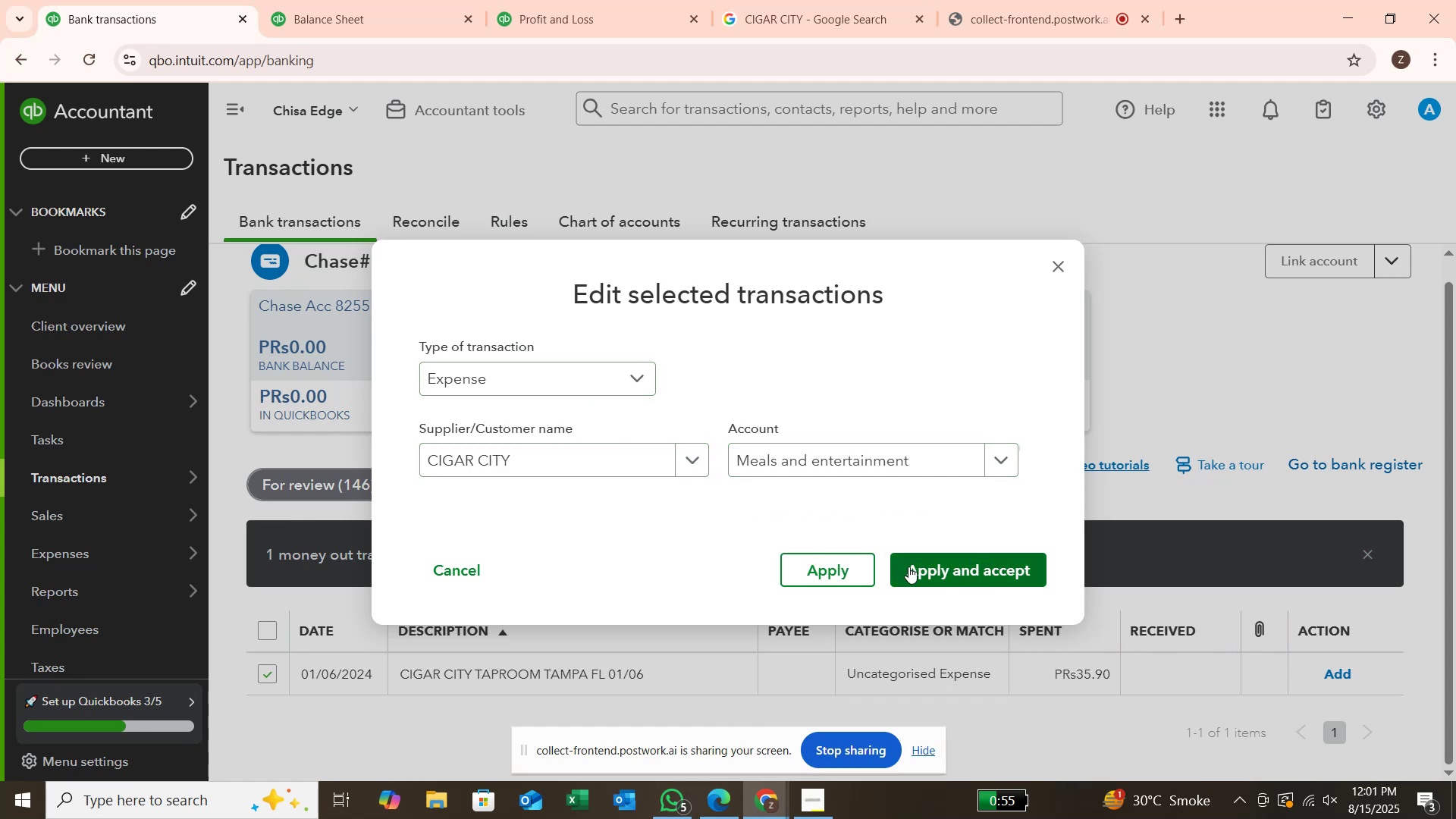 
left_click([908, 566])
 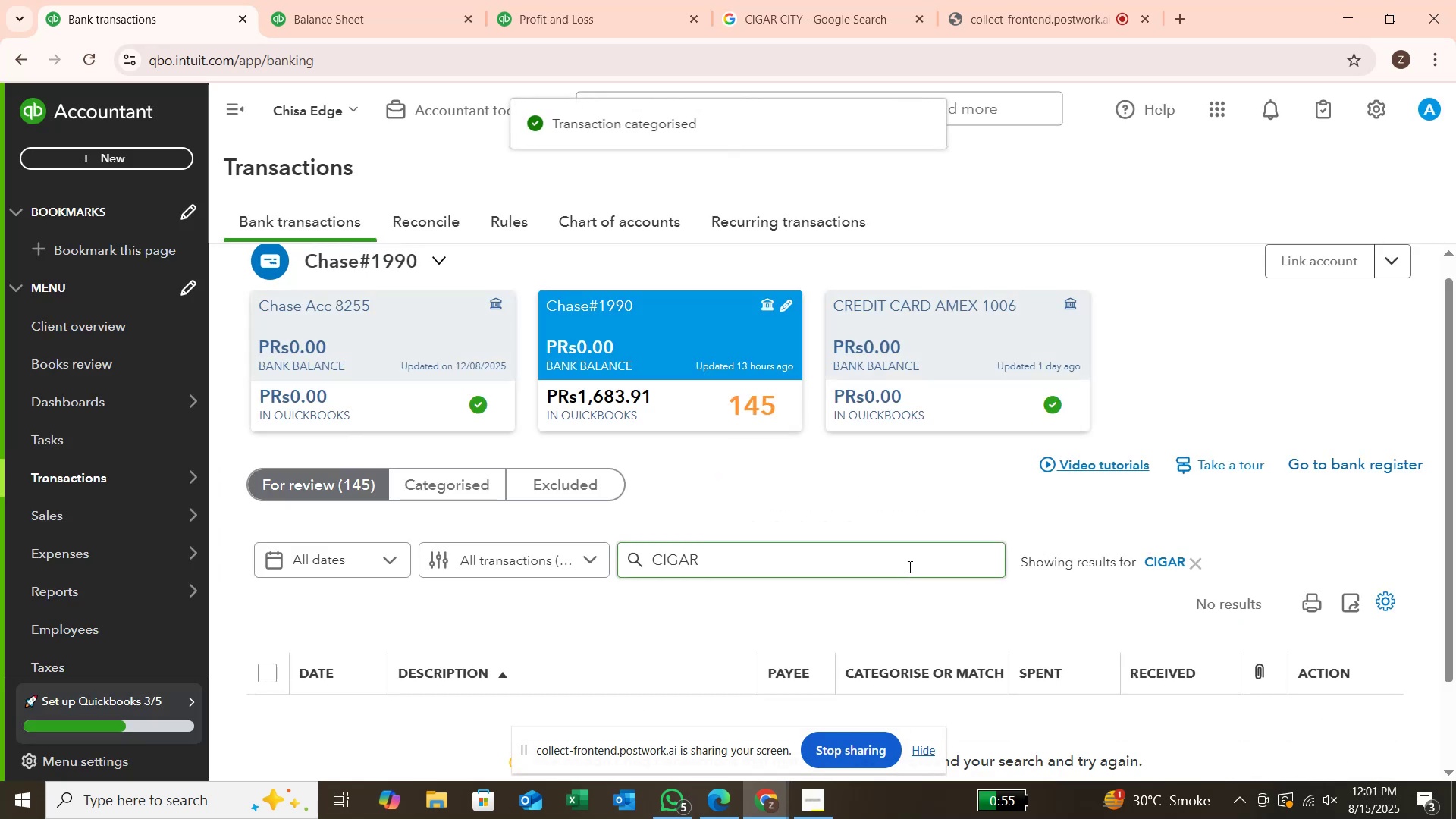 
scroll: coordinate [908, 566], scroll_direction: down, amount: 3.0
 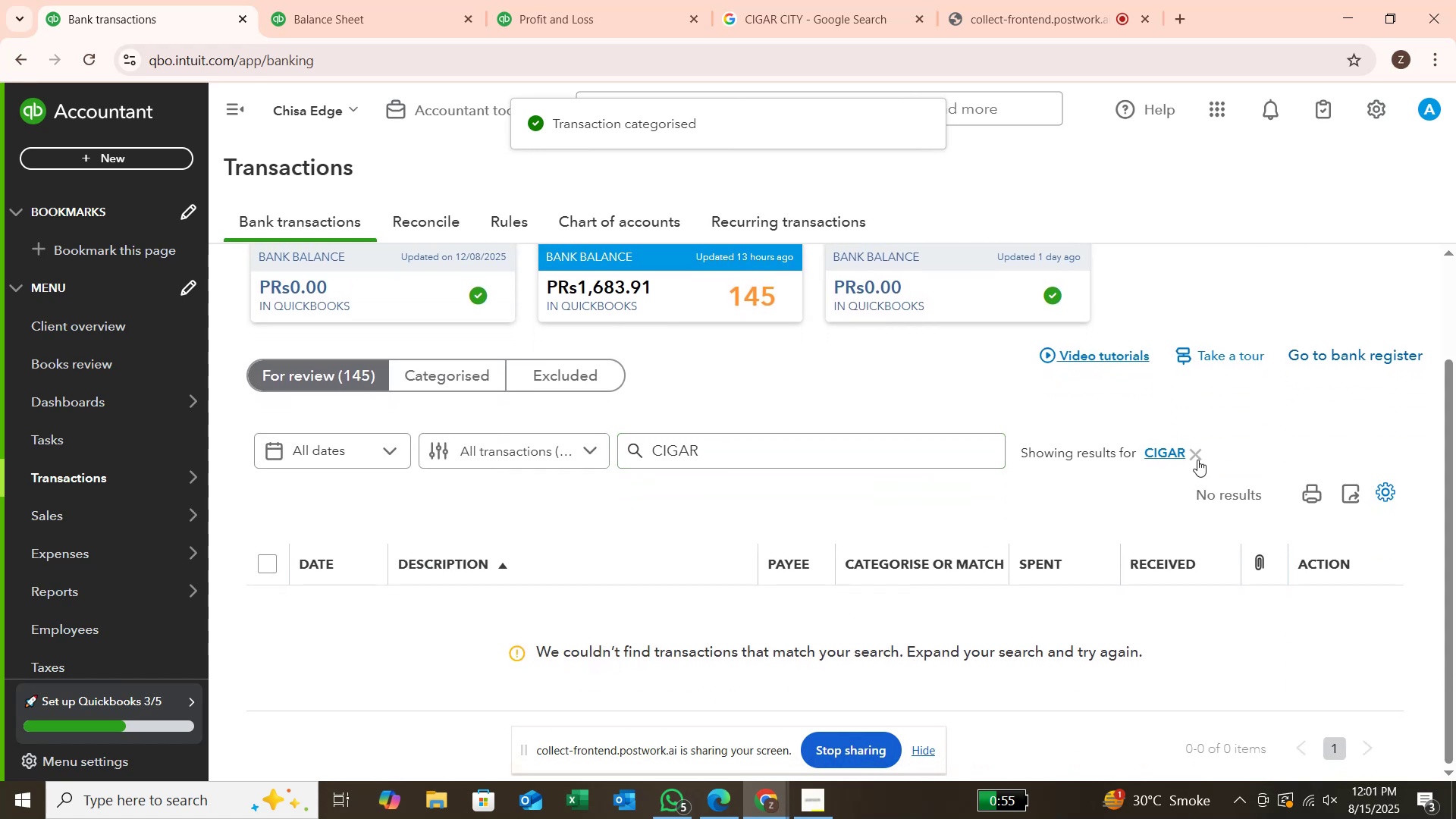 
left_click([1197, 460])
 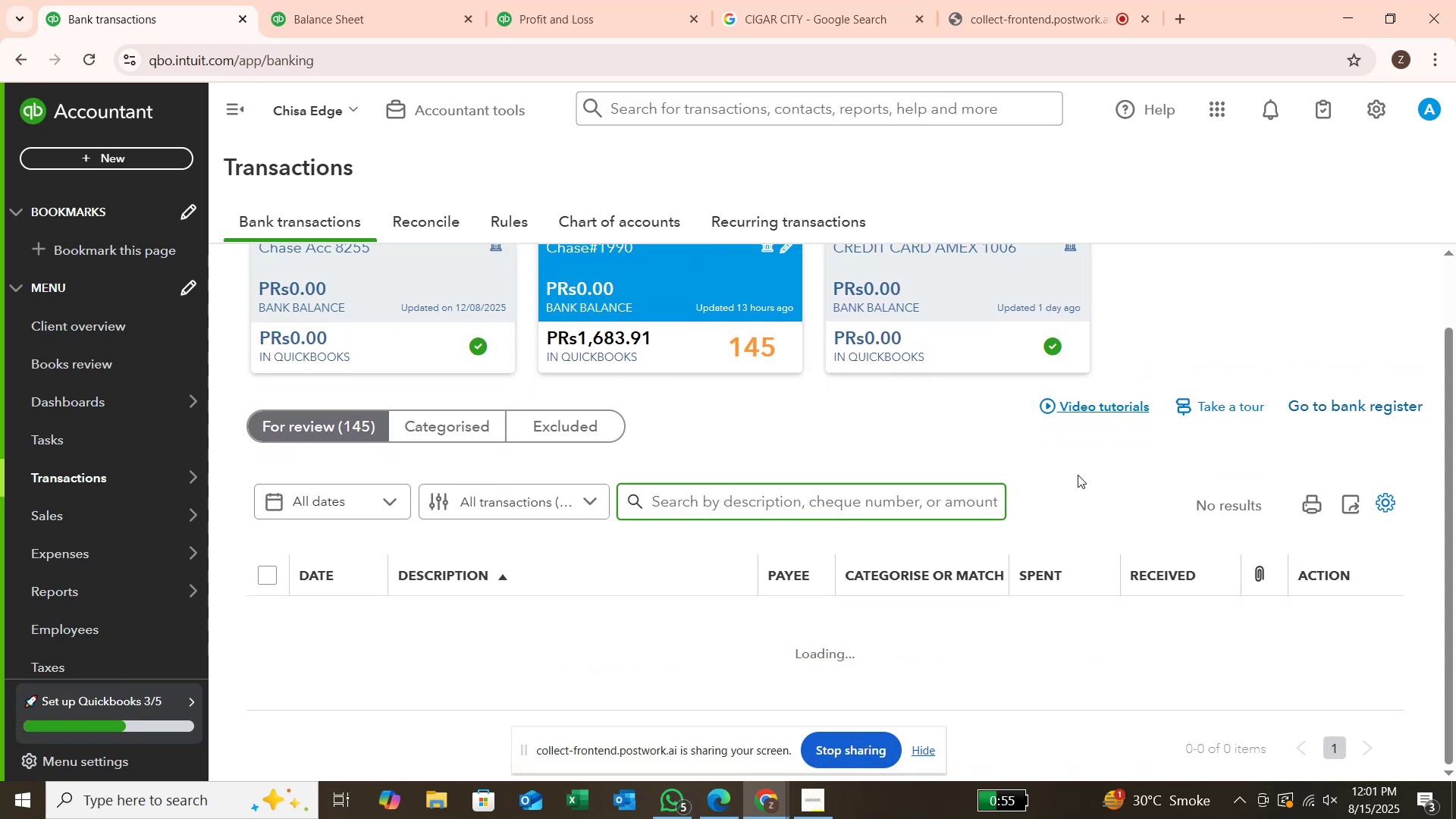 
scroll: coordinate [957, 491], scroll_direction: down, amount: 5.0
 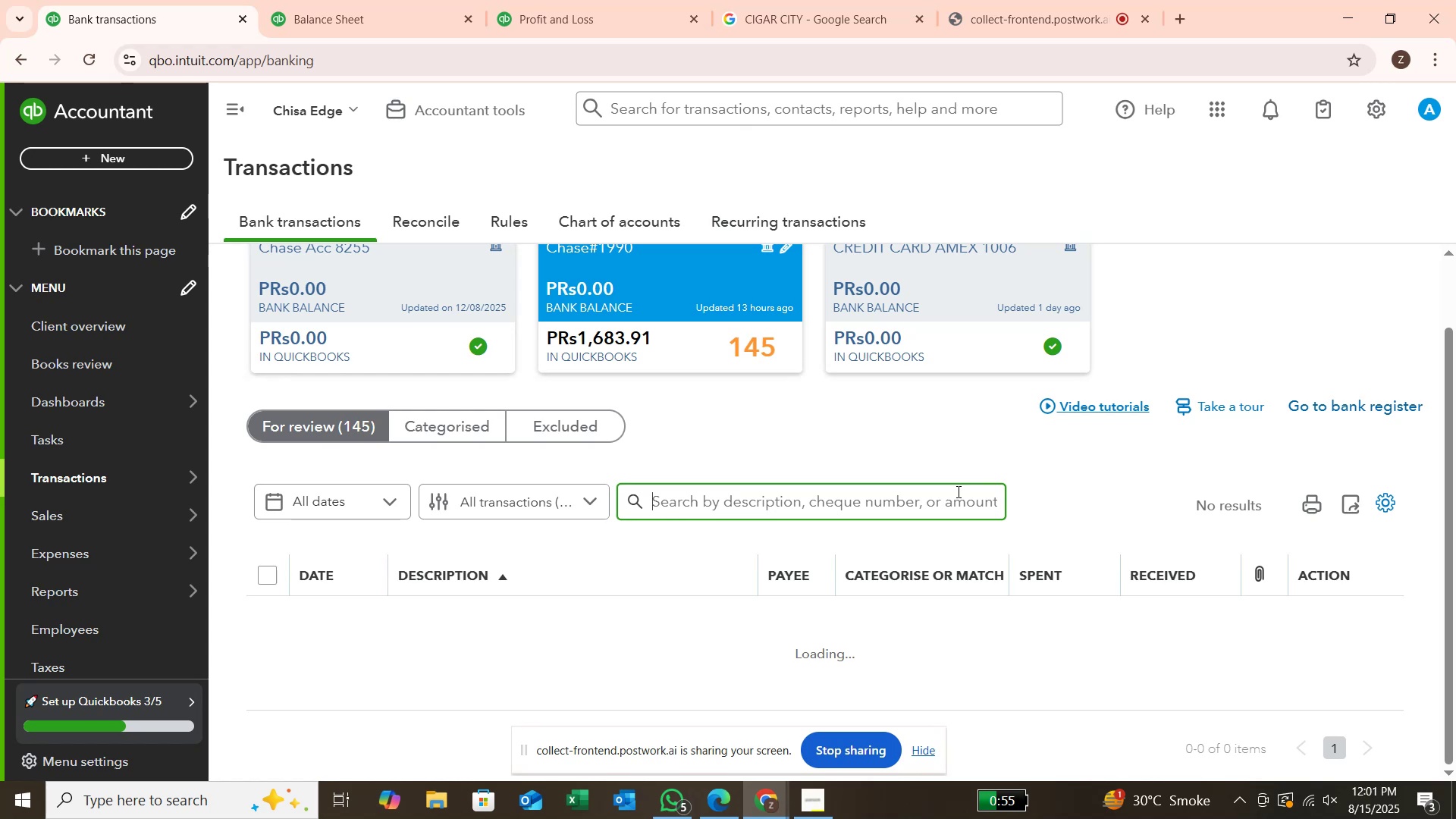 
scroll: coordinate [957, 491], scroll_direction: up, amount: 1.0
 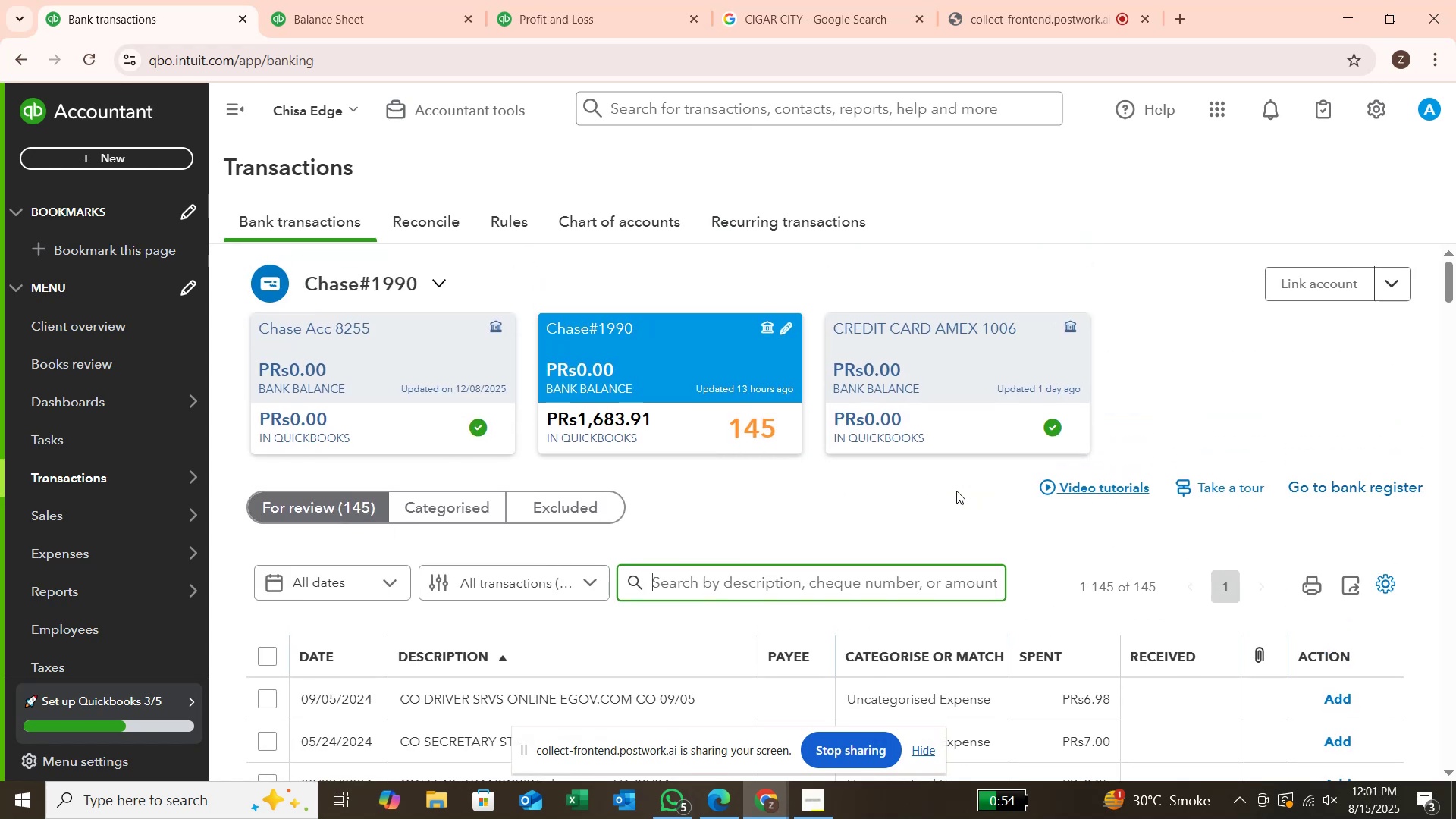 
scroll: coordinate [956, 491], scroll_direction: down, amount: 5.0
 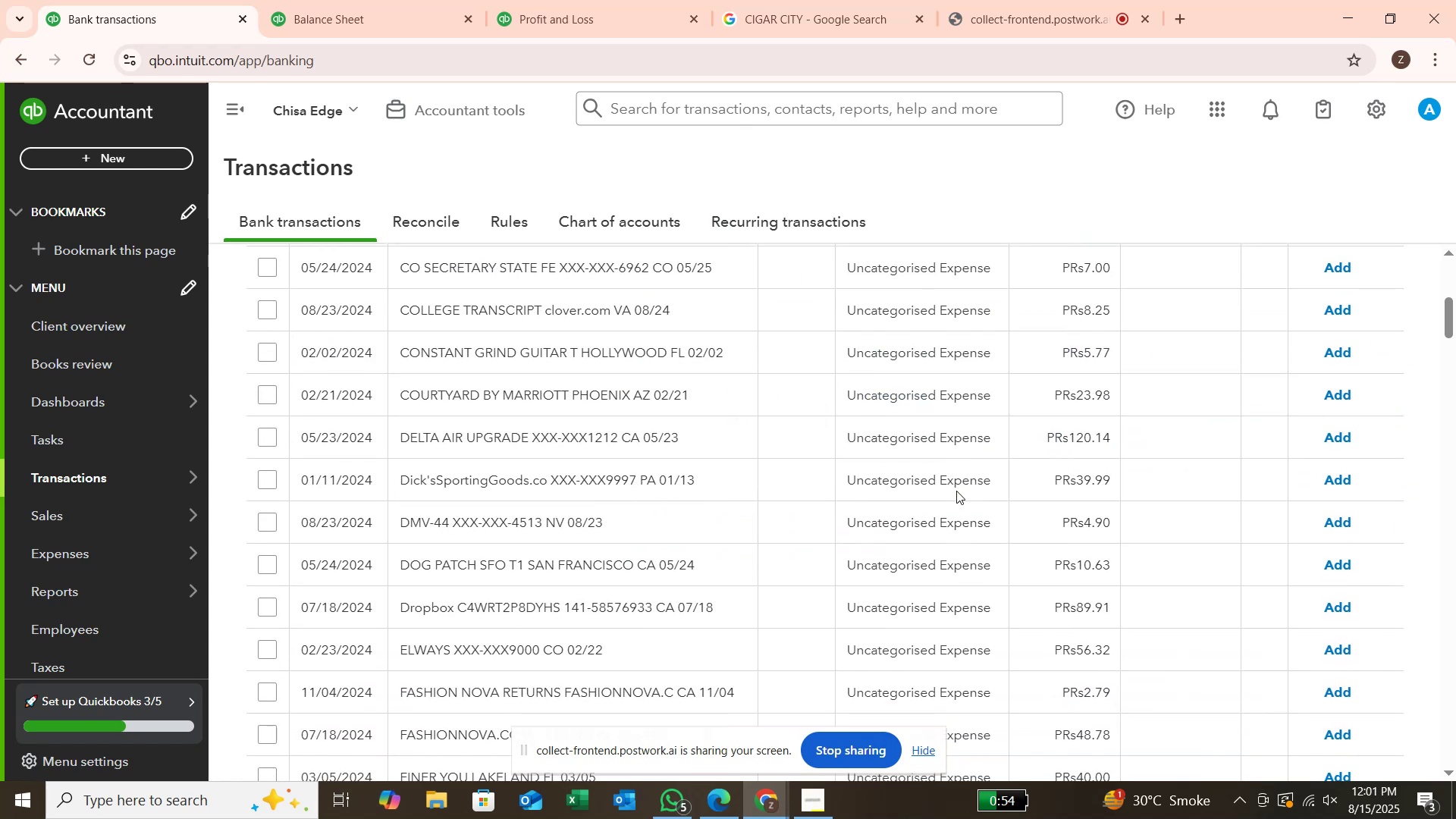 
scroll: coordinate [956, 491], scroll_direction: up, amount: 1.0
 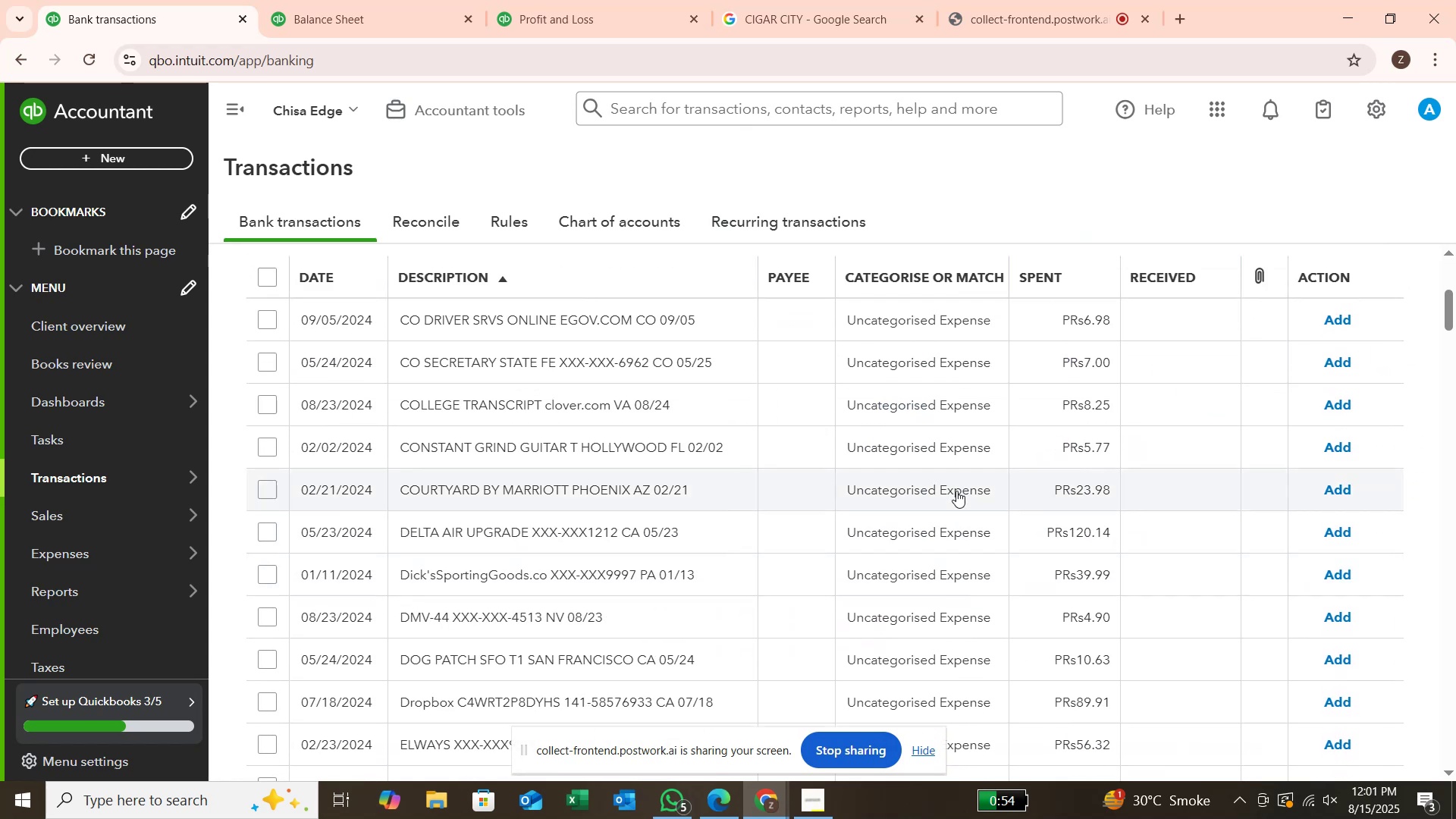 
scroll: coordinate [956, 491], scroll_direction: down, amount: 1.0
 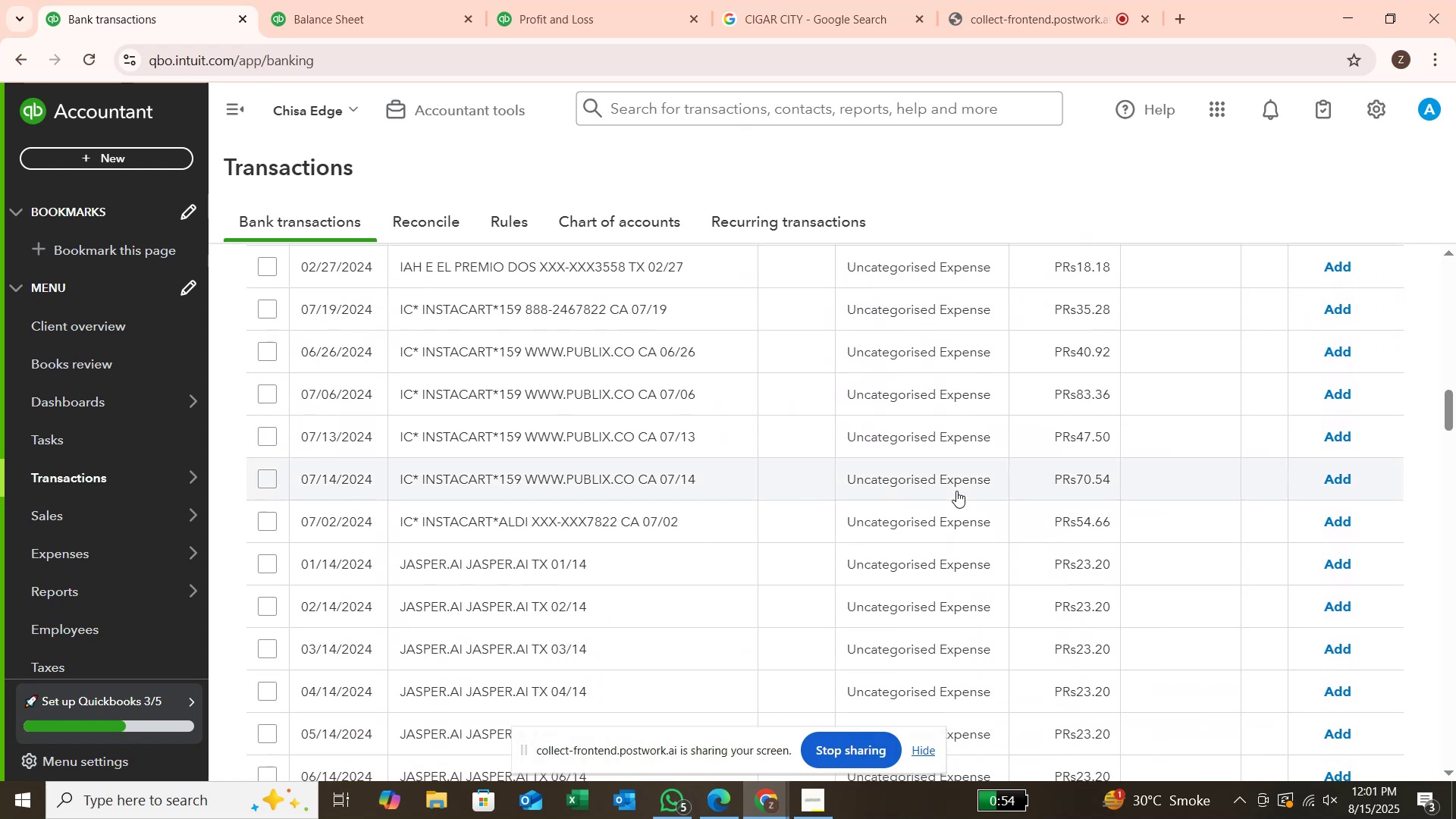 
scroll: coordinate [956, 490], scroll_direction: up, amount: 18.0
 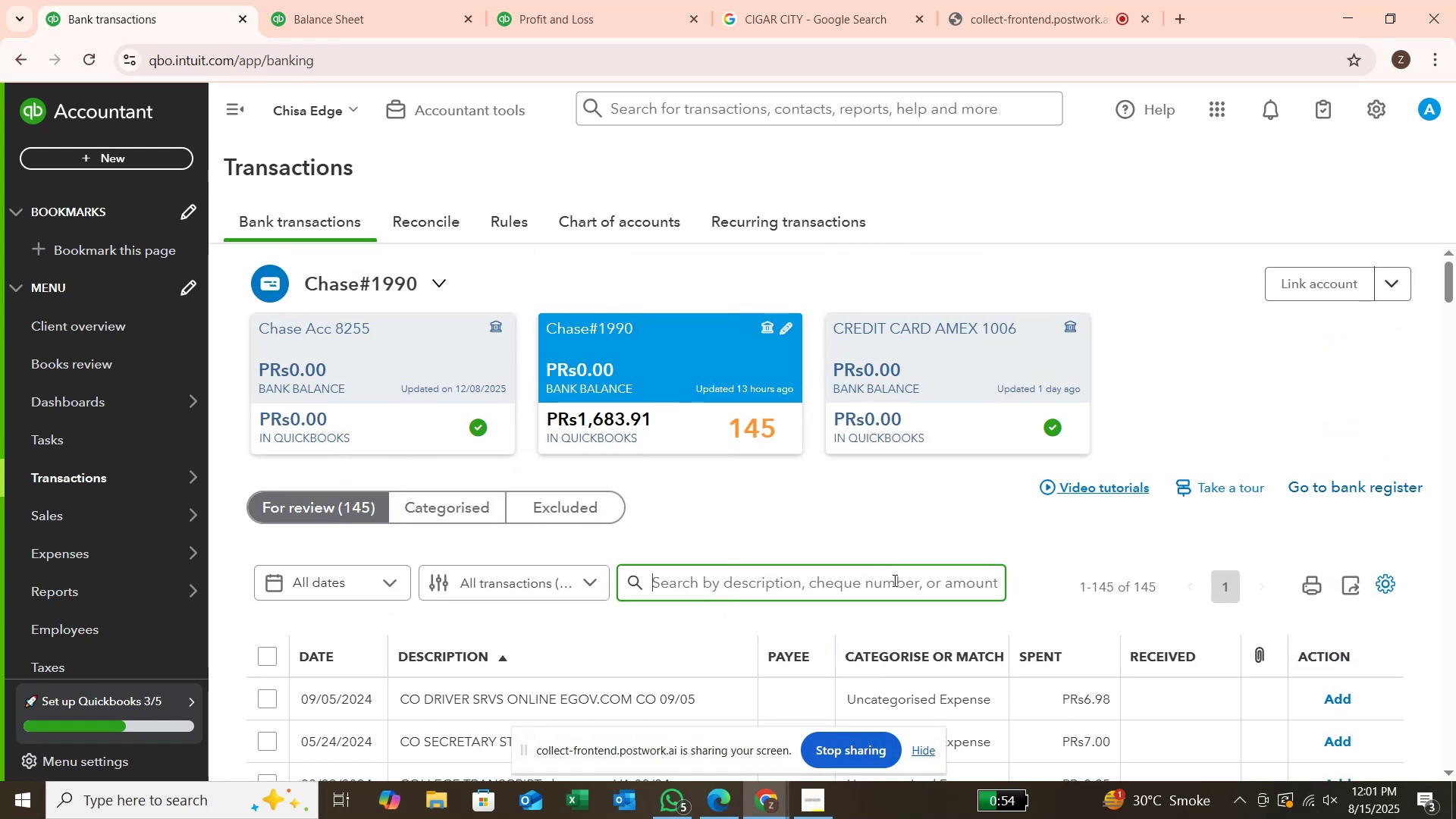 
type(jasper)
 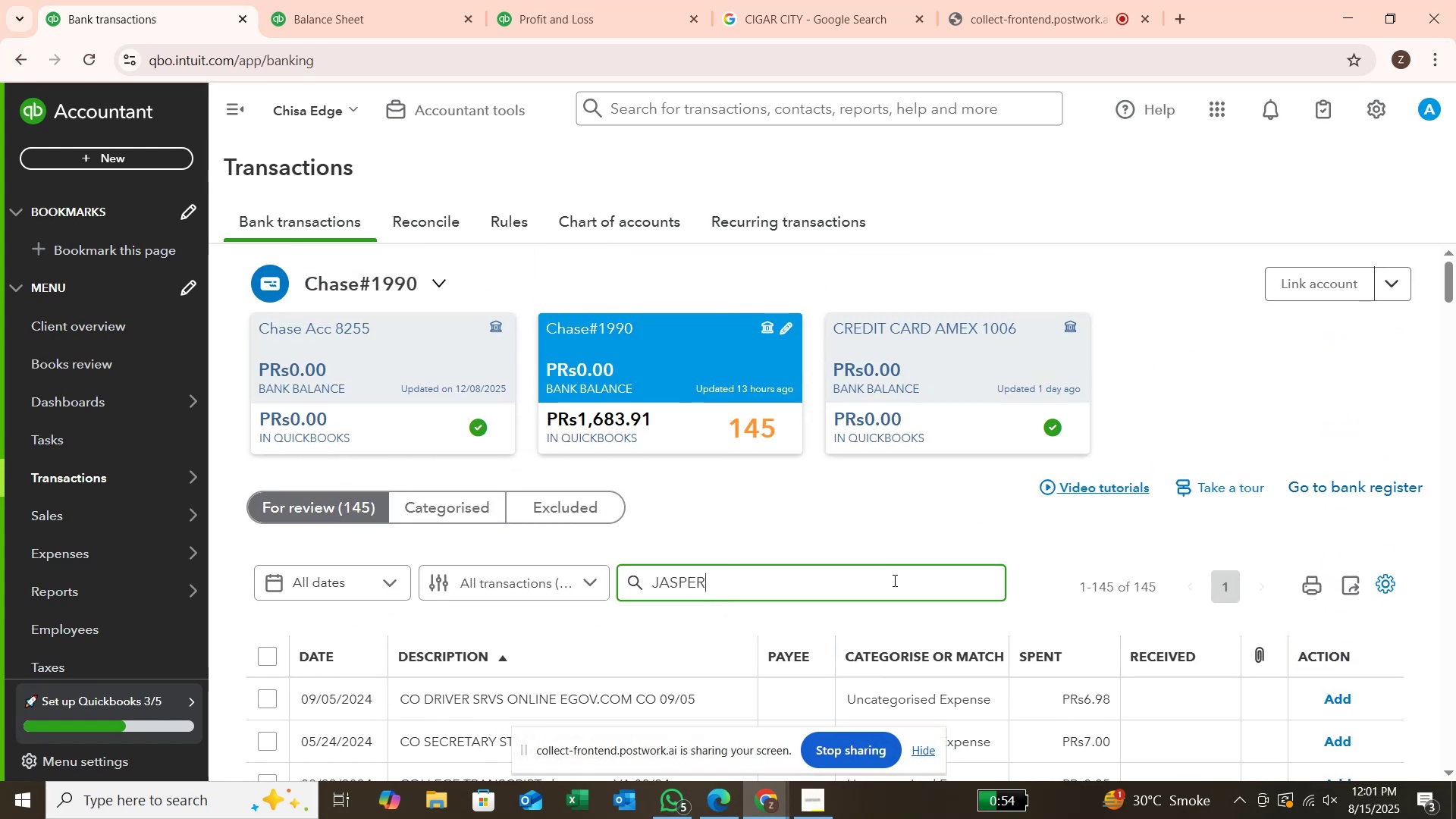 
key(Enter)
 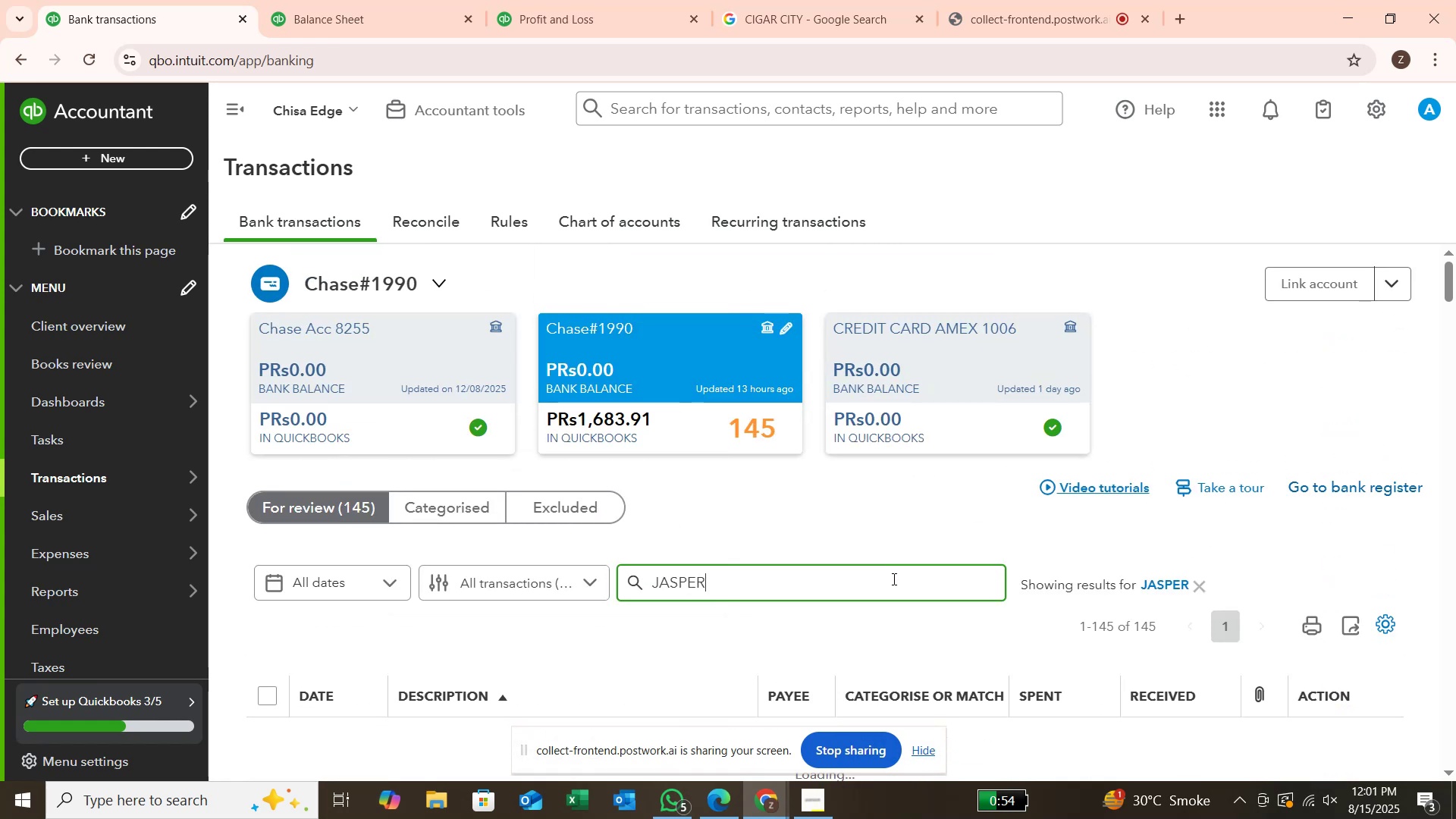 
scroll: coordinate [901, 595], scroll_direction: down, amount: 5.0
 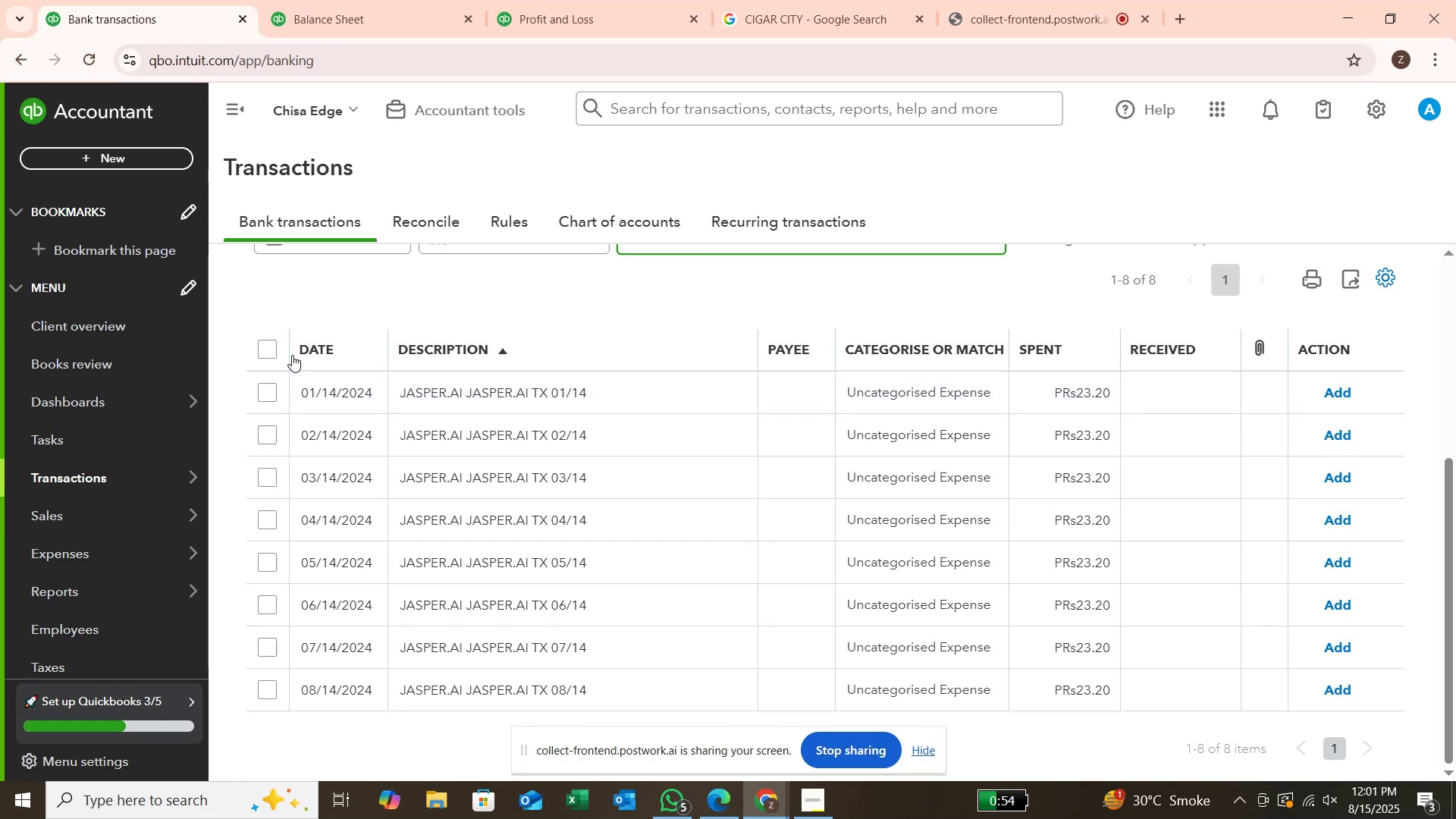 
left_click([265, 351])
 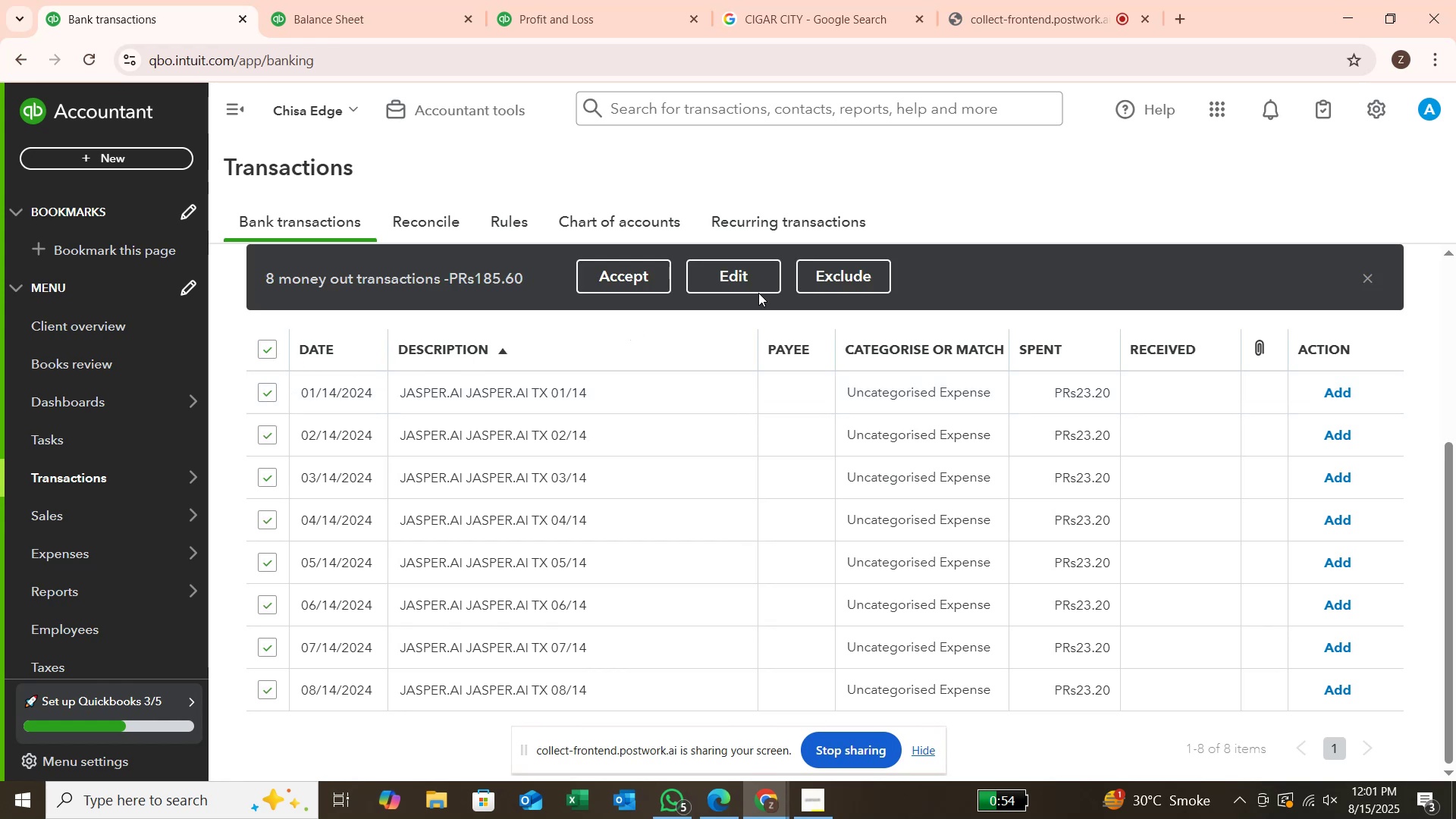 
left_click([761, 282])
 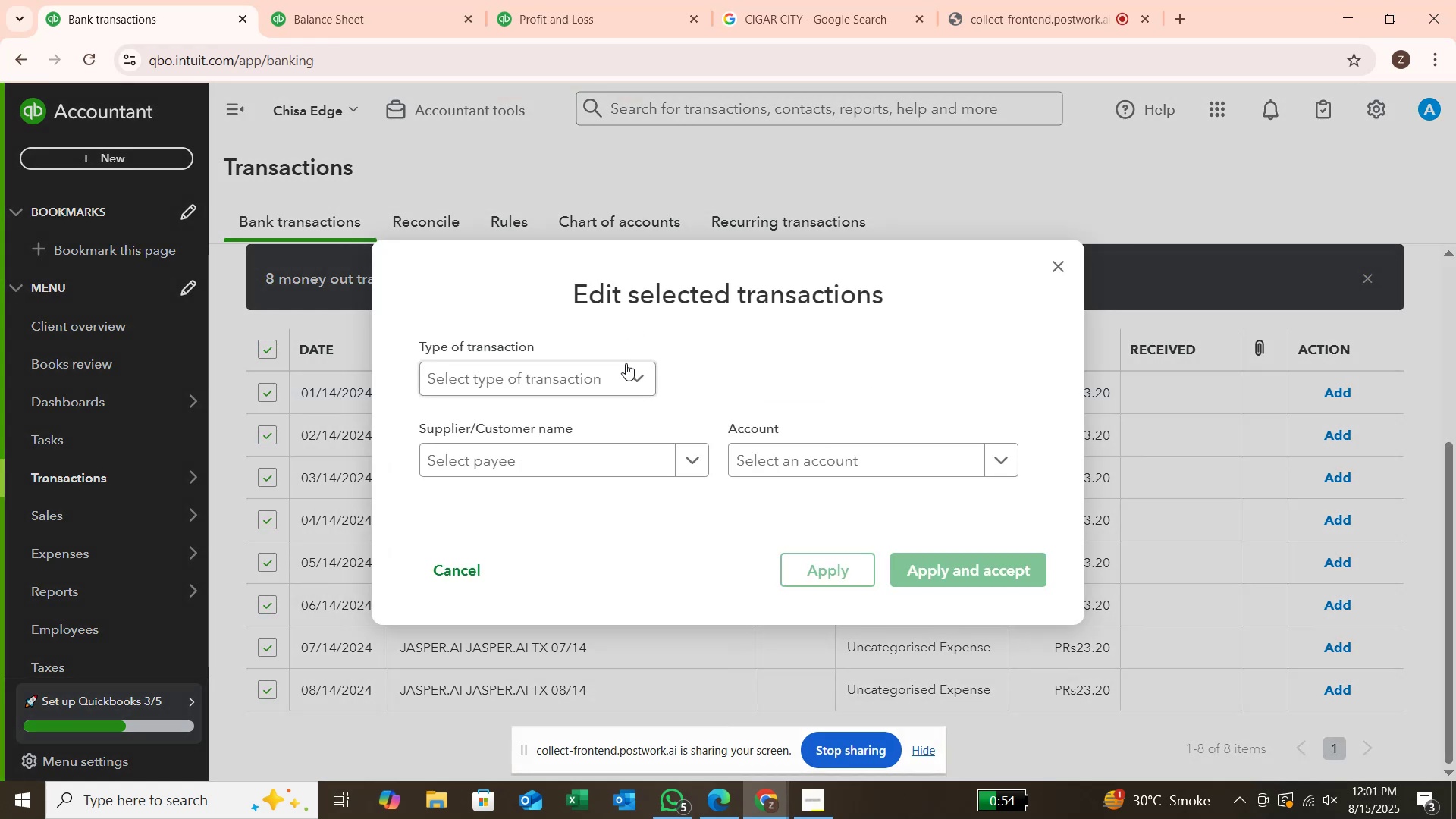 
left_click([632, 373])
 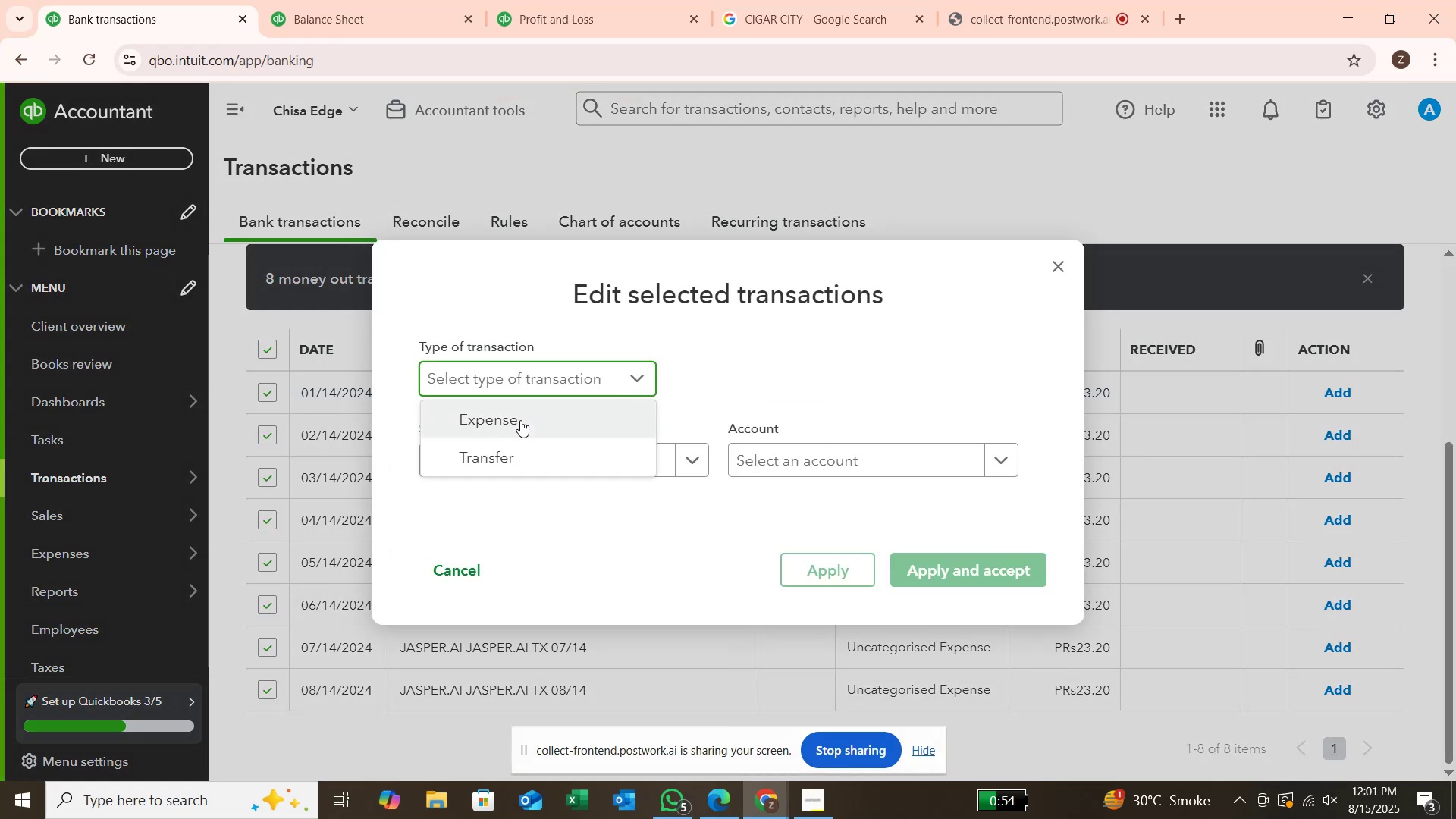 
left_click([520, 420])
 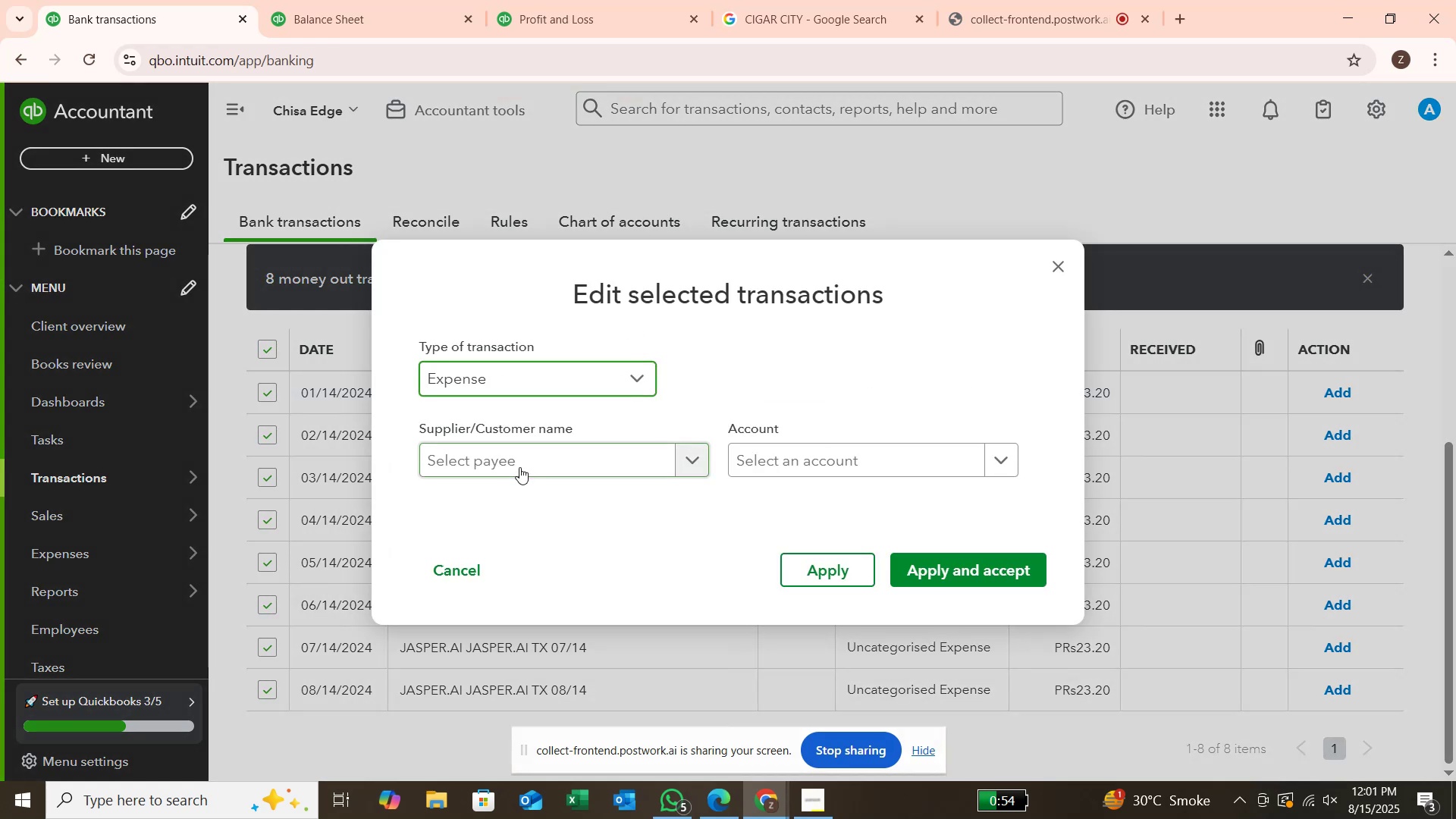 
left_click([520, 468])
 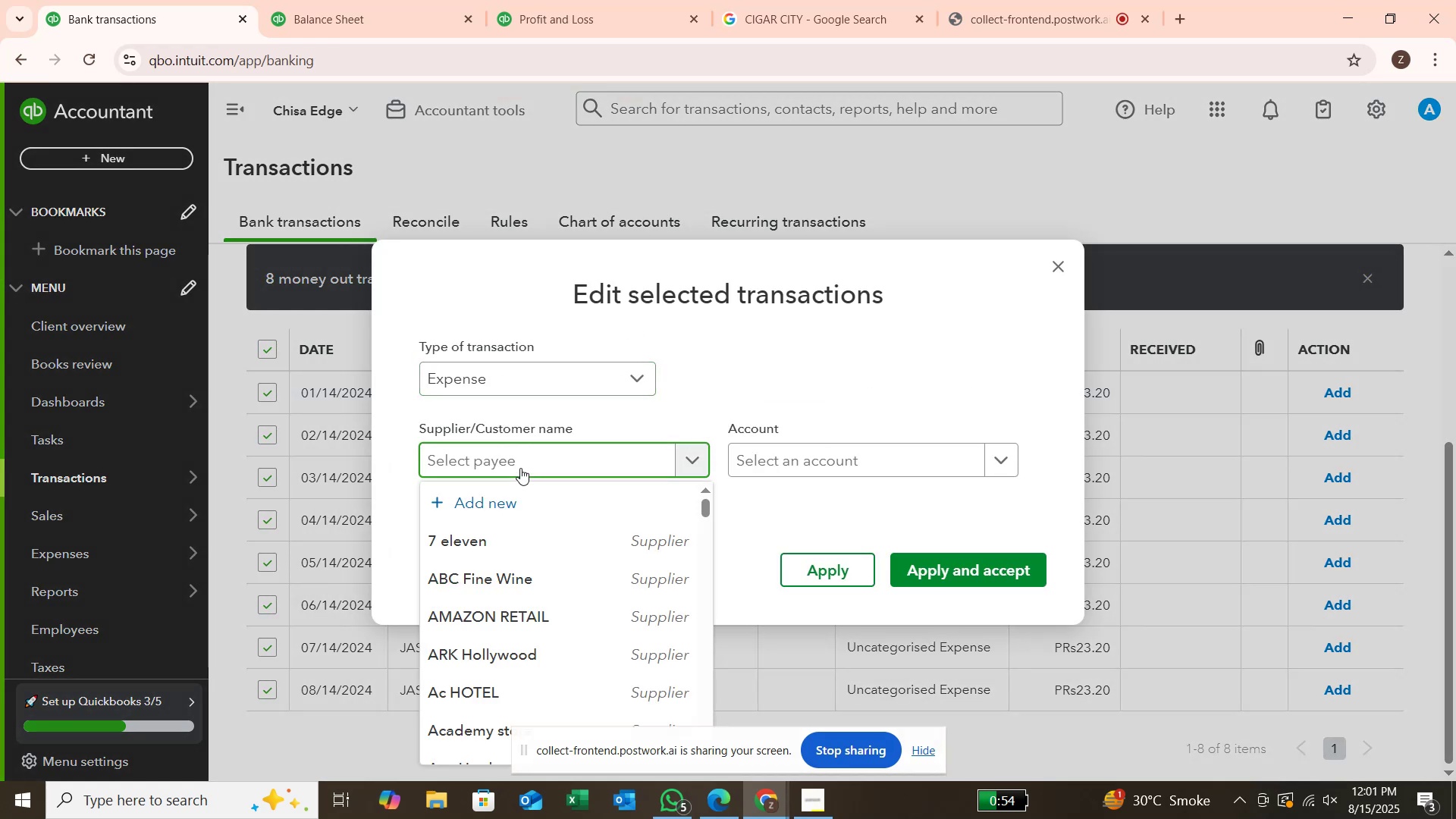 
type(jAS)
key(Backspace)
key(Backspace)
key(Backspace)
type(jaspet)
key(Backspace)
type(r AI)
 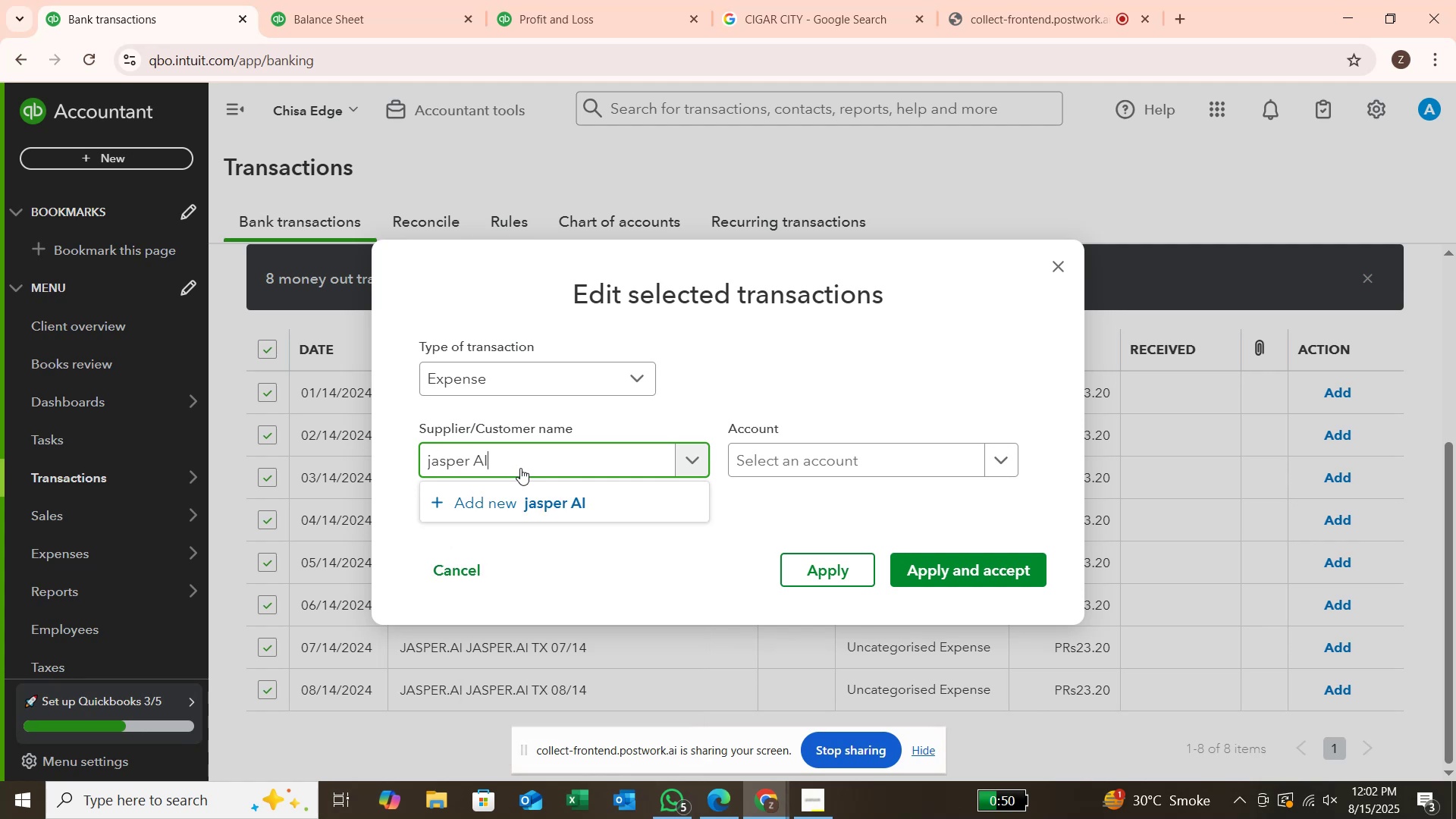 
 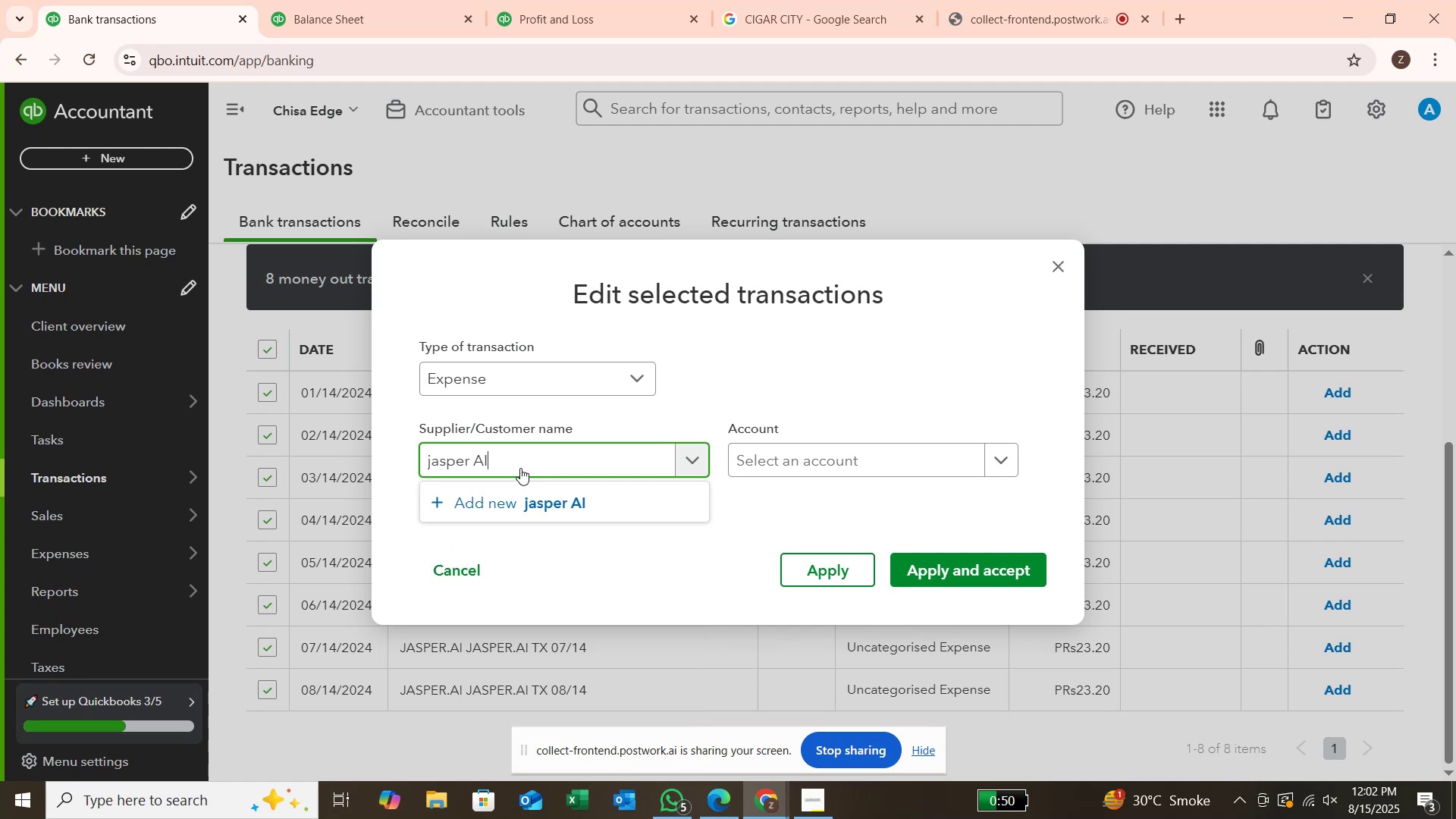 
key(Enter)
 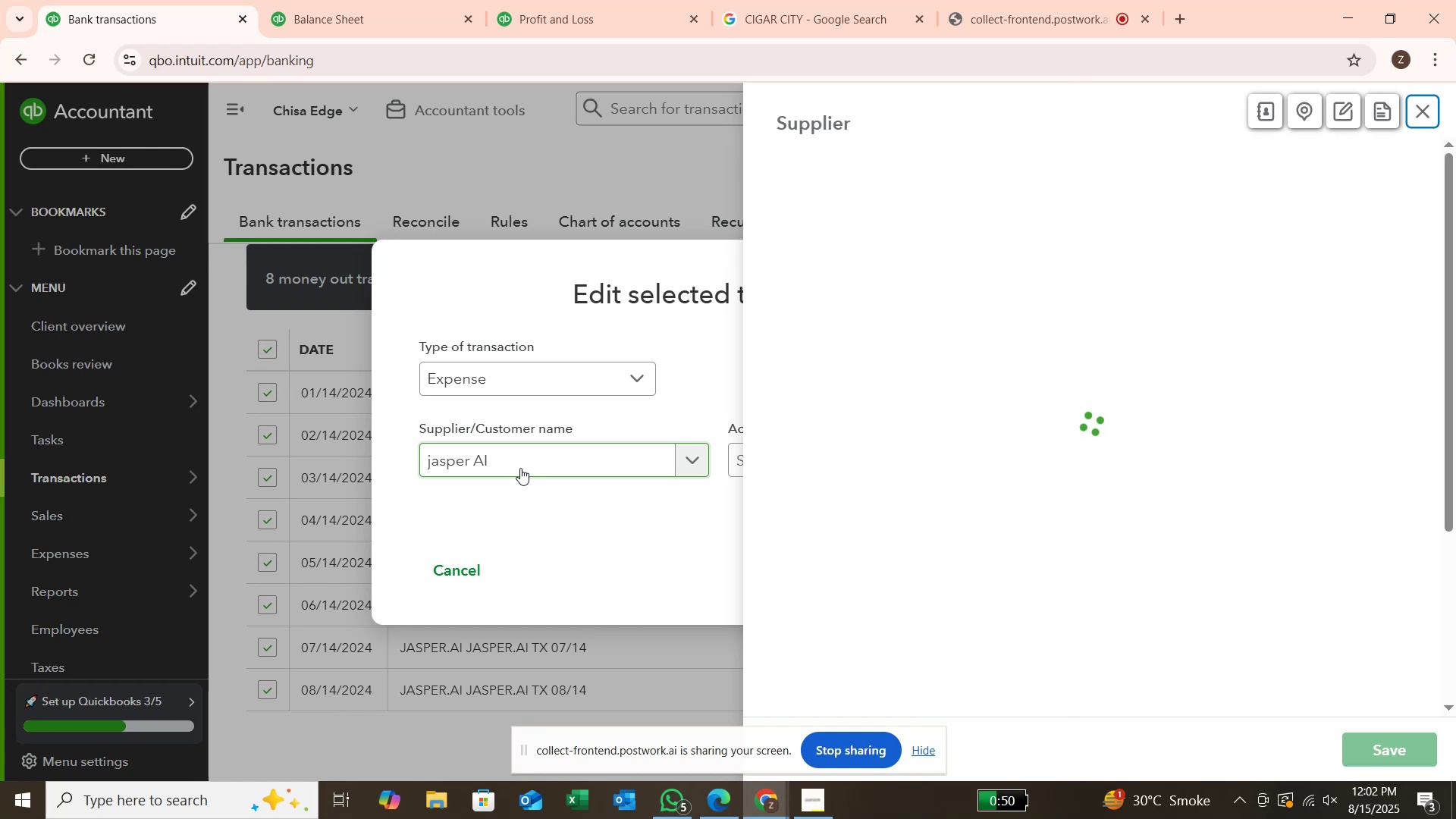 
key(Enter)
 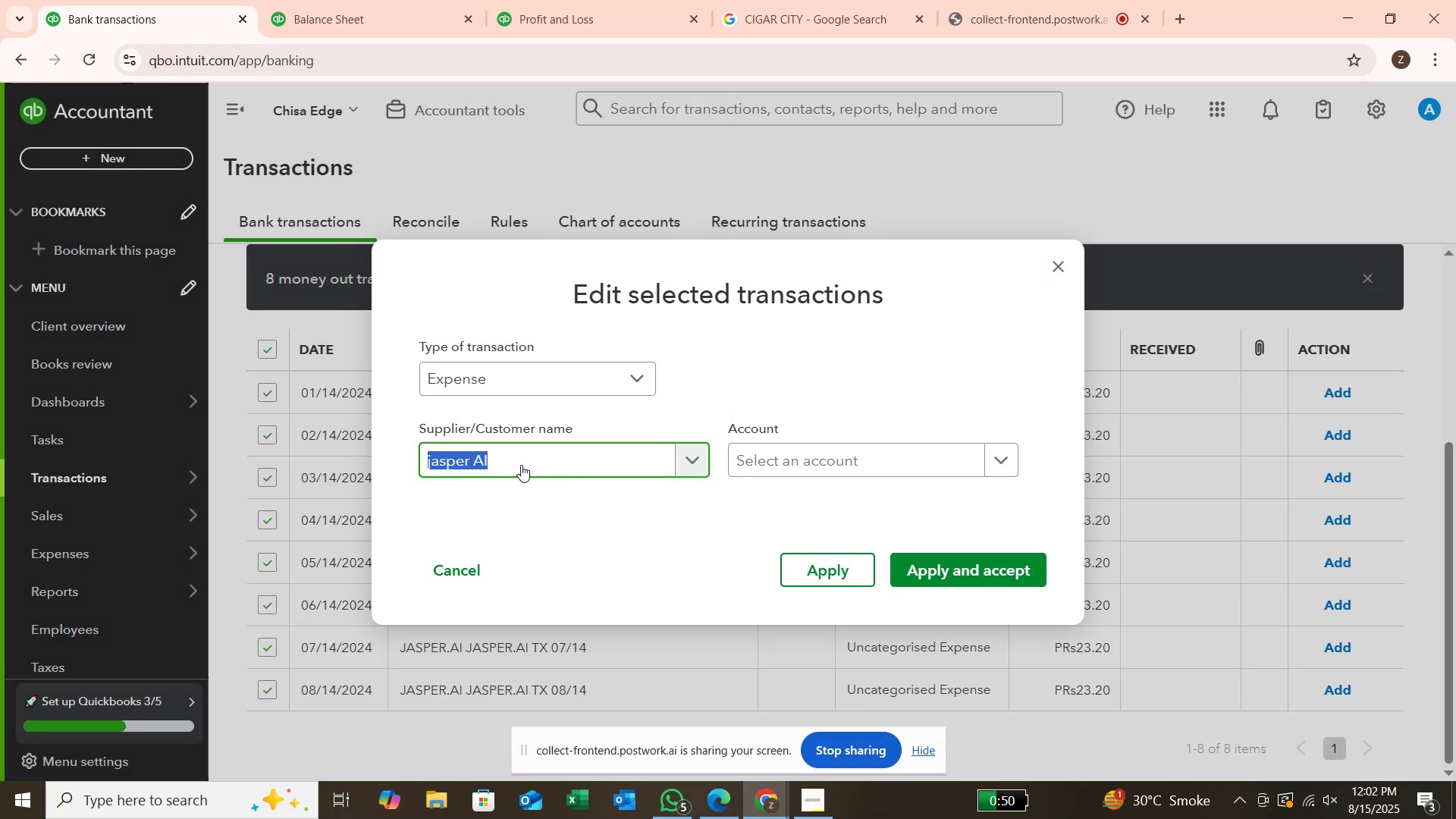 
wait(6.15)
 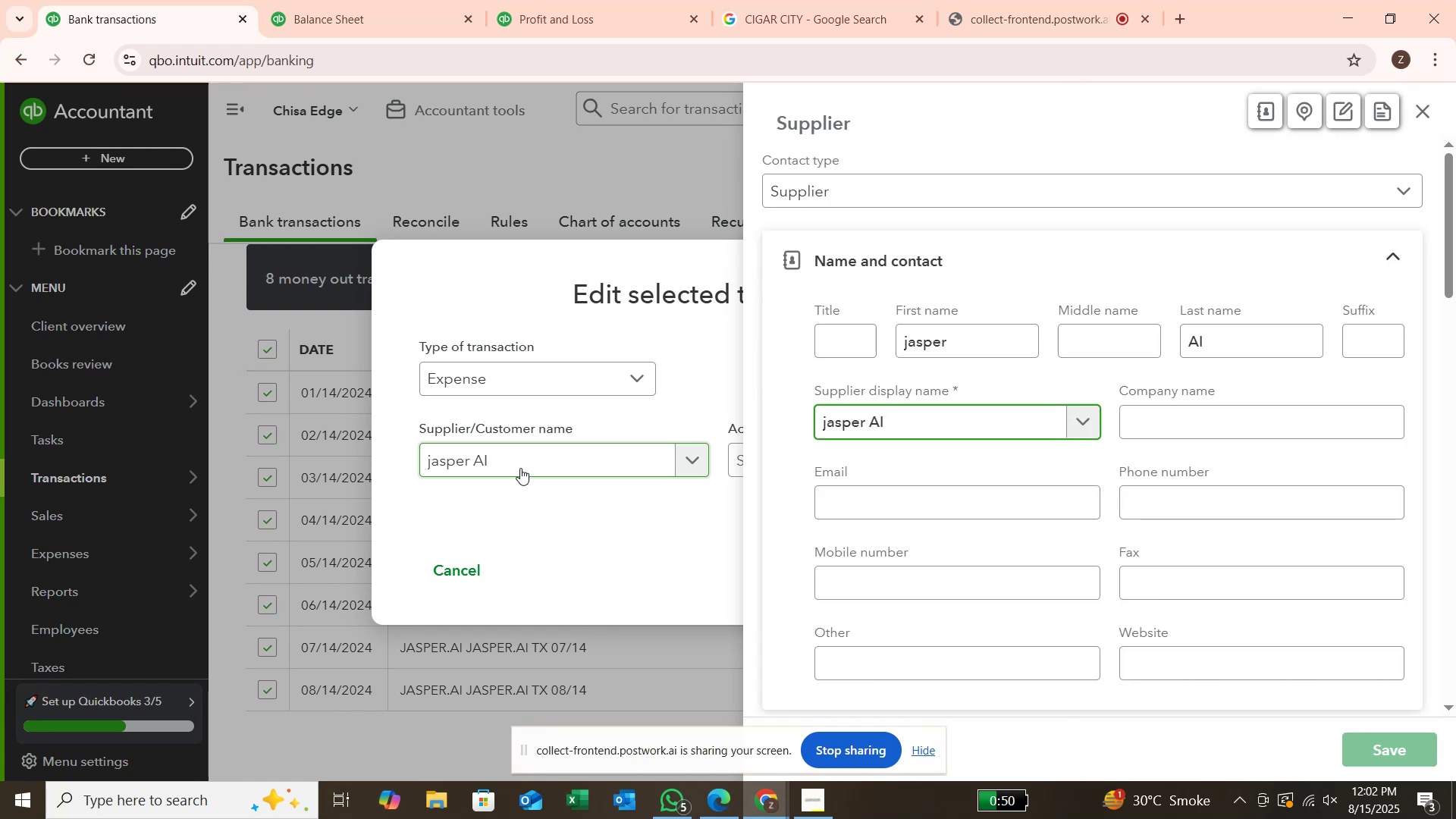 
left_click([779, 473])
 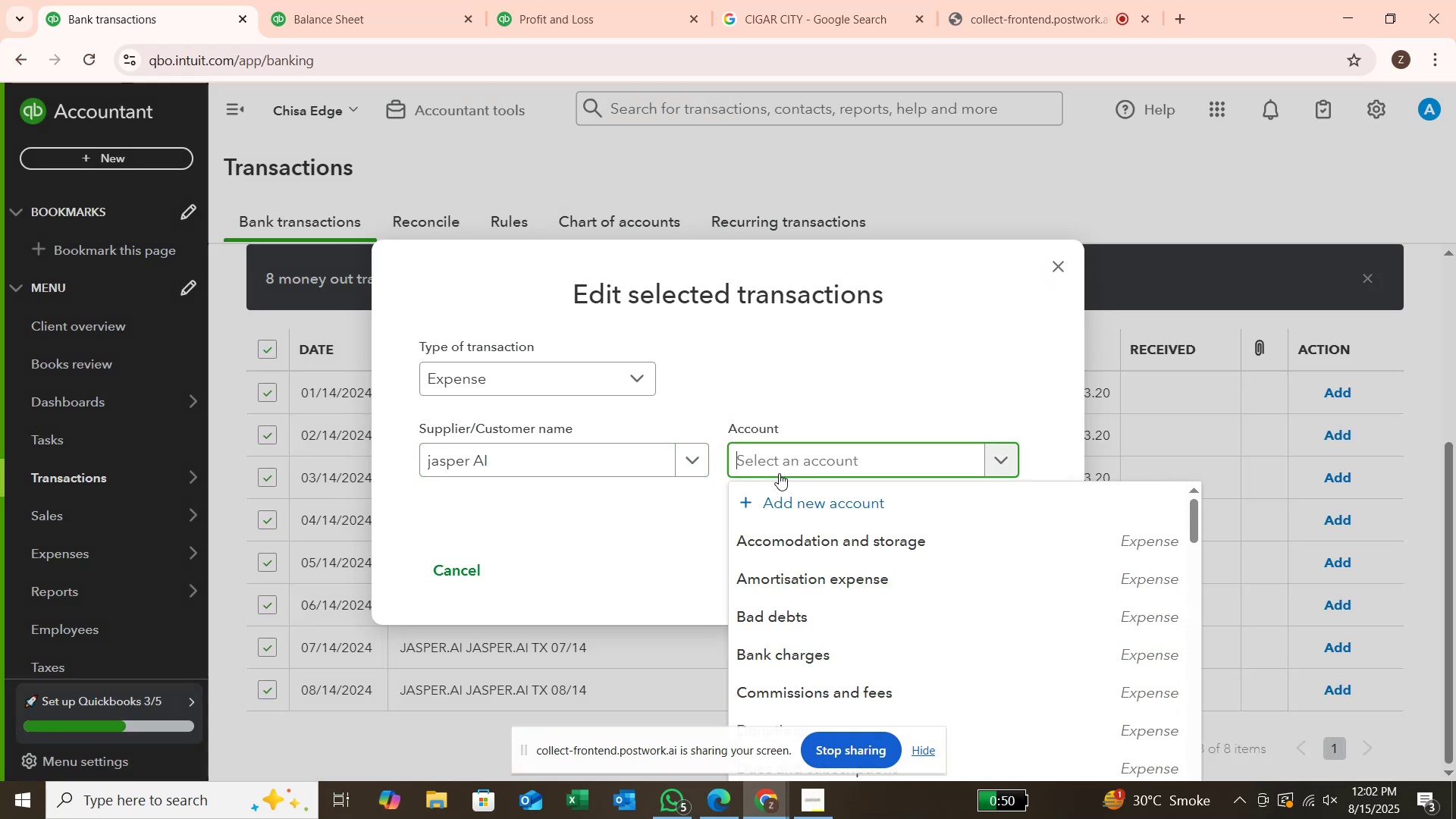 
type(subsc)
 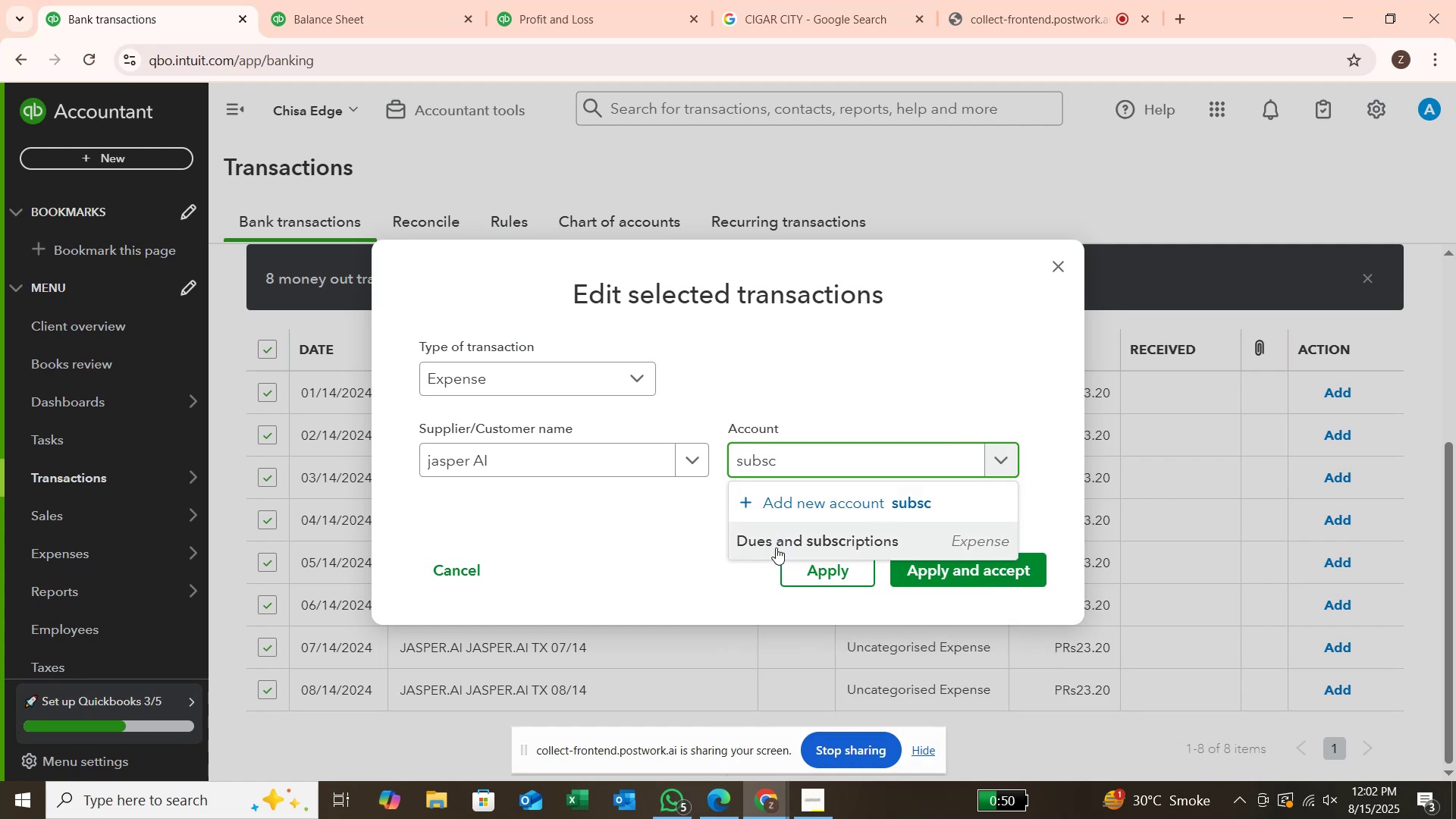 
left_click([776, 548])
 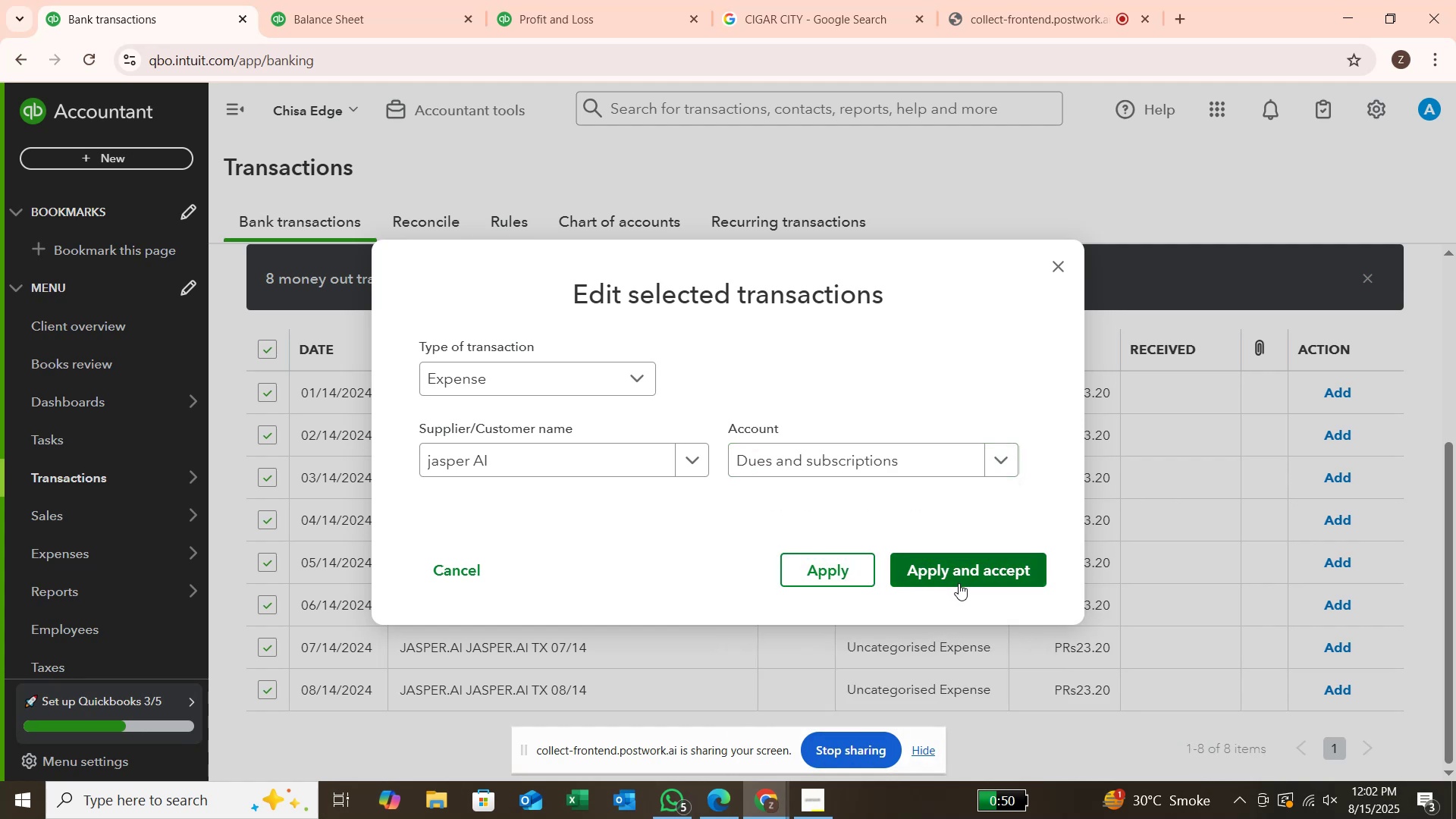 
left_click([965, 578])
 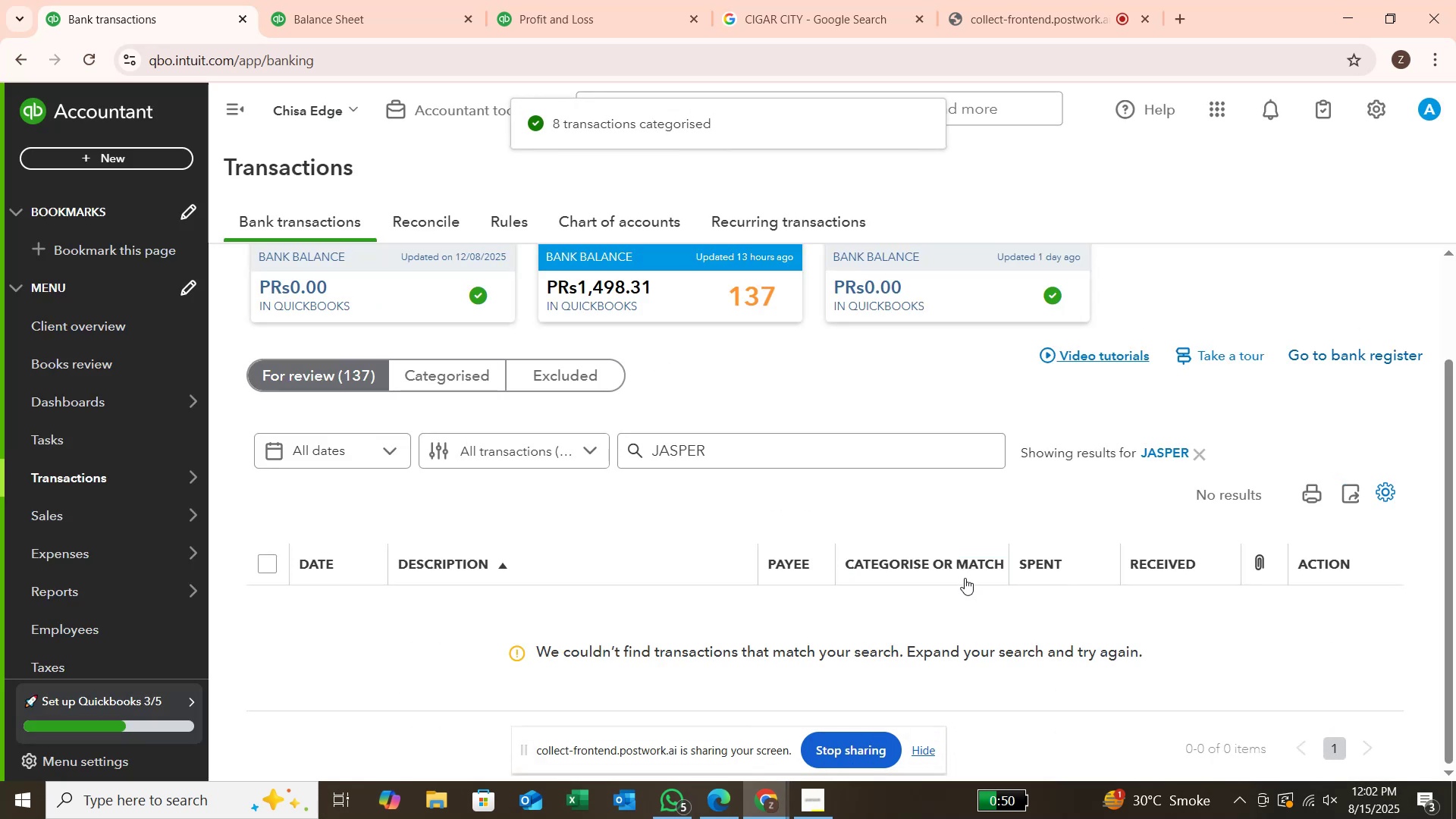 
wait(8.03)
 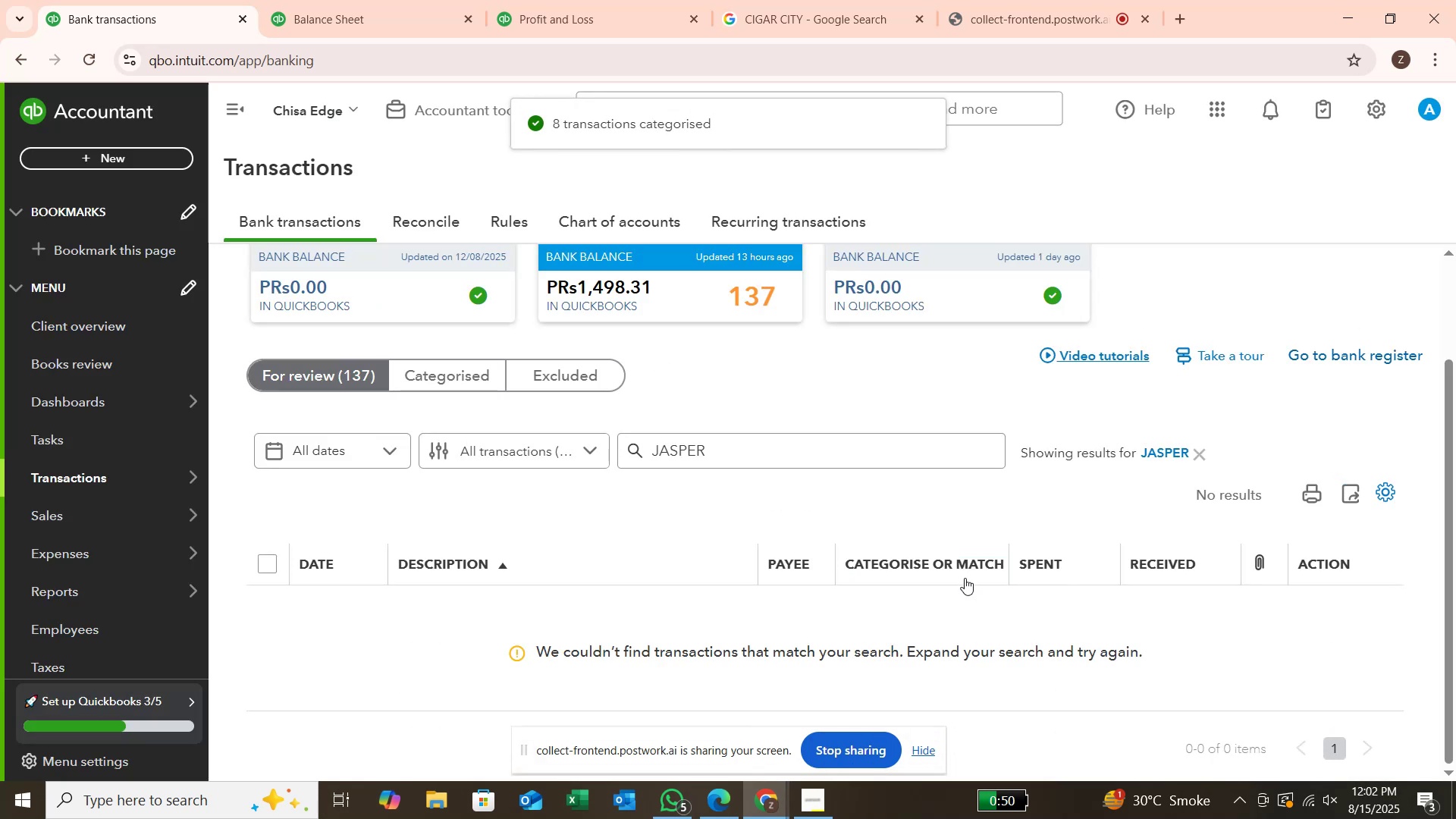 
left_click([1206, 453])
 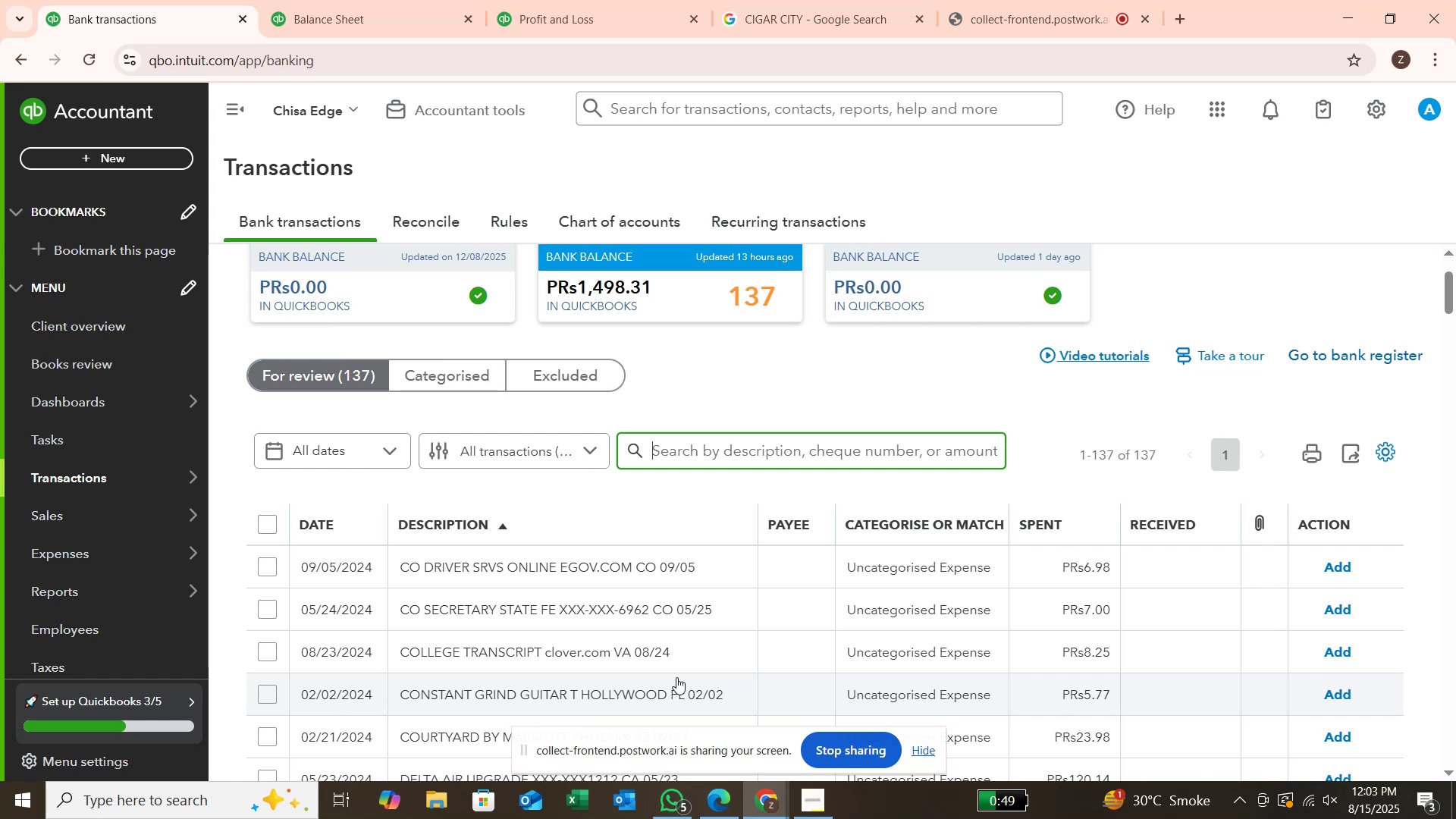 
wait(41.33)
 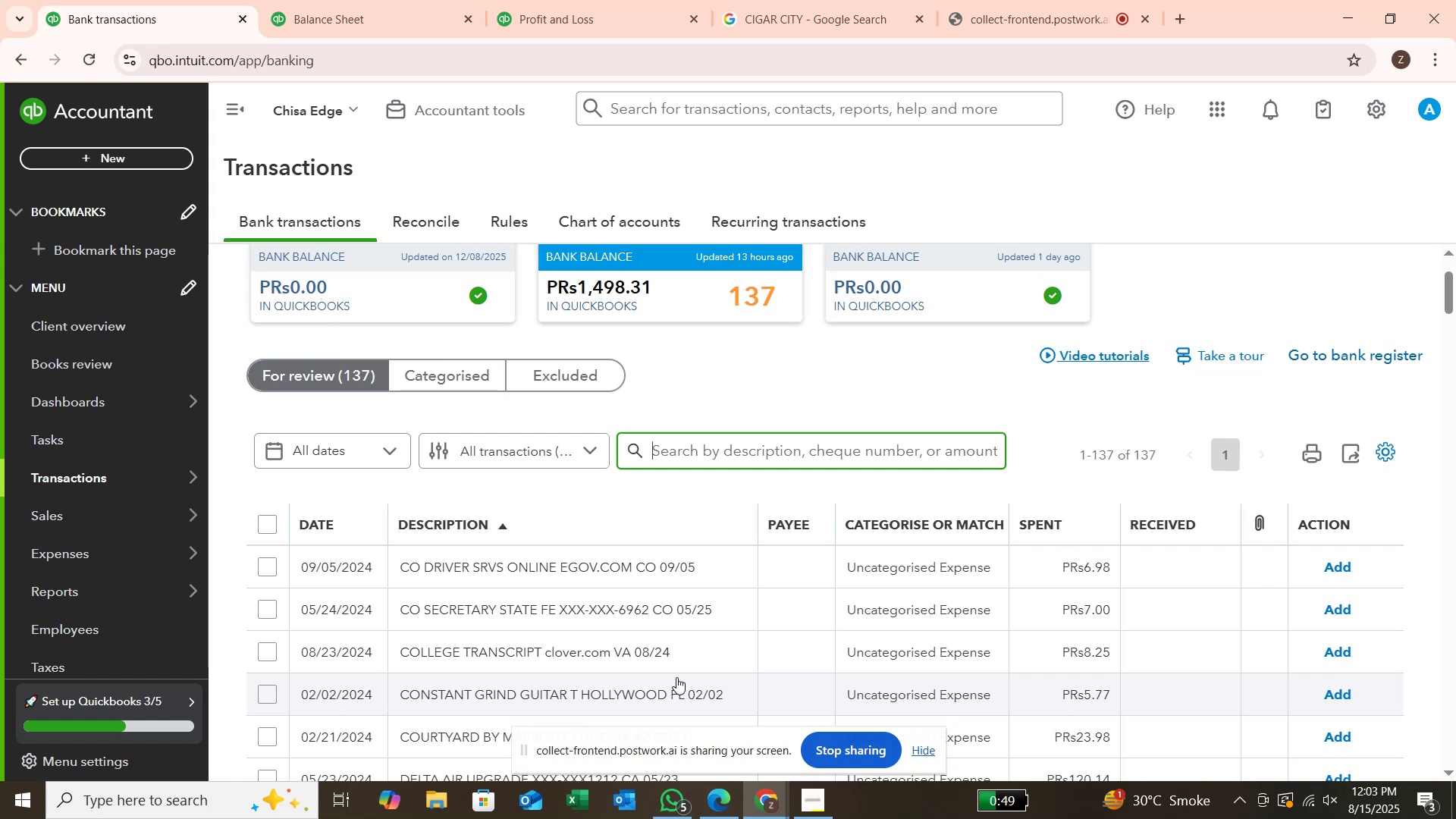 
type(c)
key(Backspace)
type(driv)
 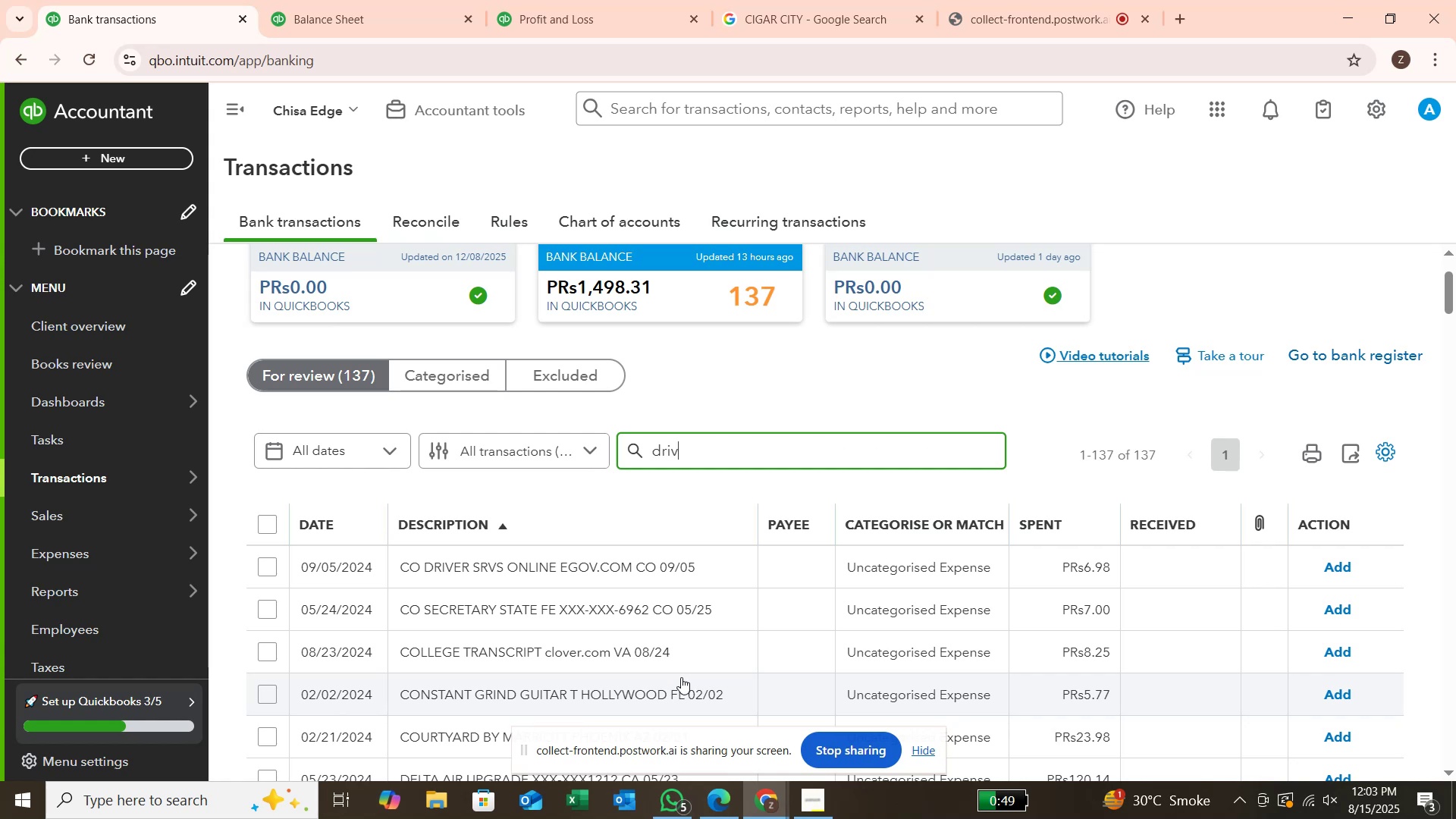 
key(Enter)
 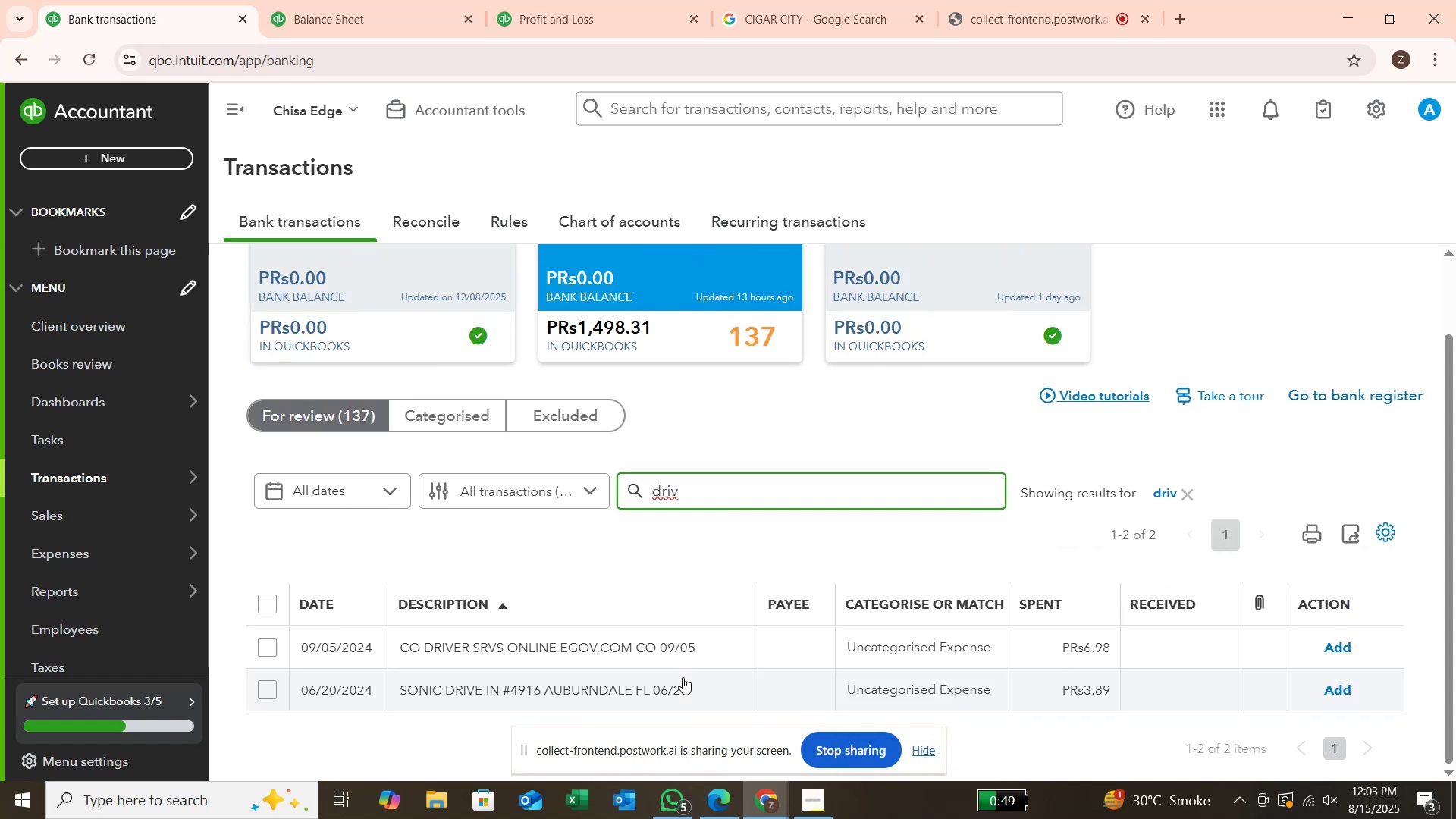 
wait(14.45)
 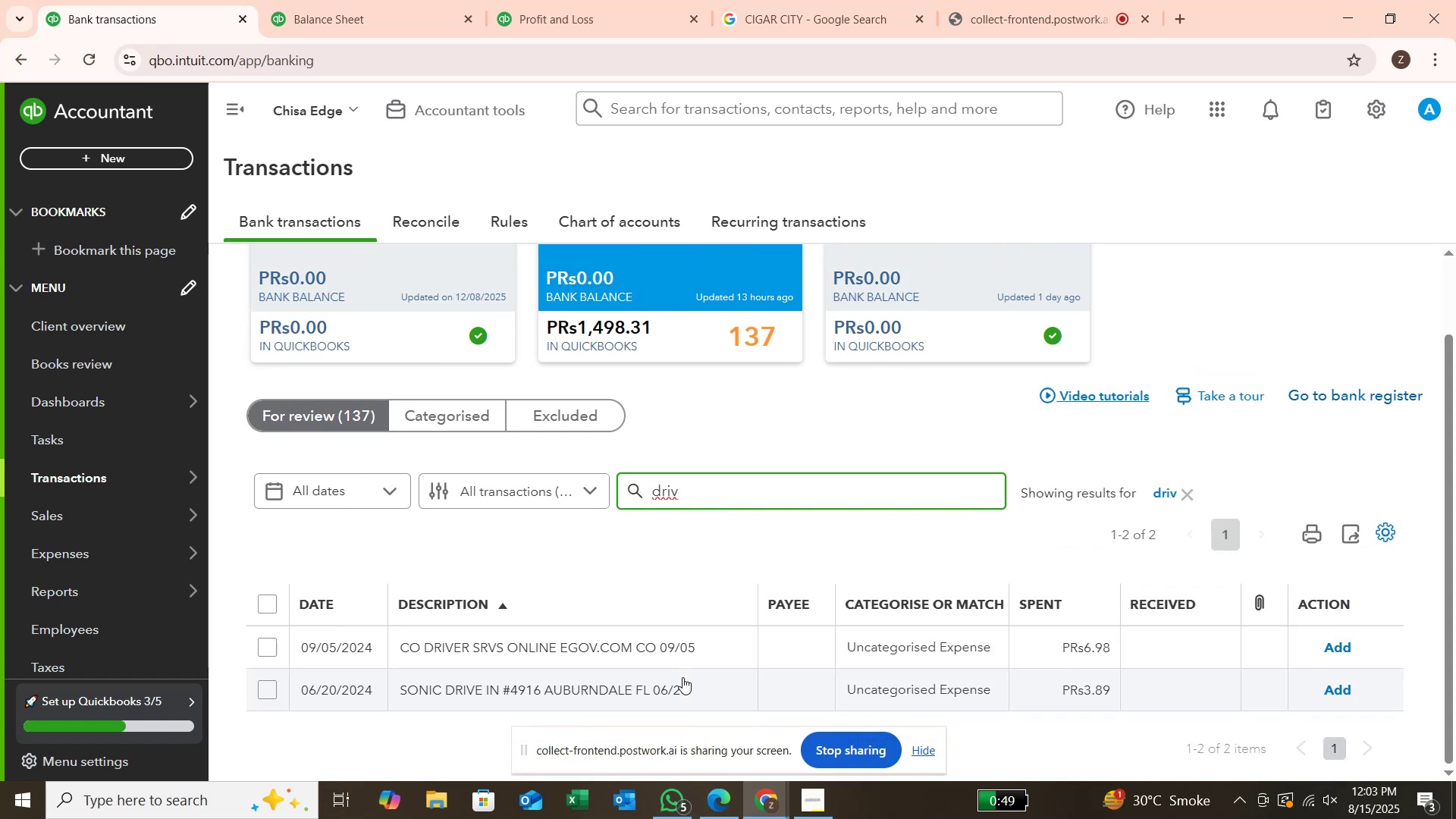 
left_click([840, 12])
 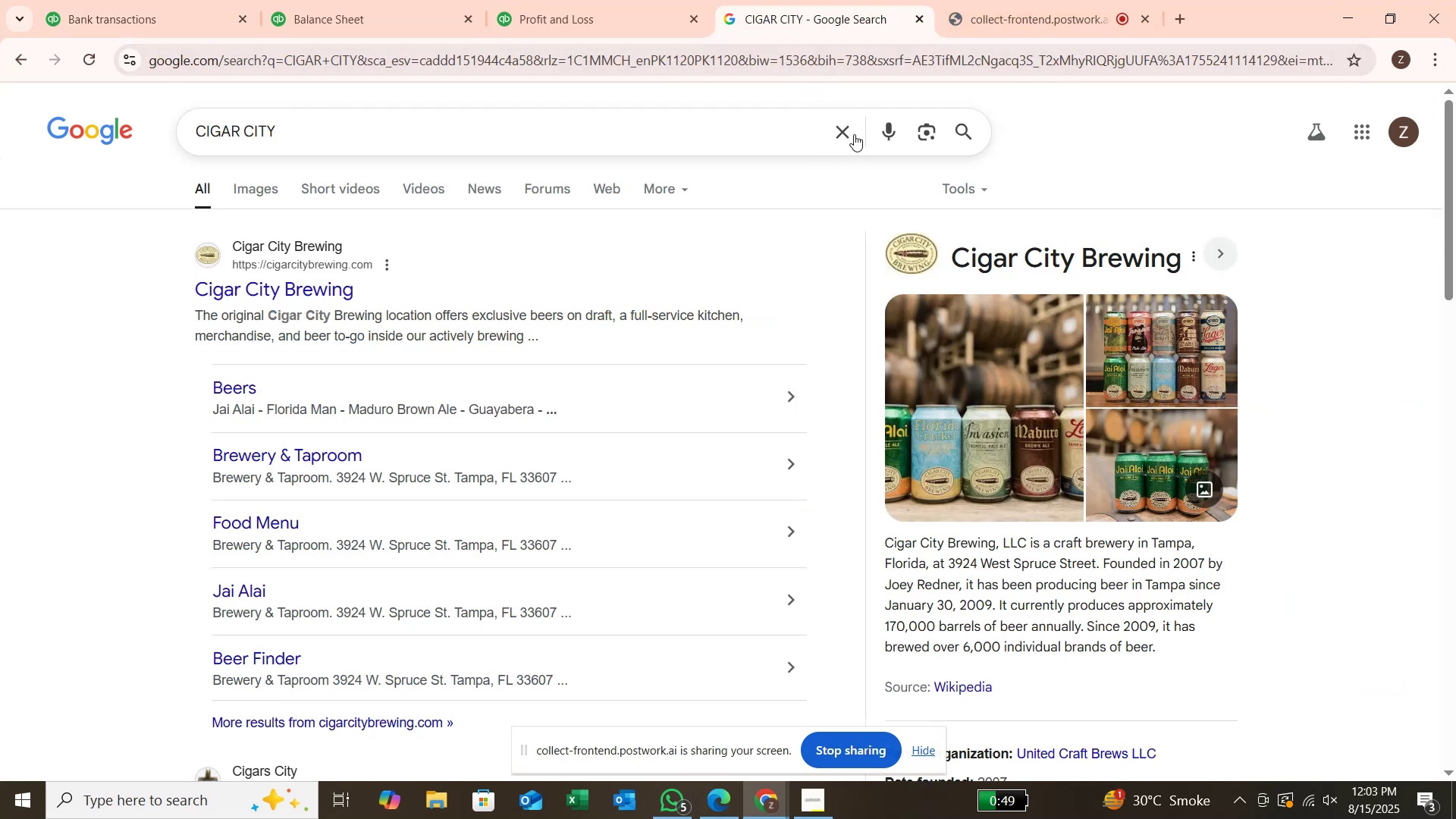 
left_click([847, 133])
 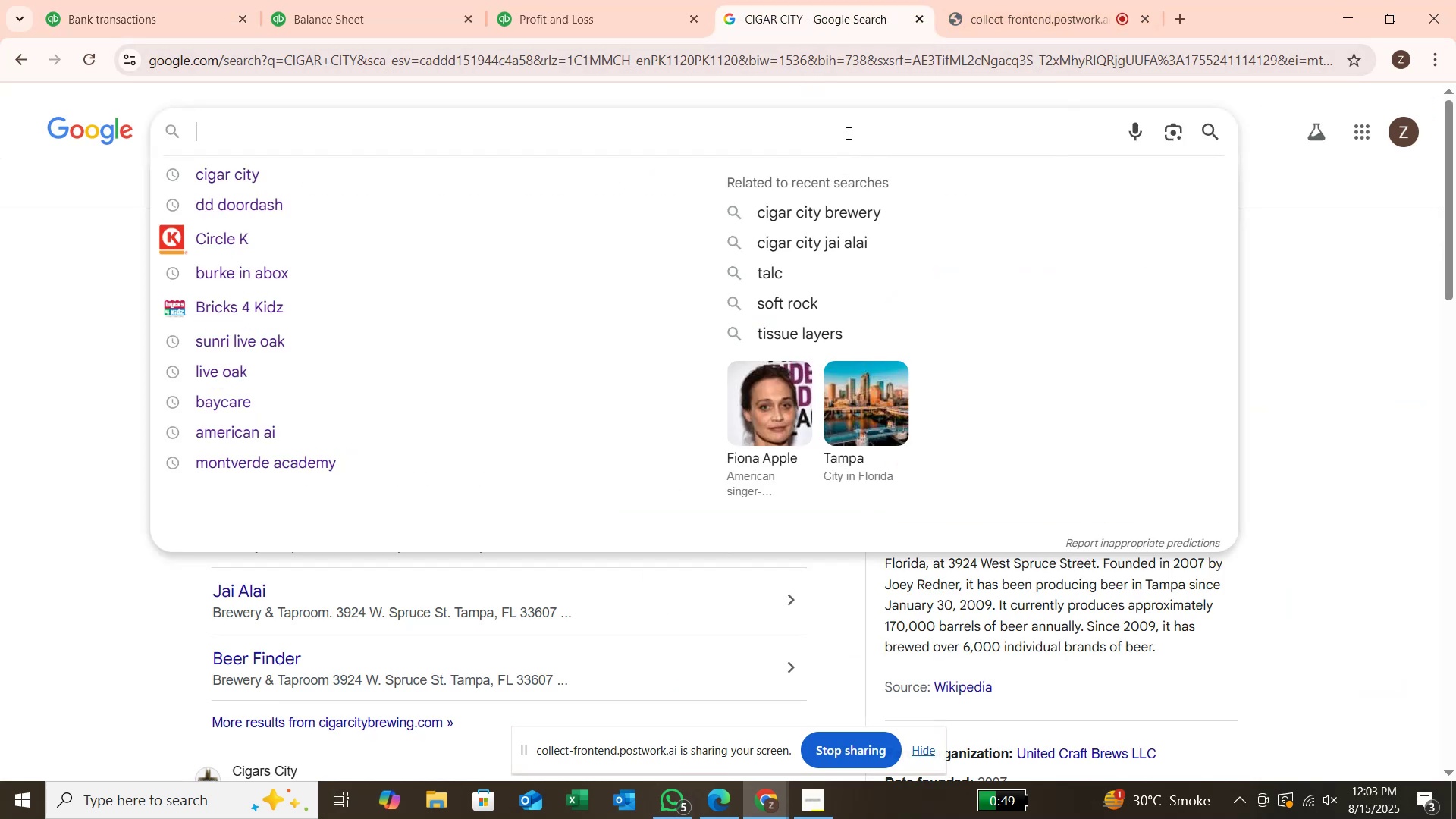 
type(co driv)
 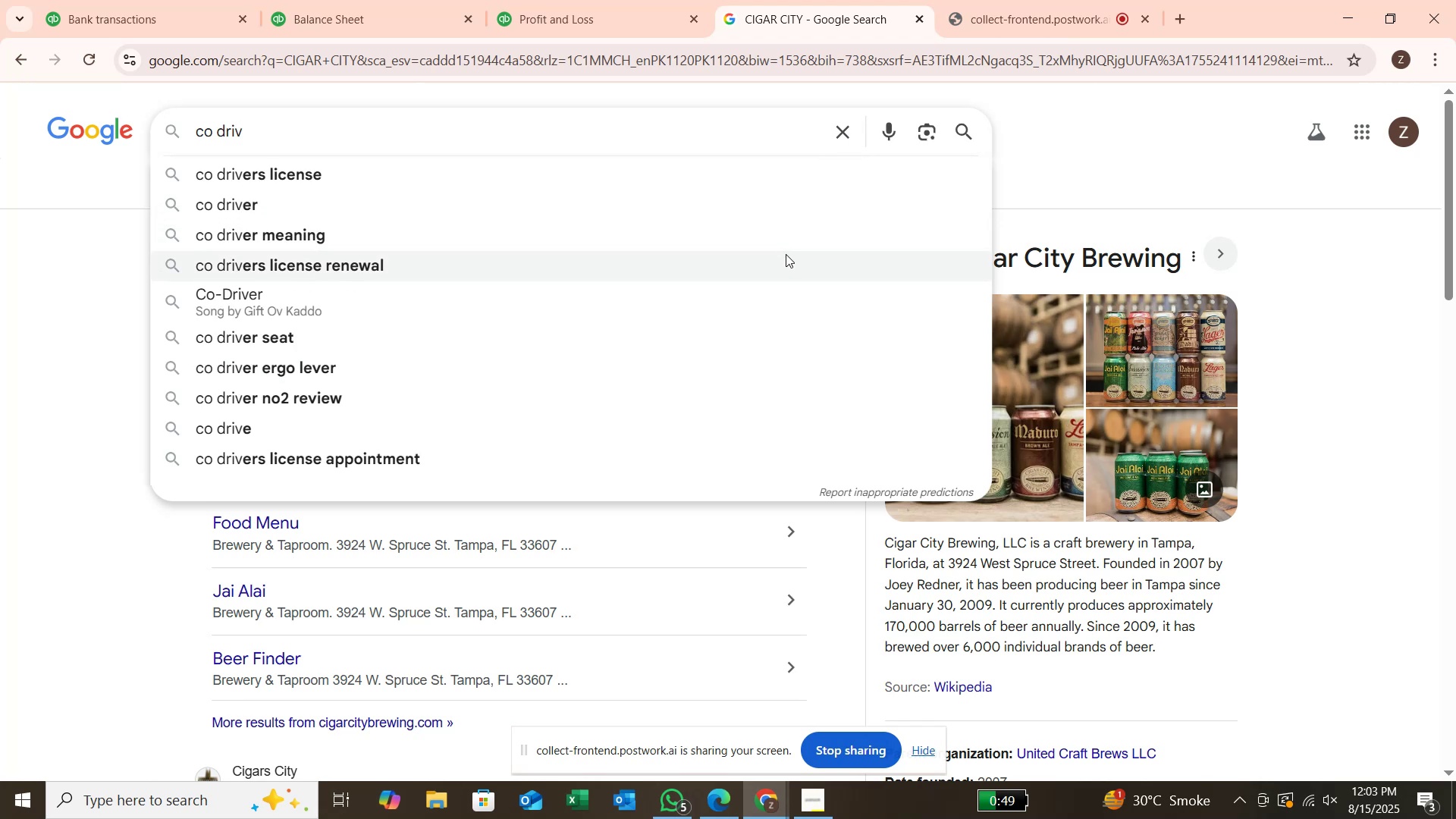 
left_click([758, 300])
 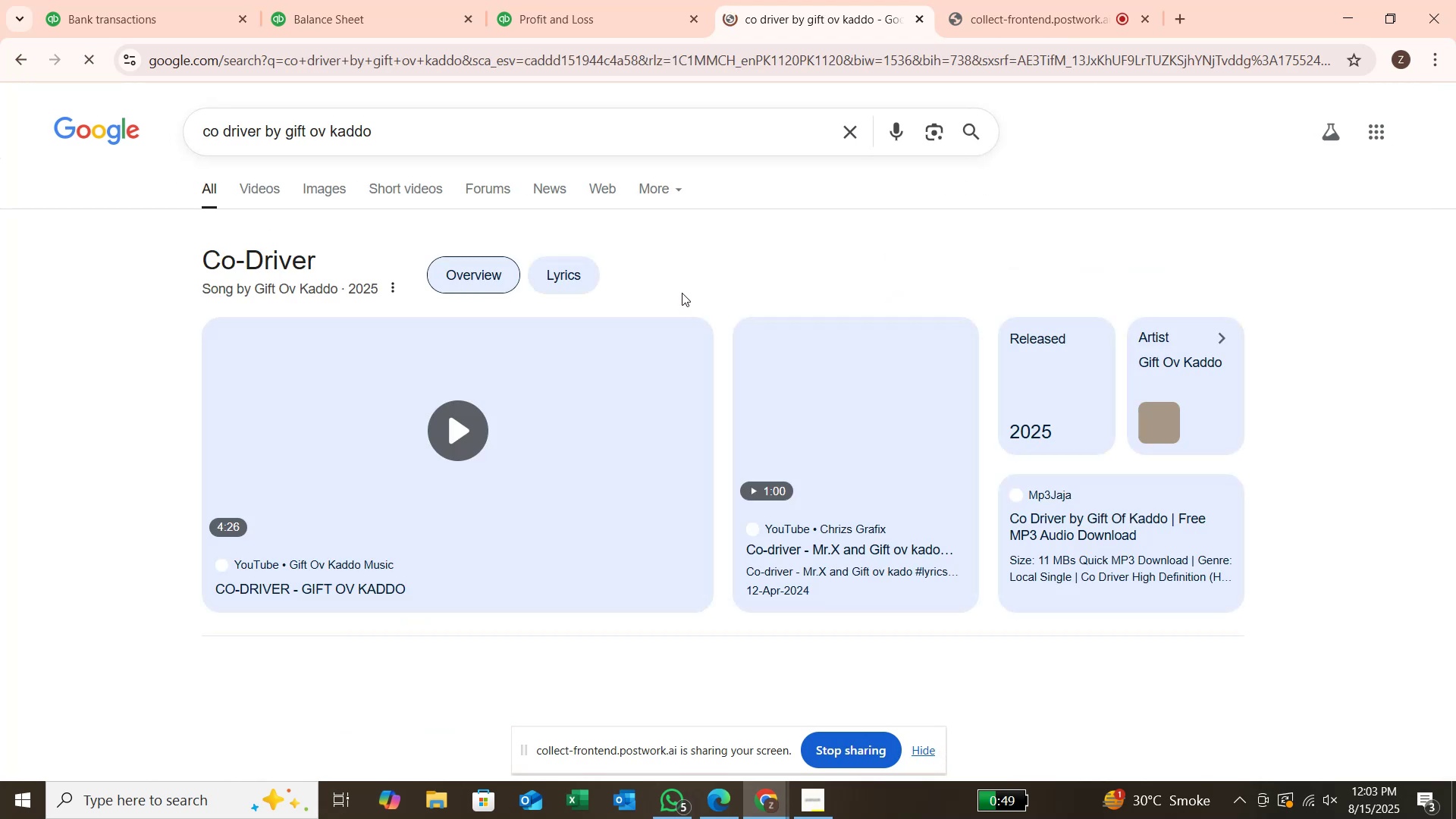 
scroll: coordinate [682, 293], scroll_direction: down, amount: 1.0
 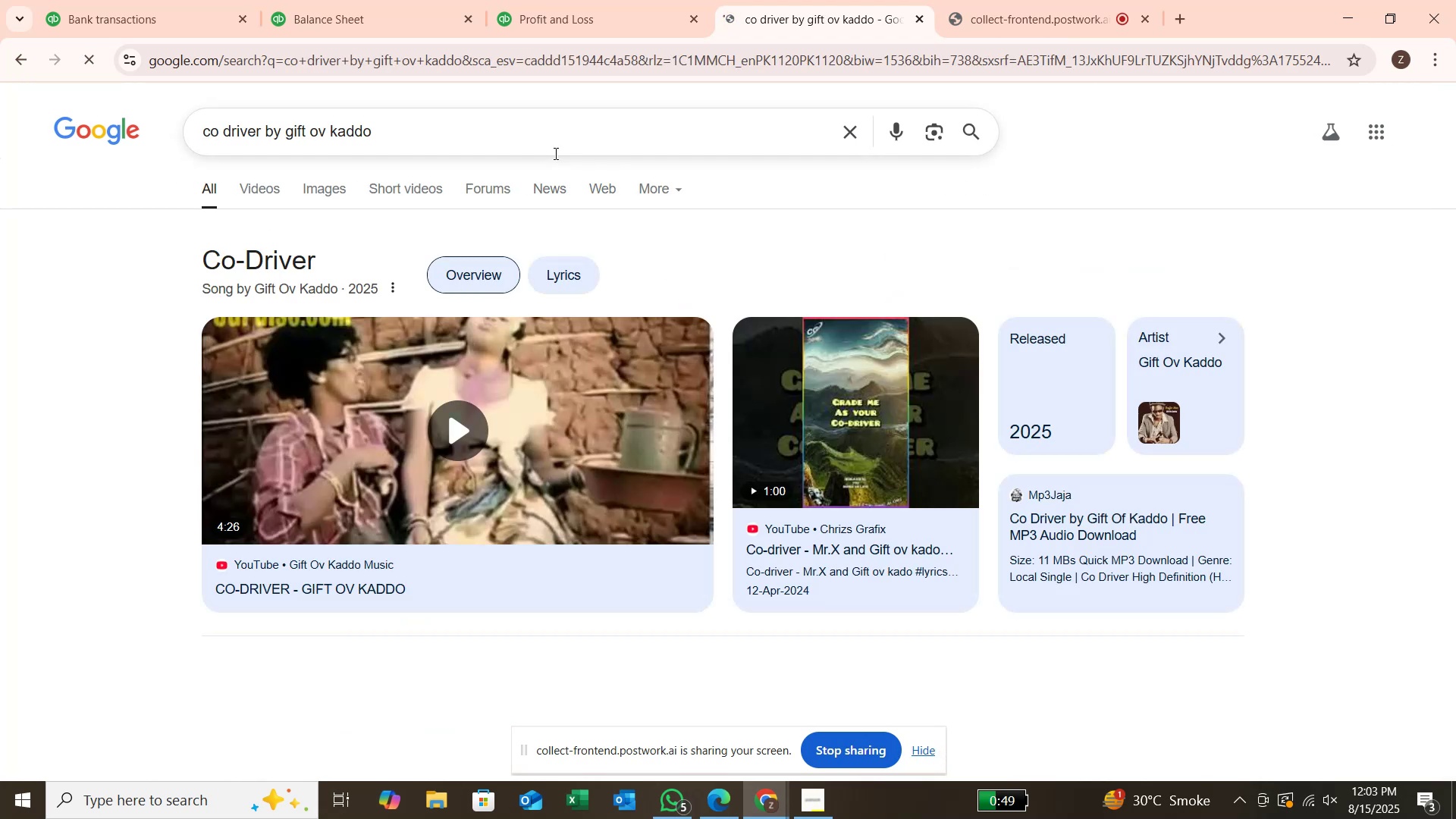 
left_click([554, 143])
 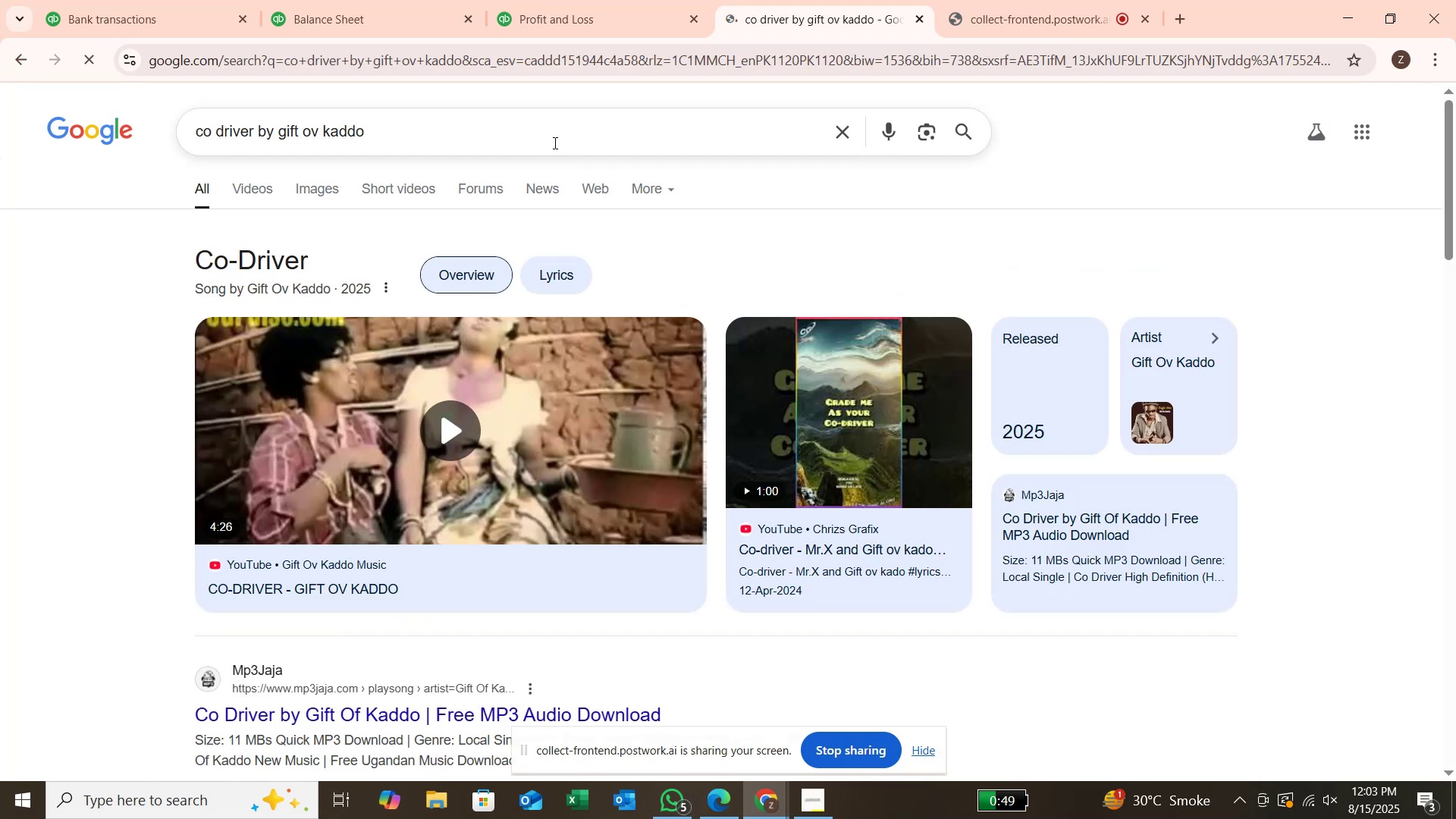 
hold_key(key=Backspace, duration=1.08)
 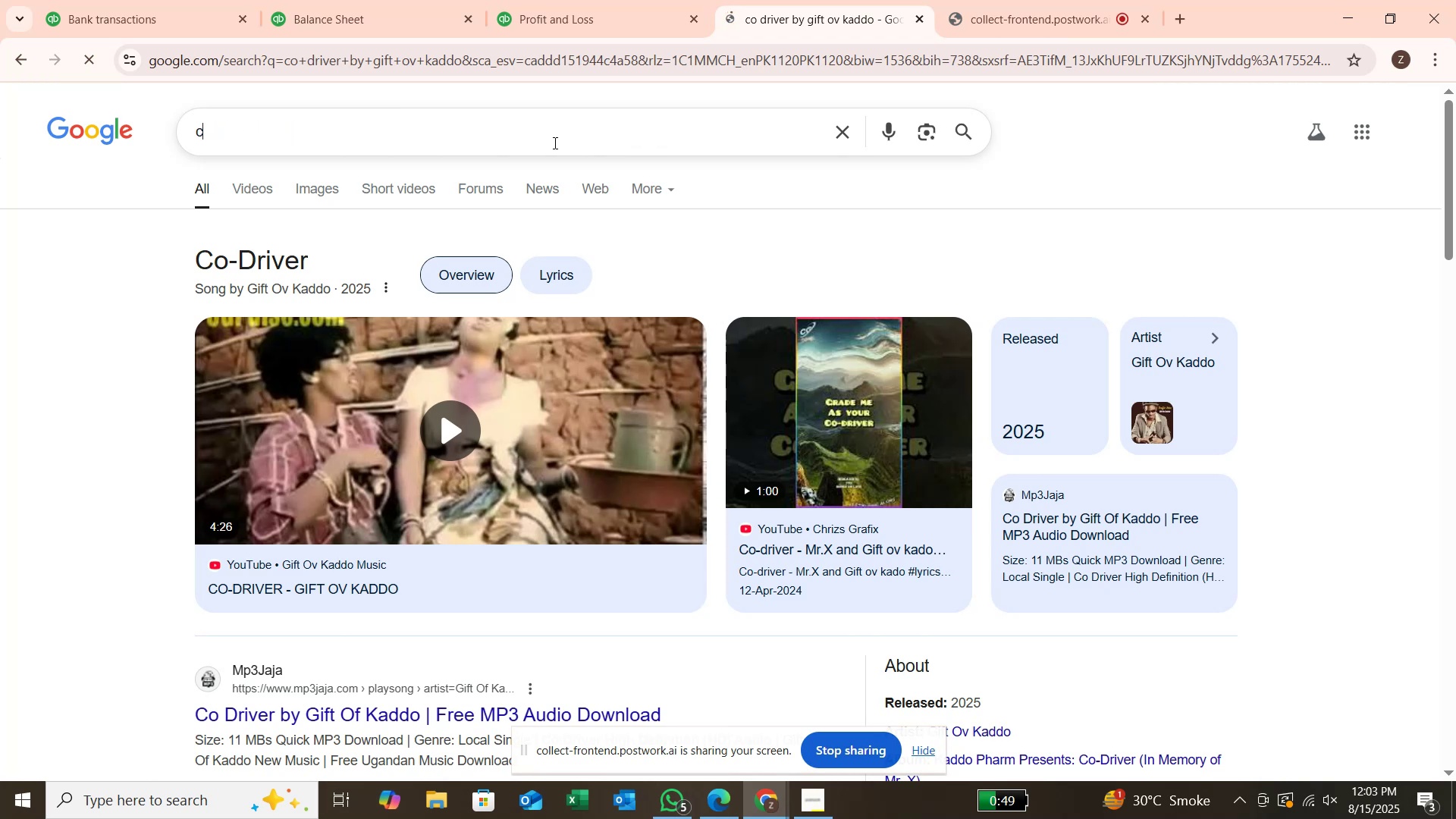 
key(Backspace)
 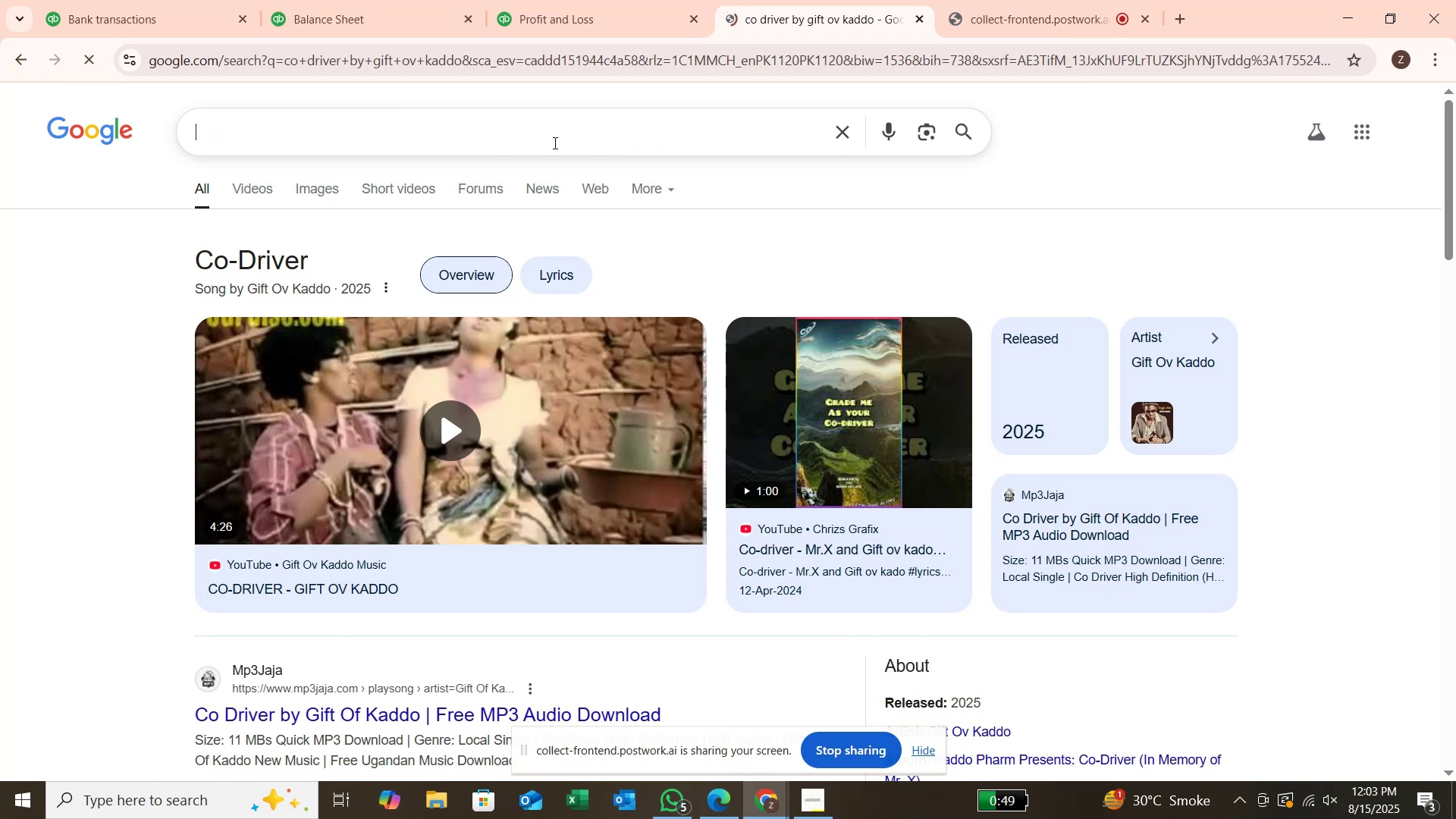 
key(Backspace)
 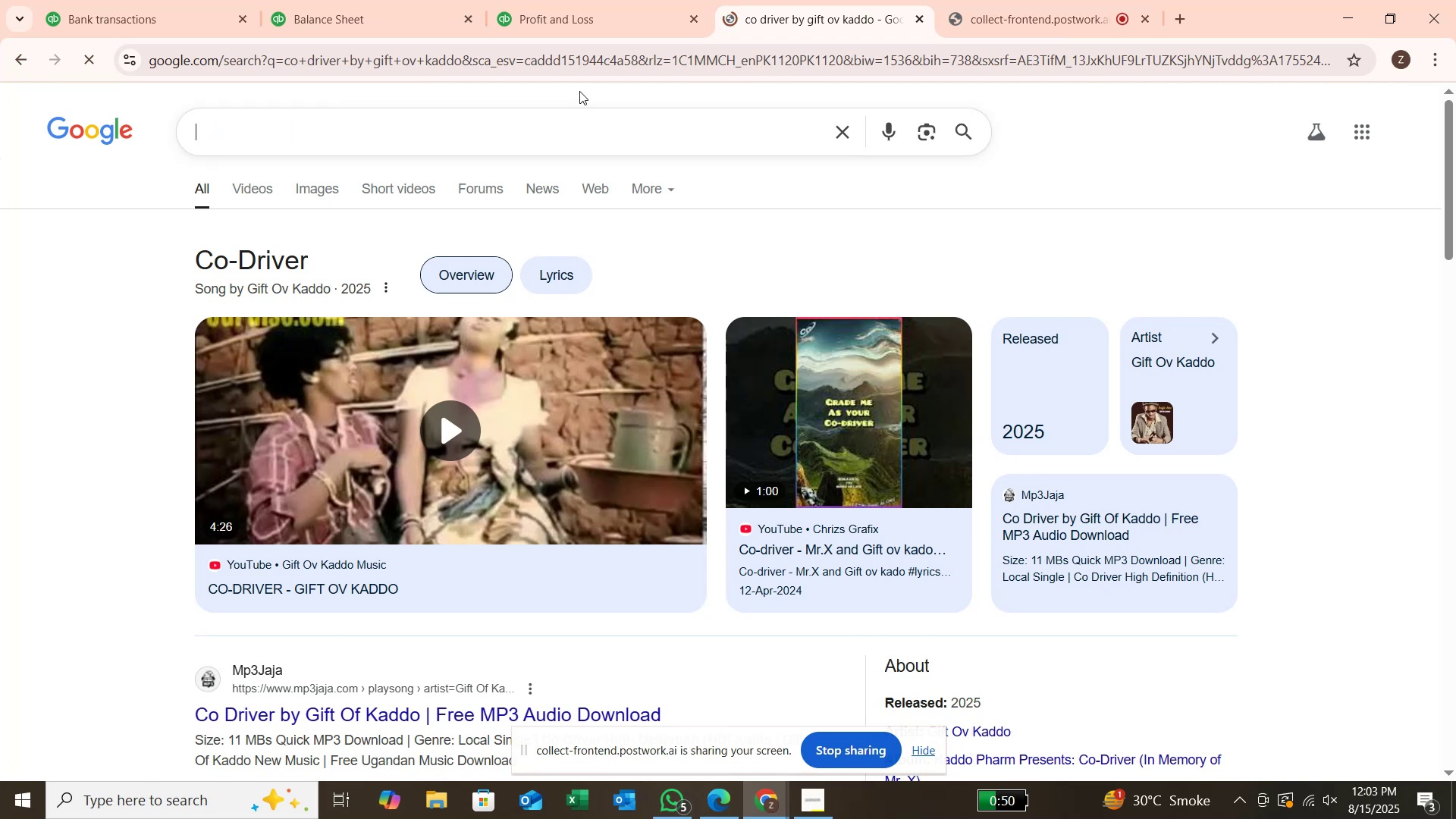 
left_click([607, 17])
 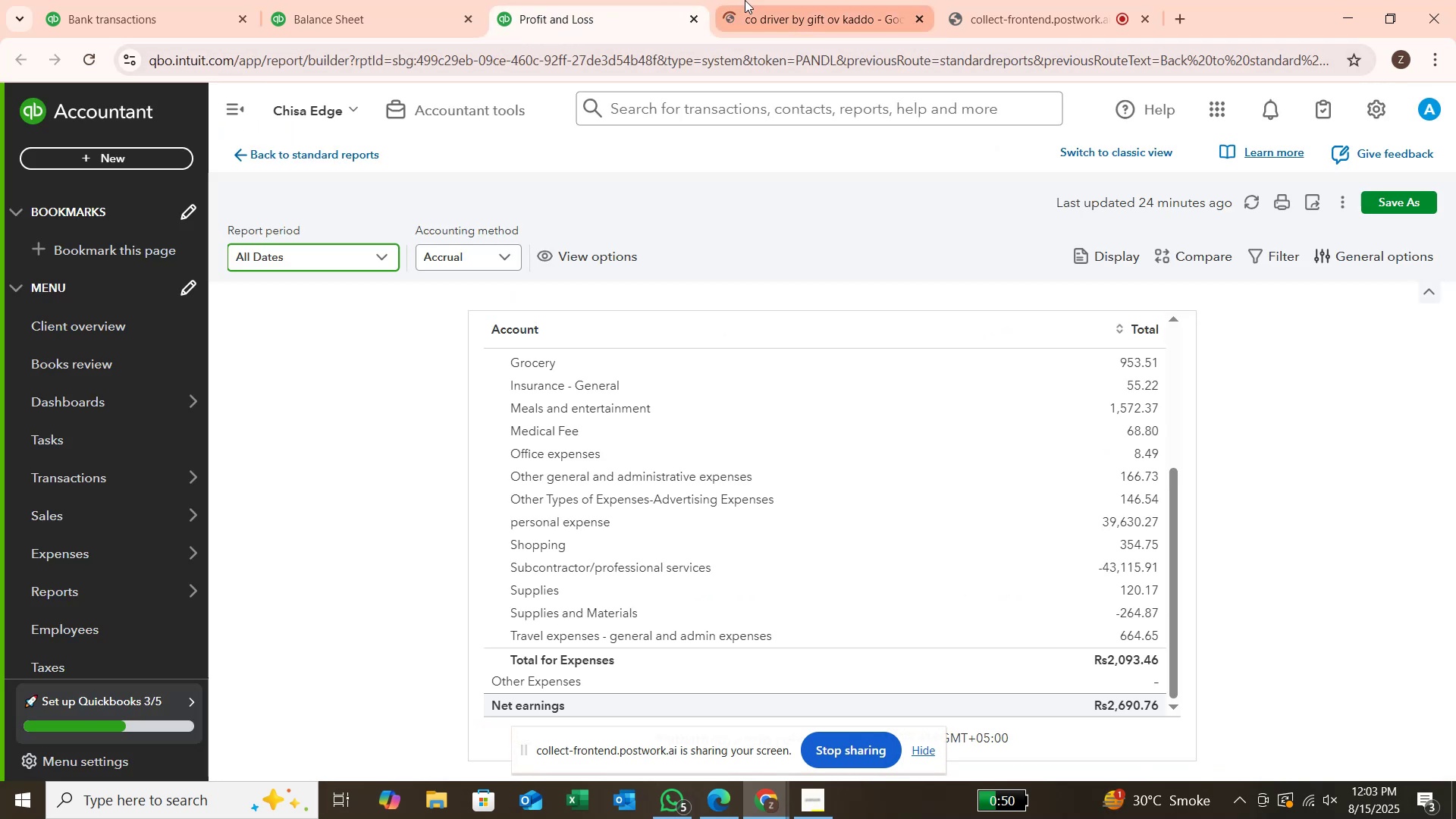 
left_click([758, 11])
 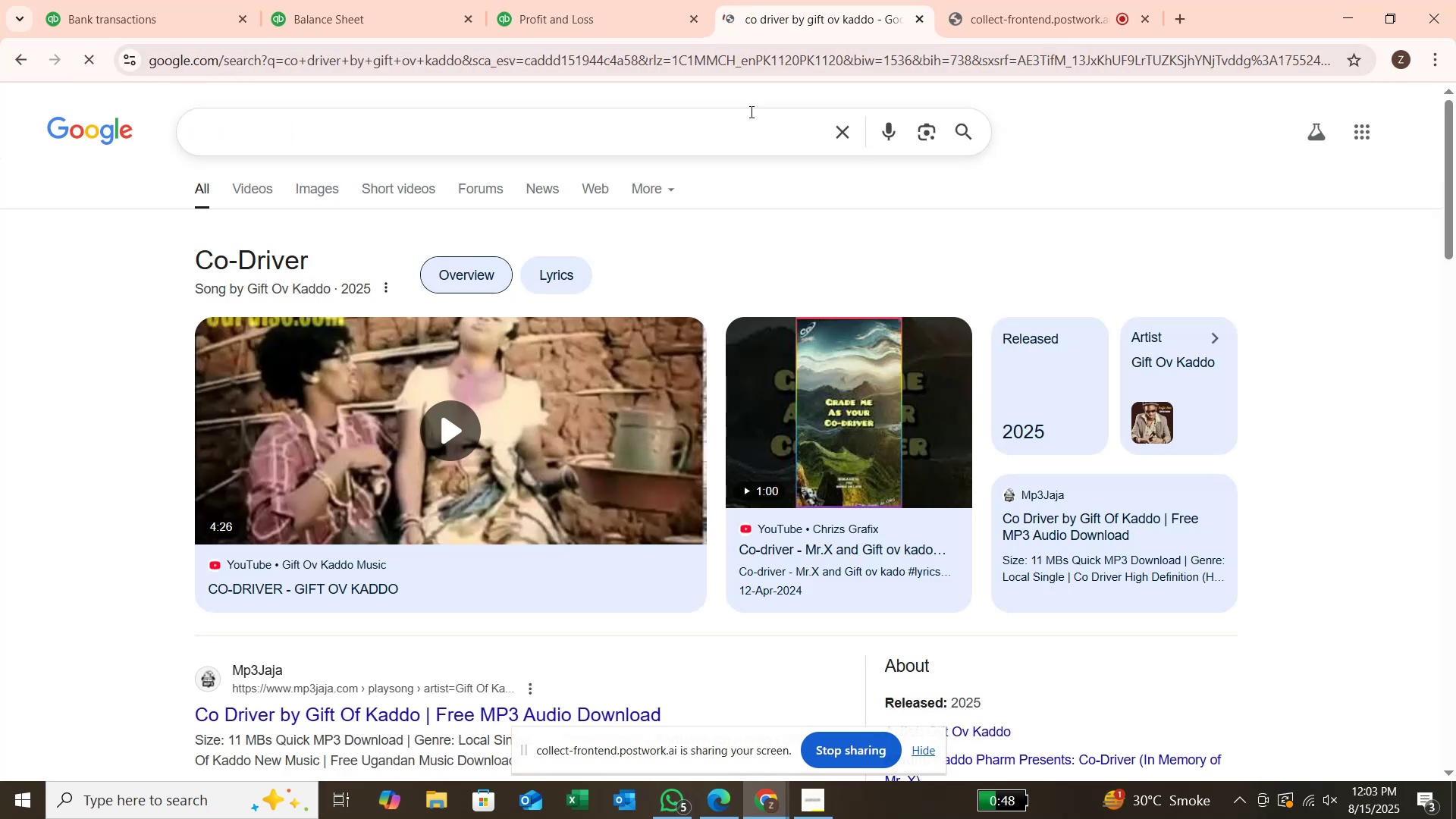 
type(co)
 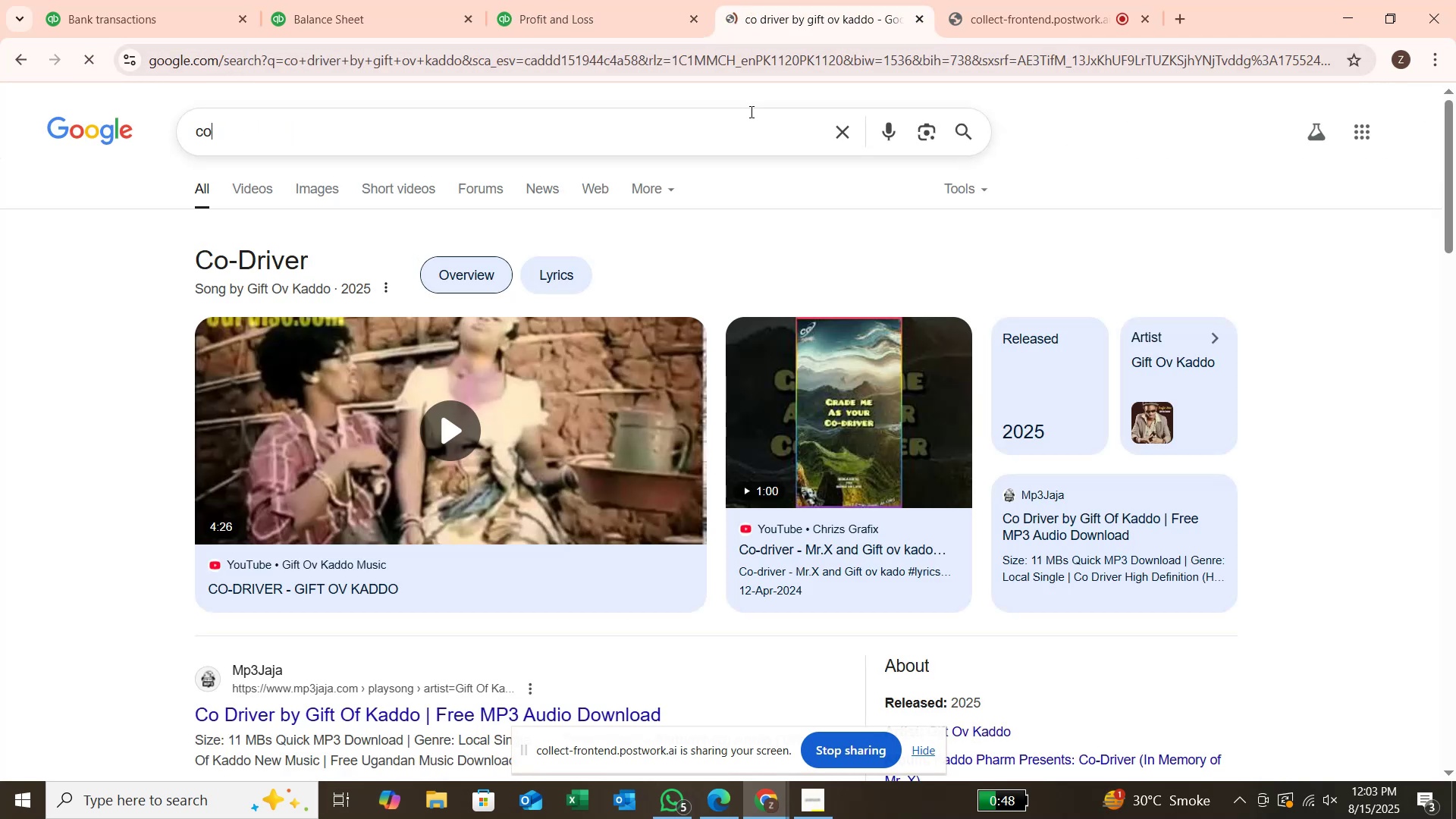 
key(Enter)
 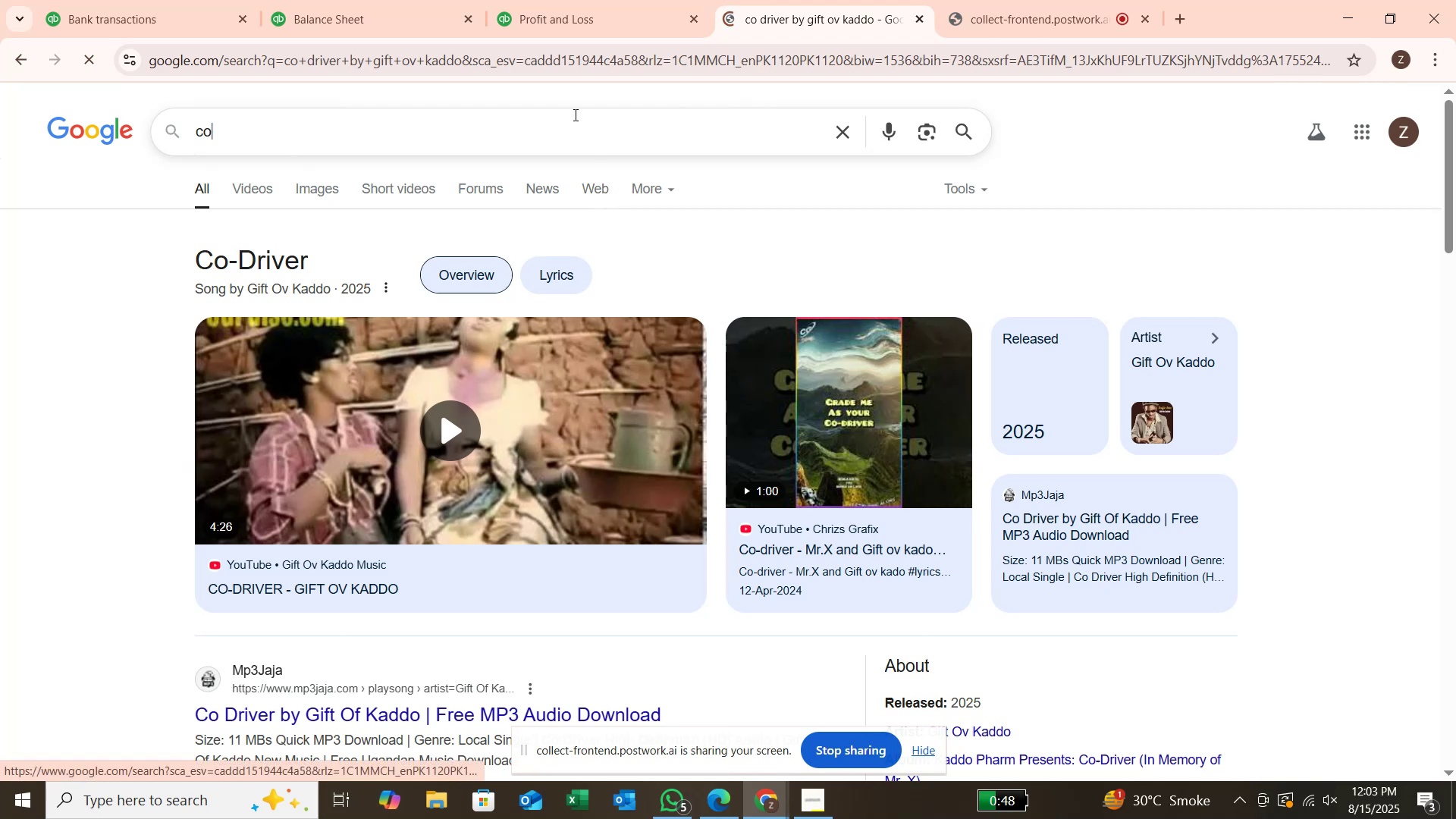 
left_click([551, 18])
 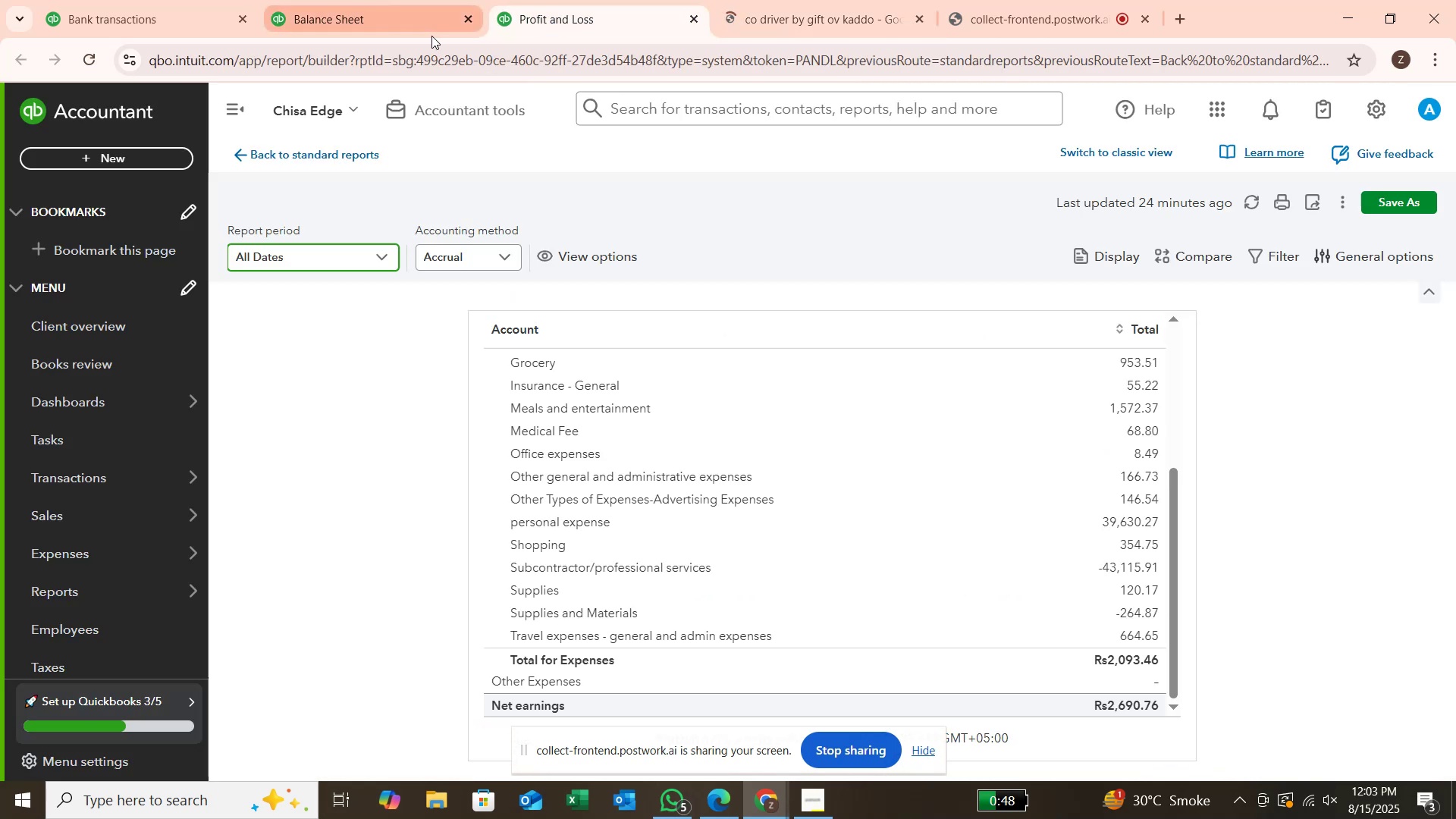 
left_click_drag(start_coordinate=[431, 36], to_coordinate=[428, 36])
 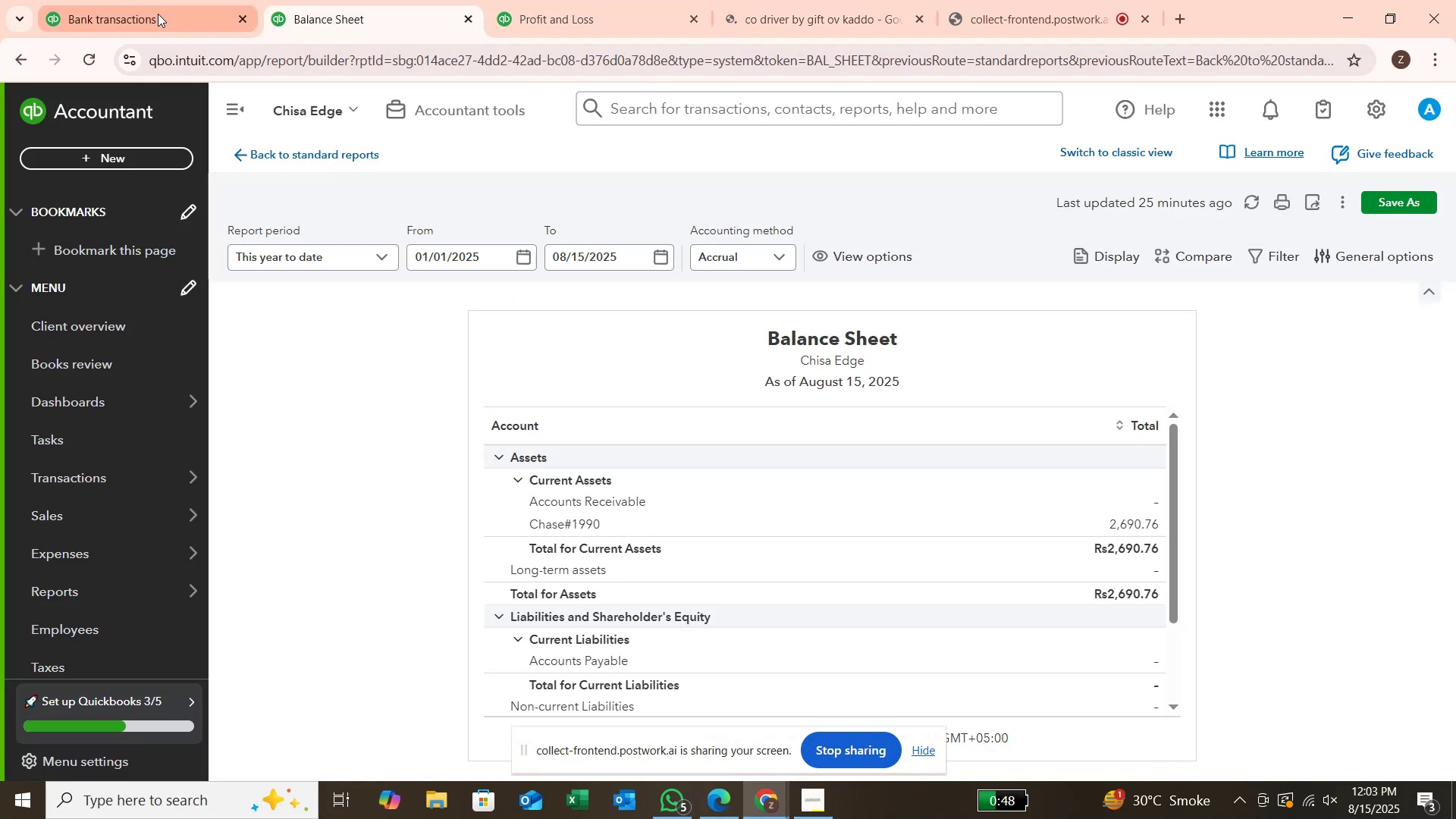 
left_click([158, 11])
 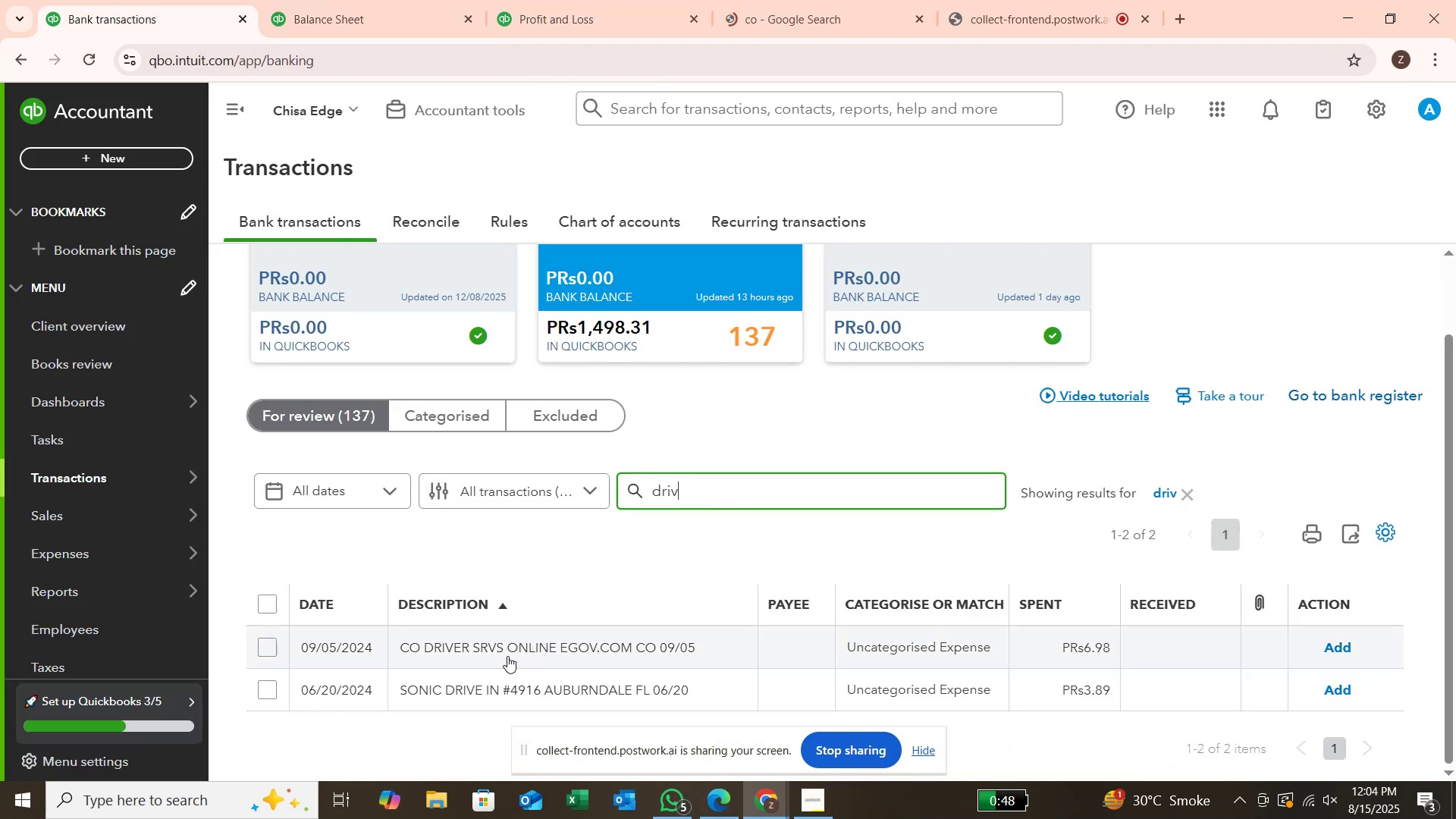 
wait(9.65)
 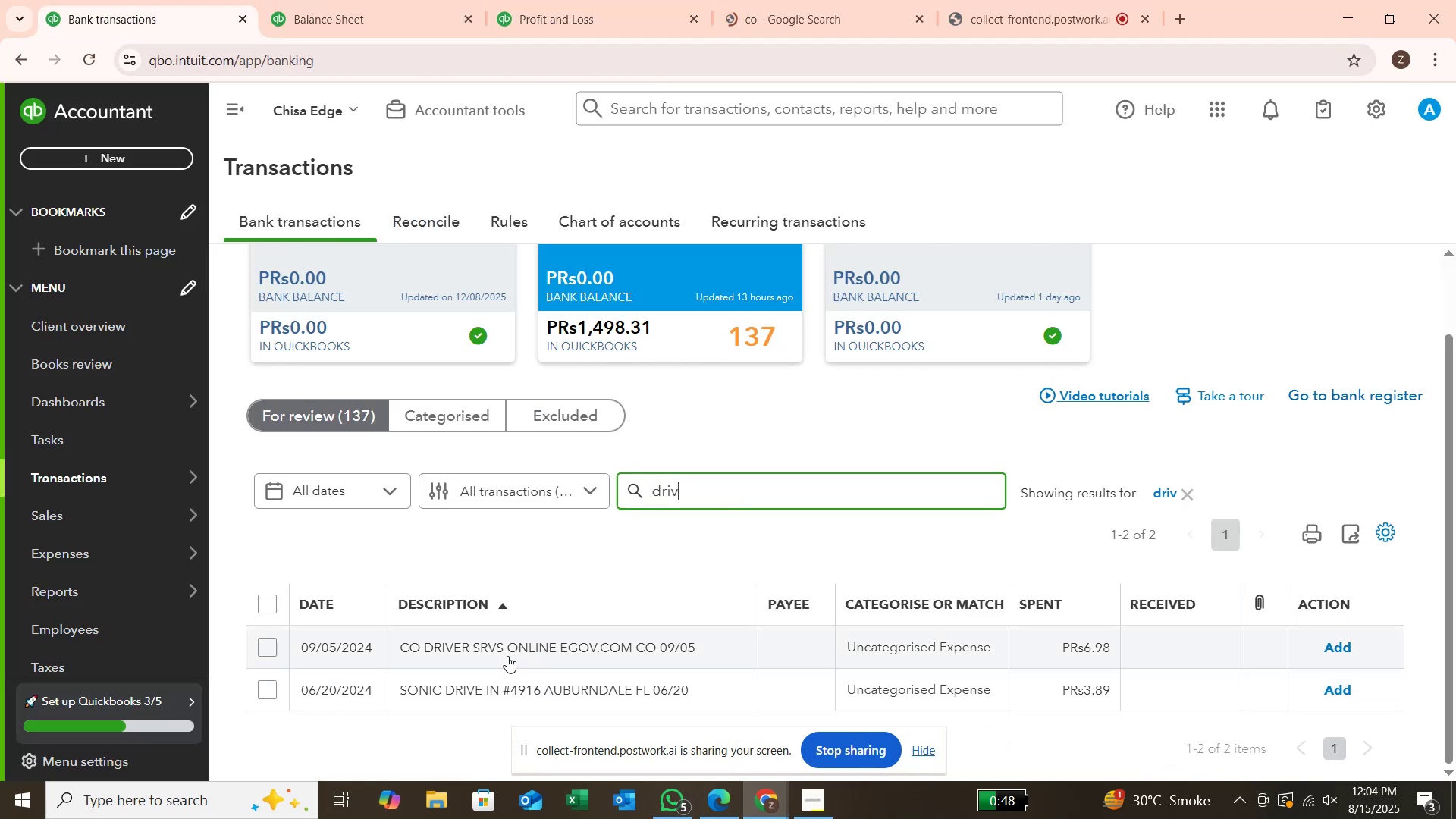 
left_click([1194, 492])
 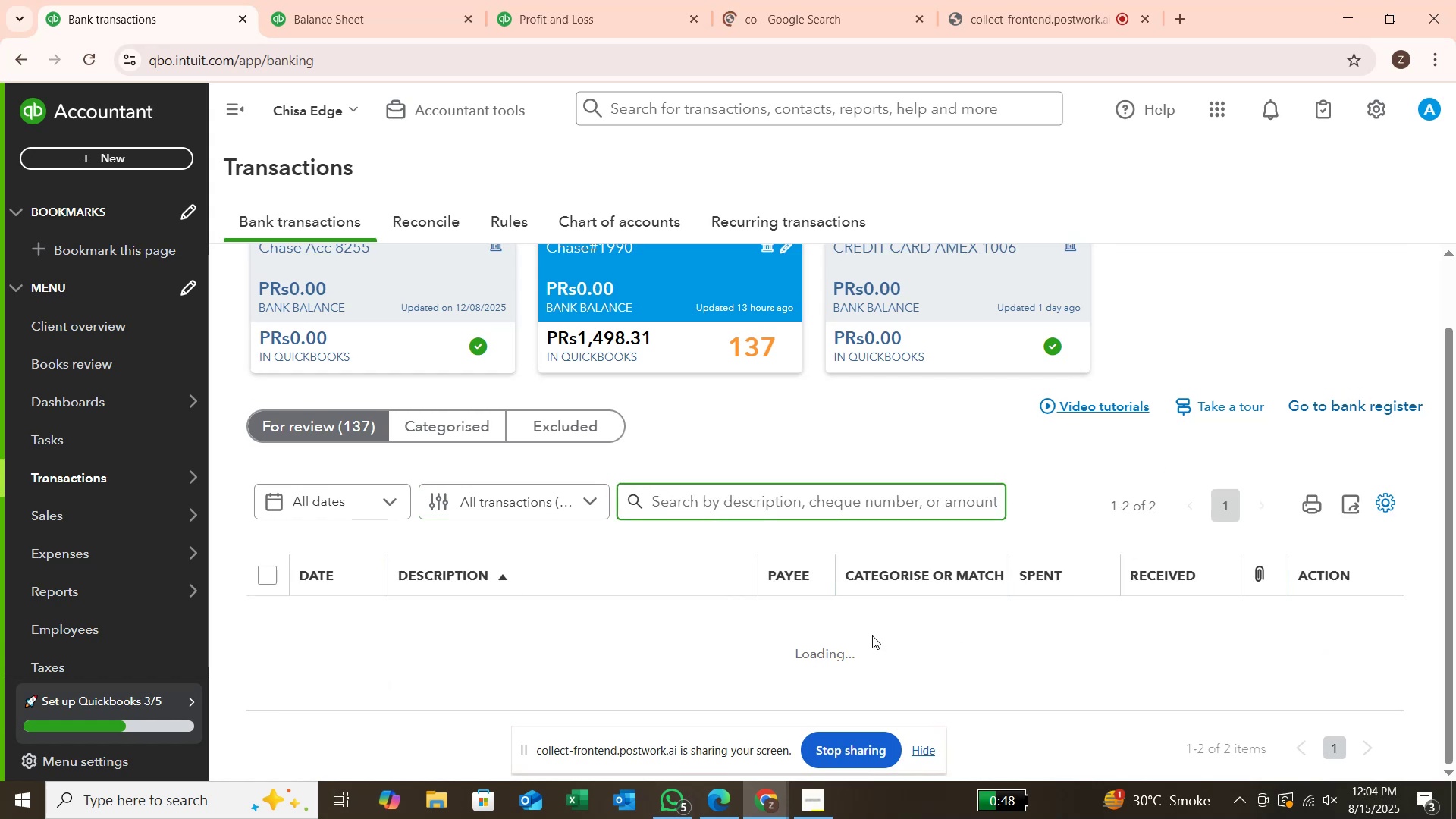 
scroll: coordinate [872, 632], scroll_direction: down, amount: 2.0
 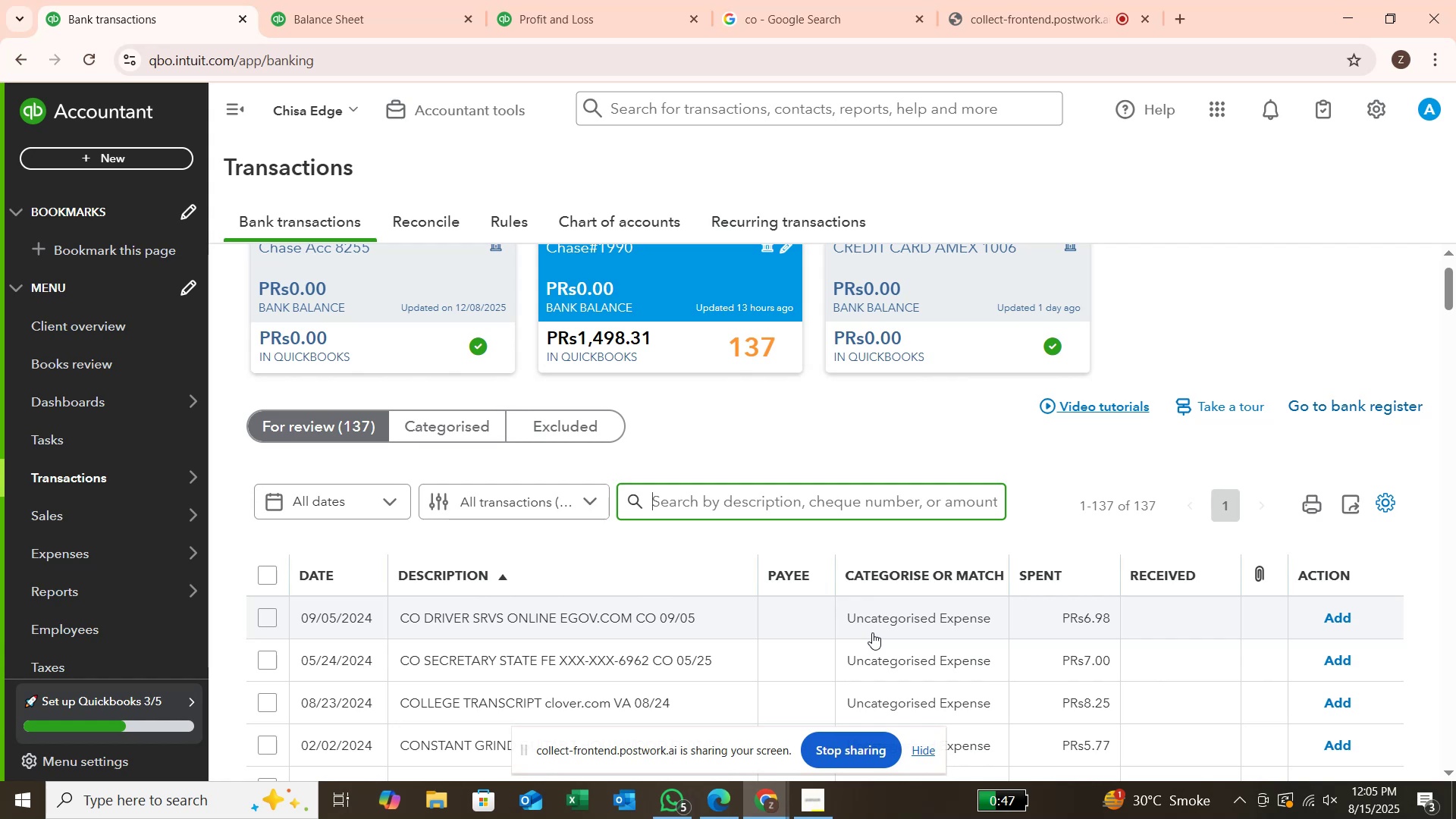 
wait(65.05)
 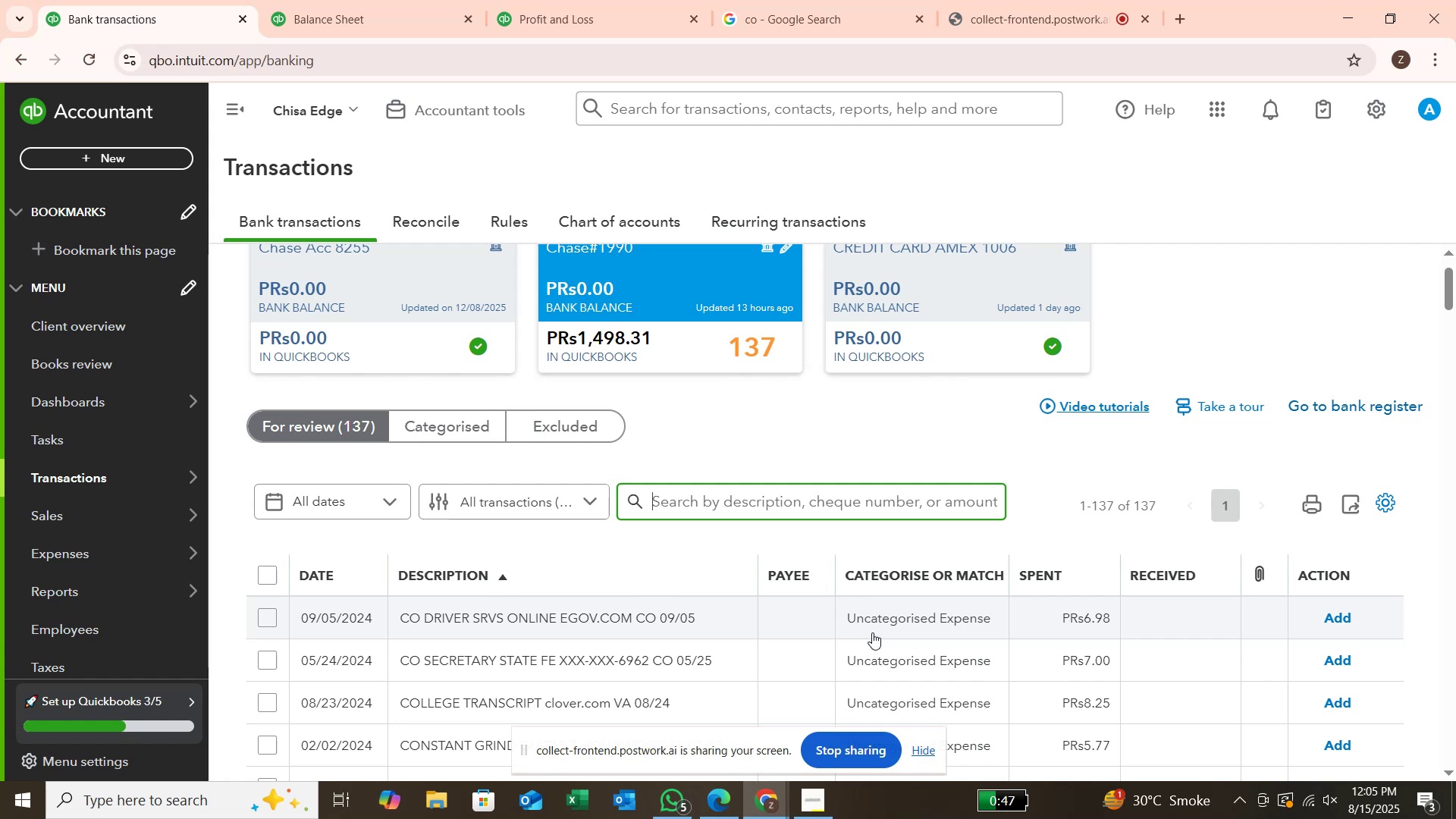 
left_click([734, 22])
 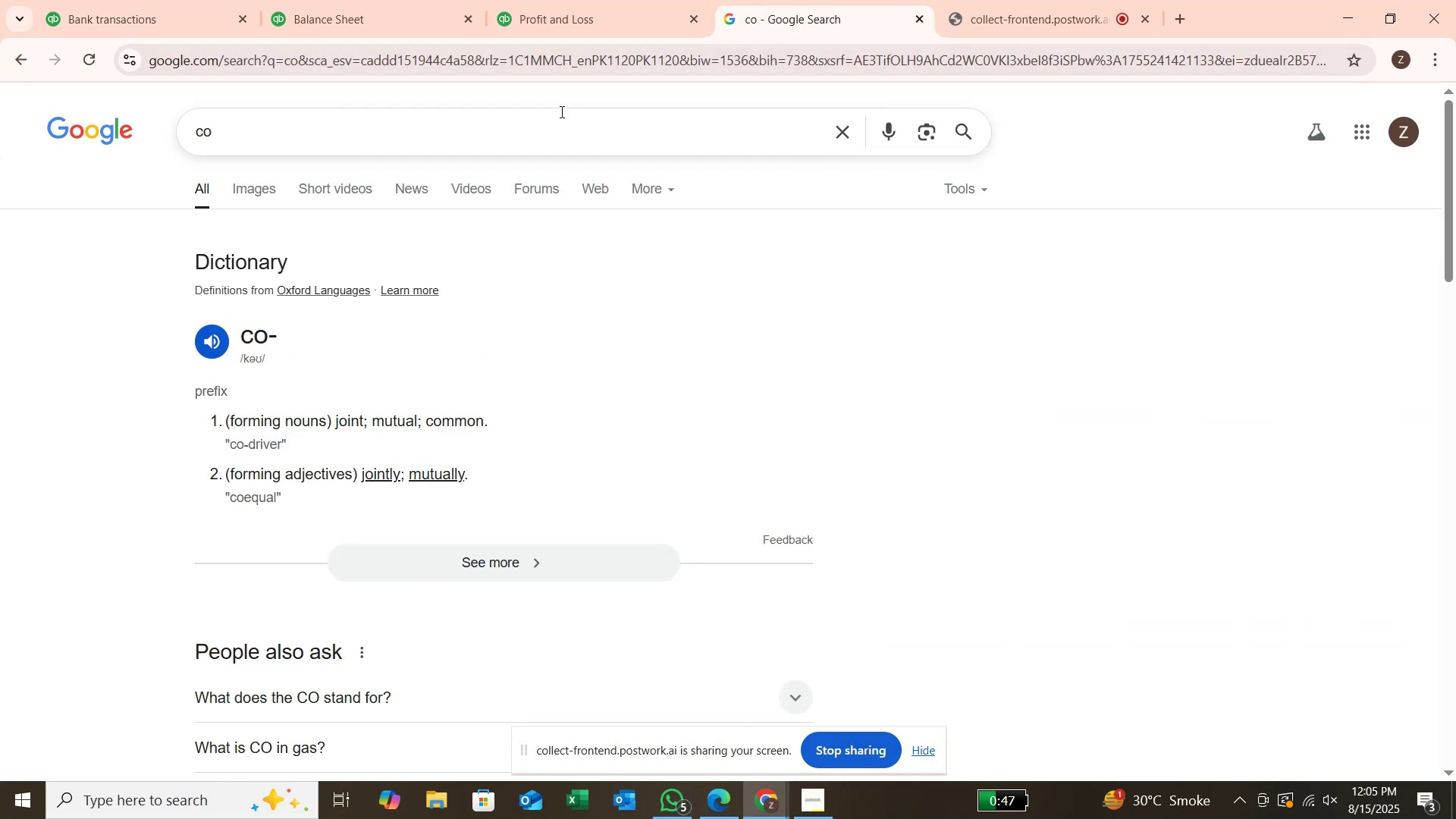 
key(Space)
 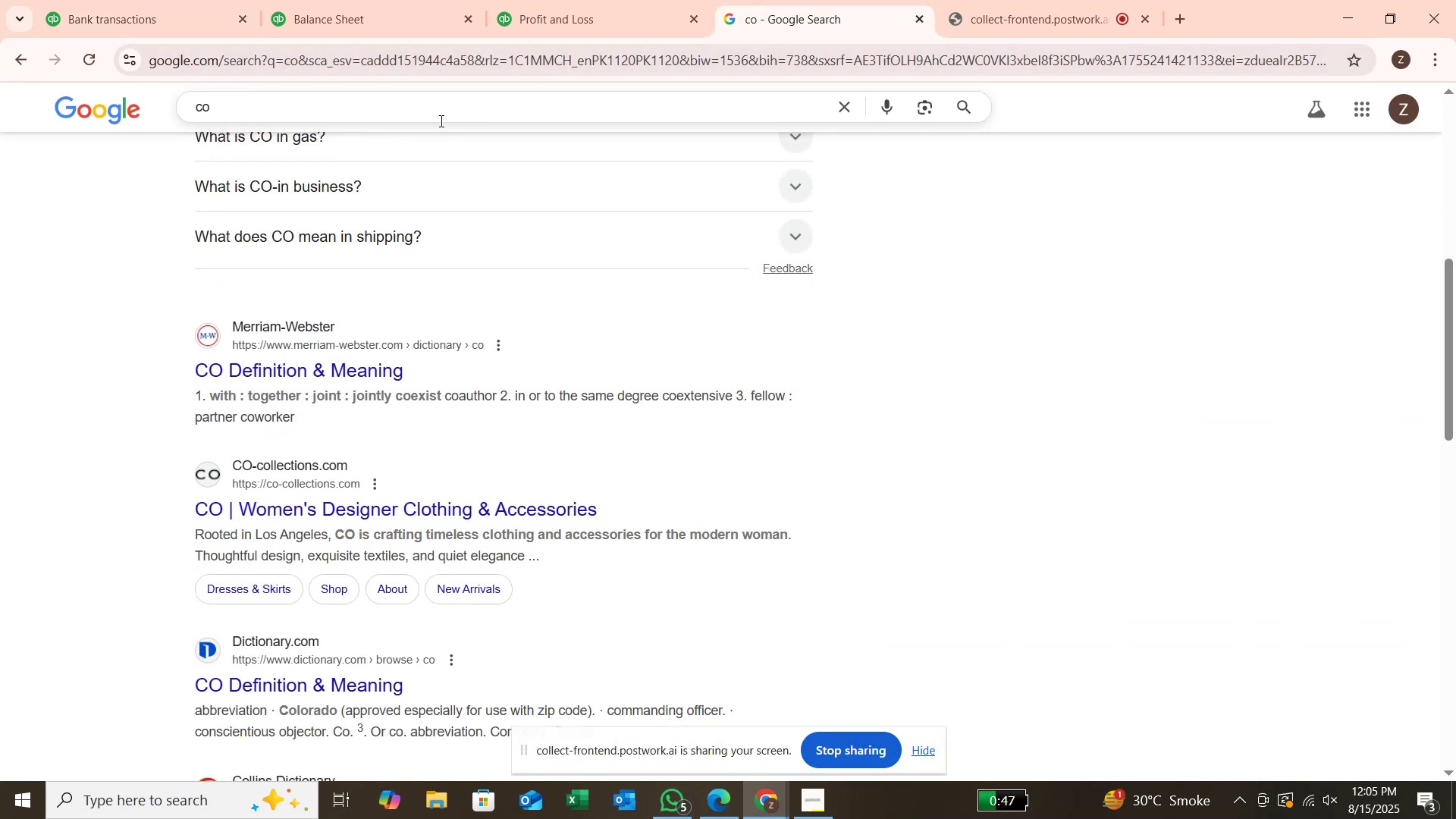 
left_click([436, 108])
 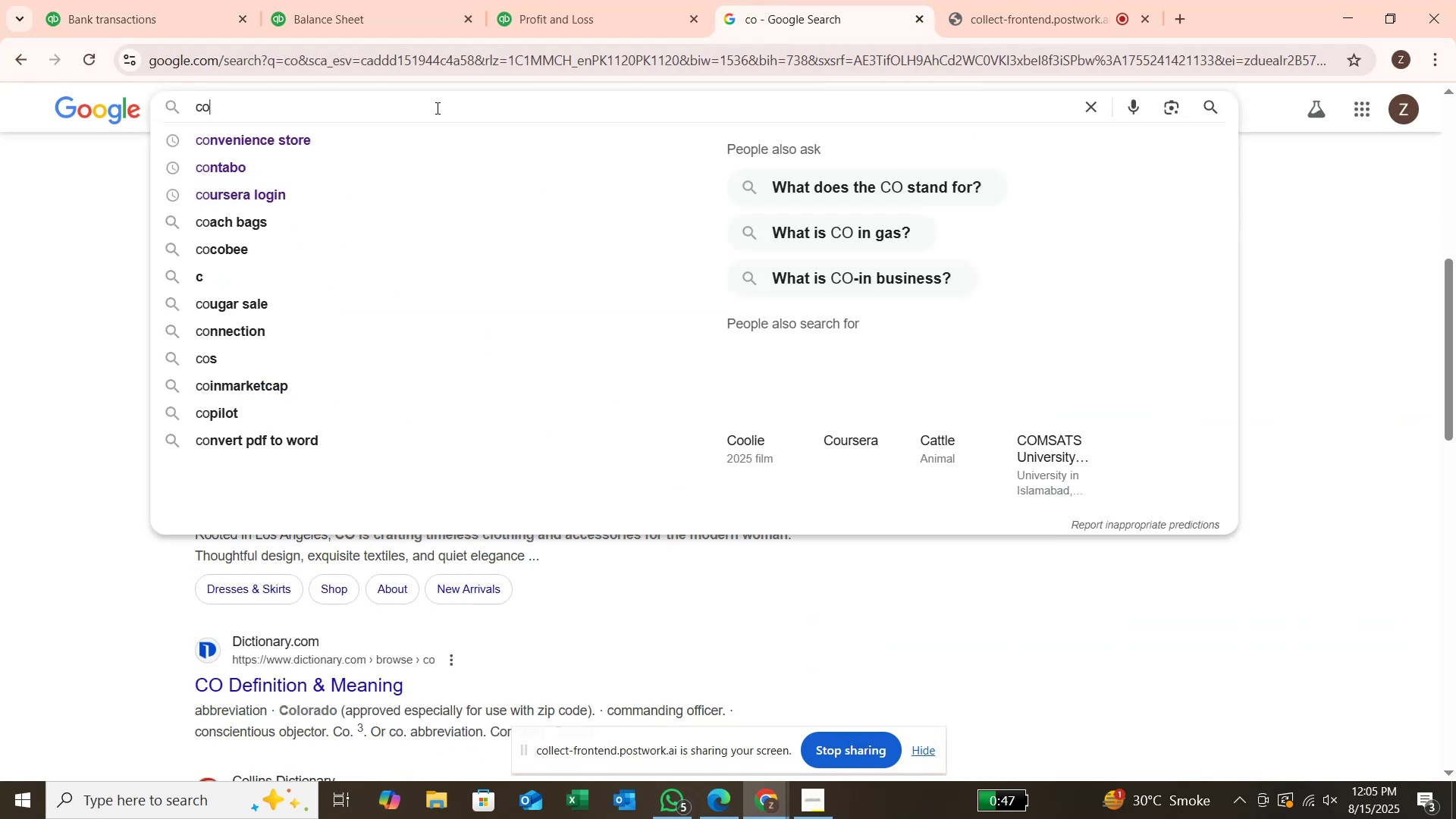 
type( drver)
 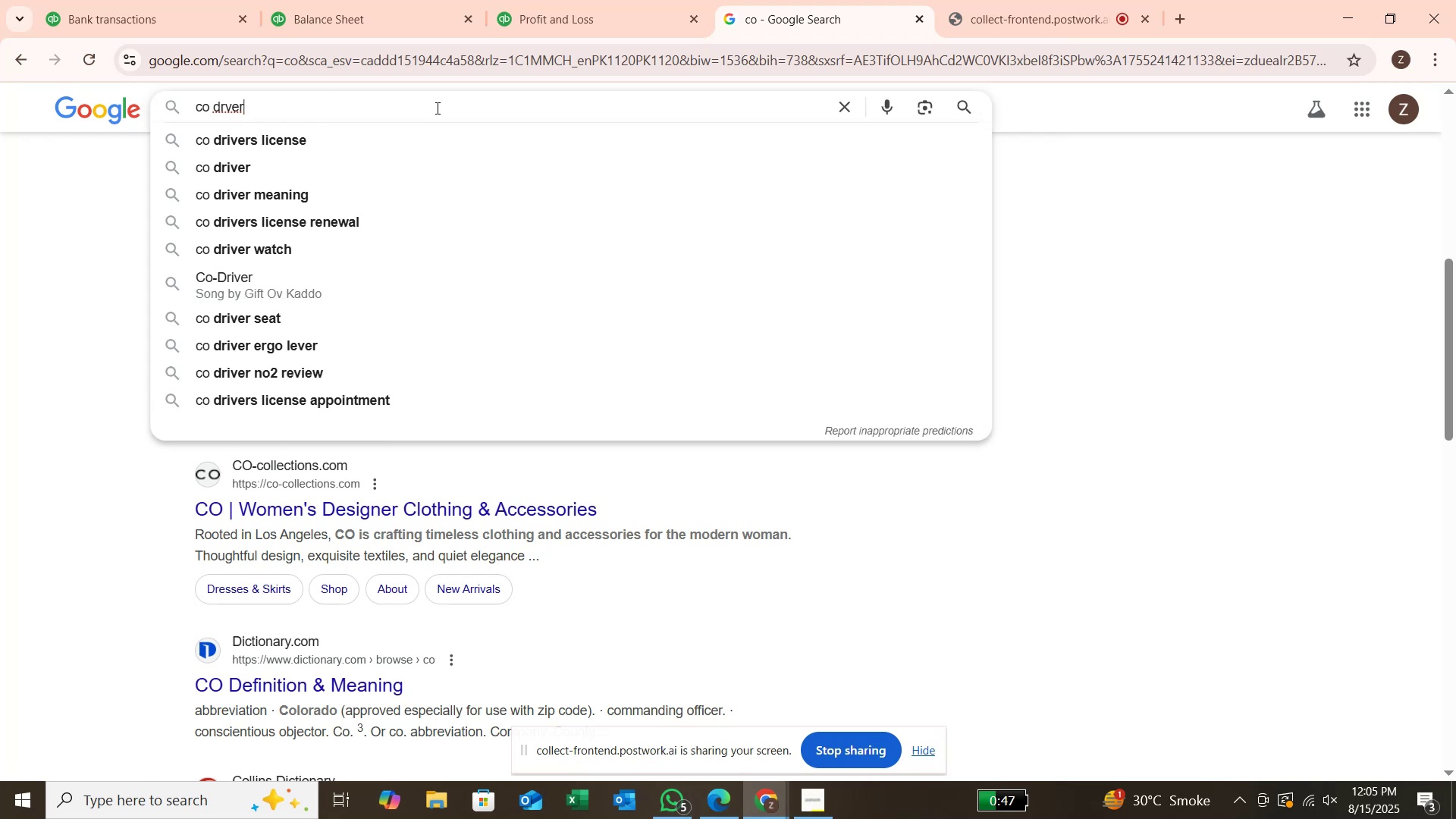 
key(ArrowLeft)
 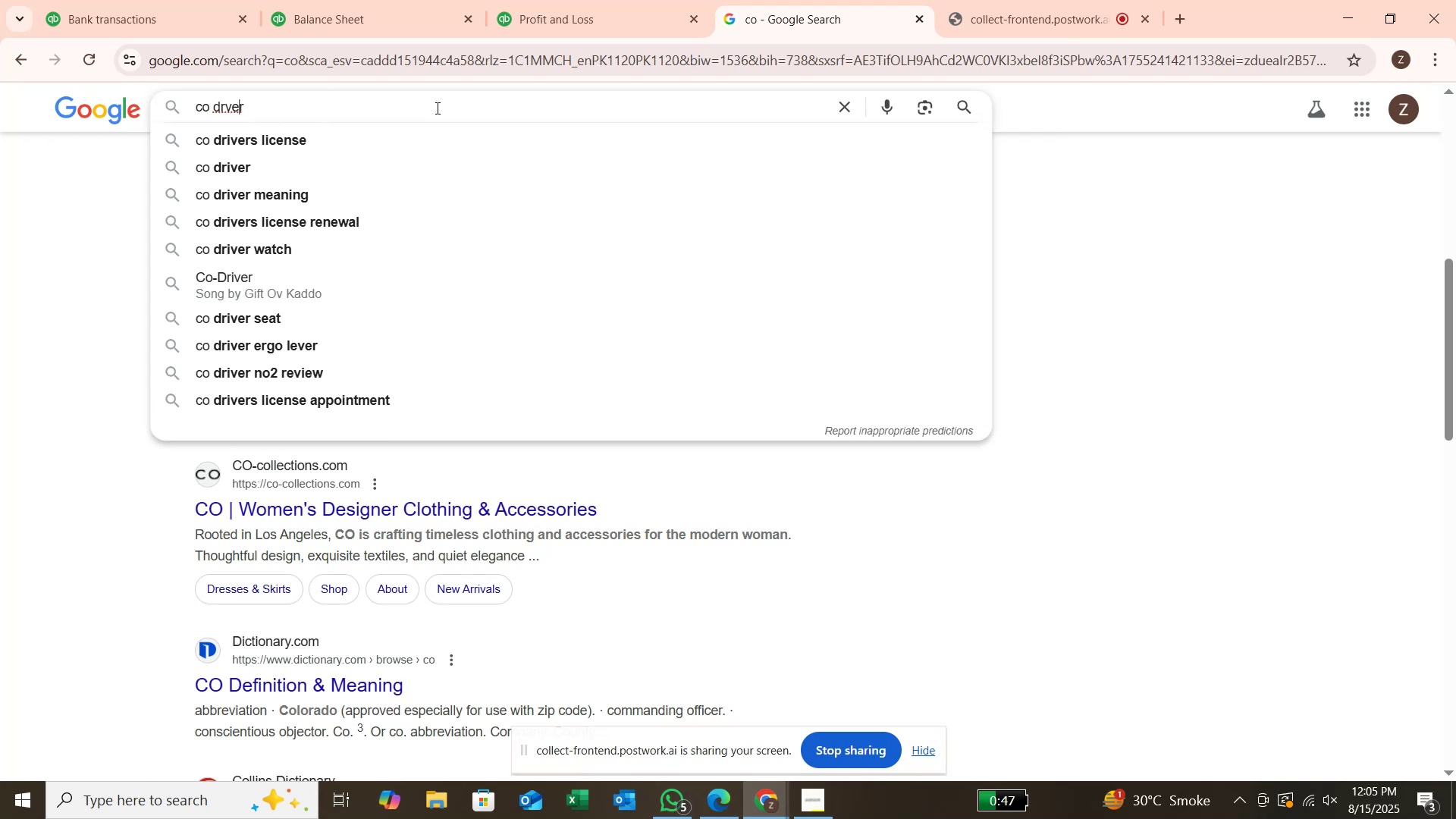 
key(ArrowLeft)
 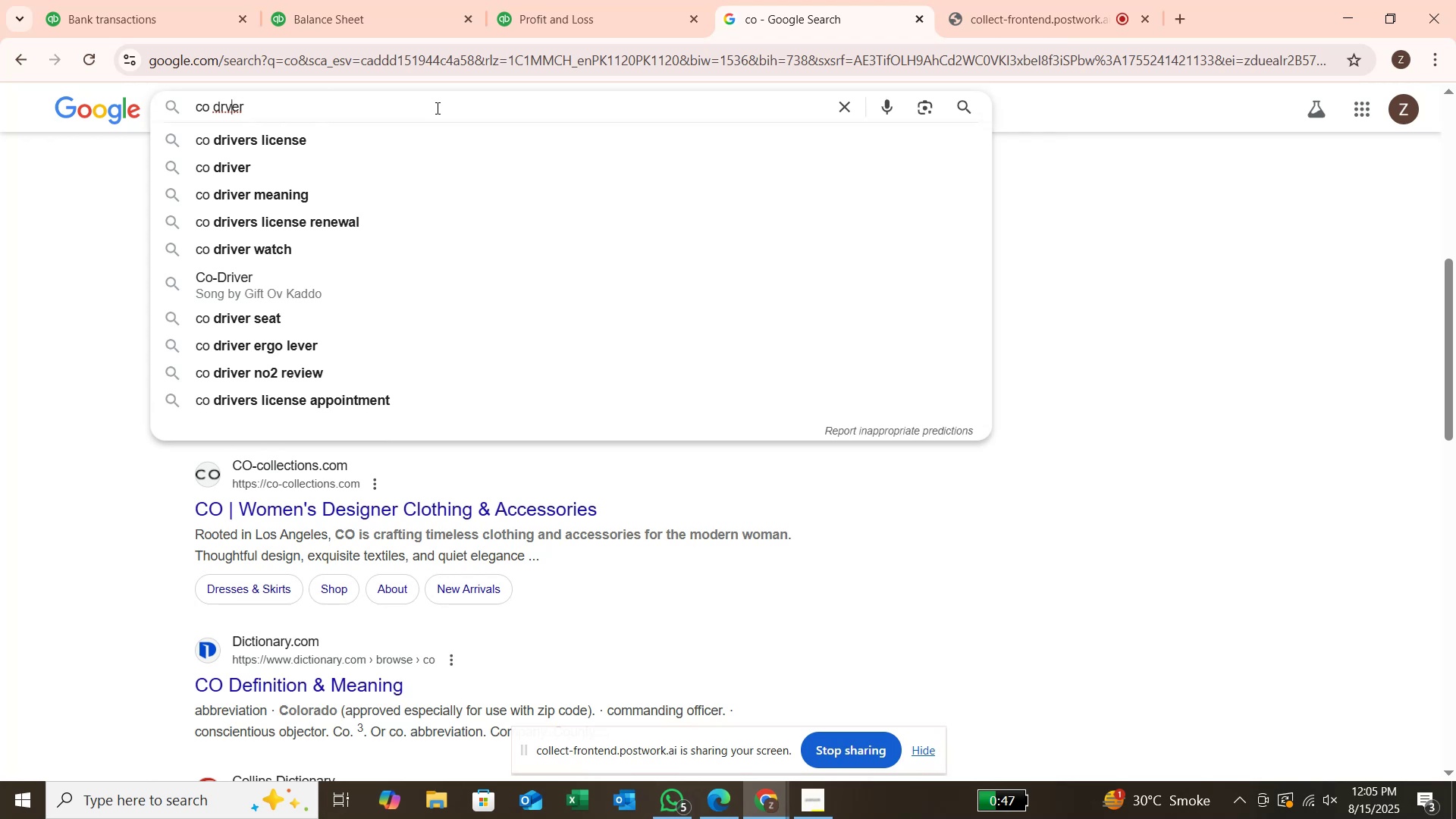 
key(ArrowLeft)
 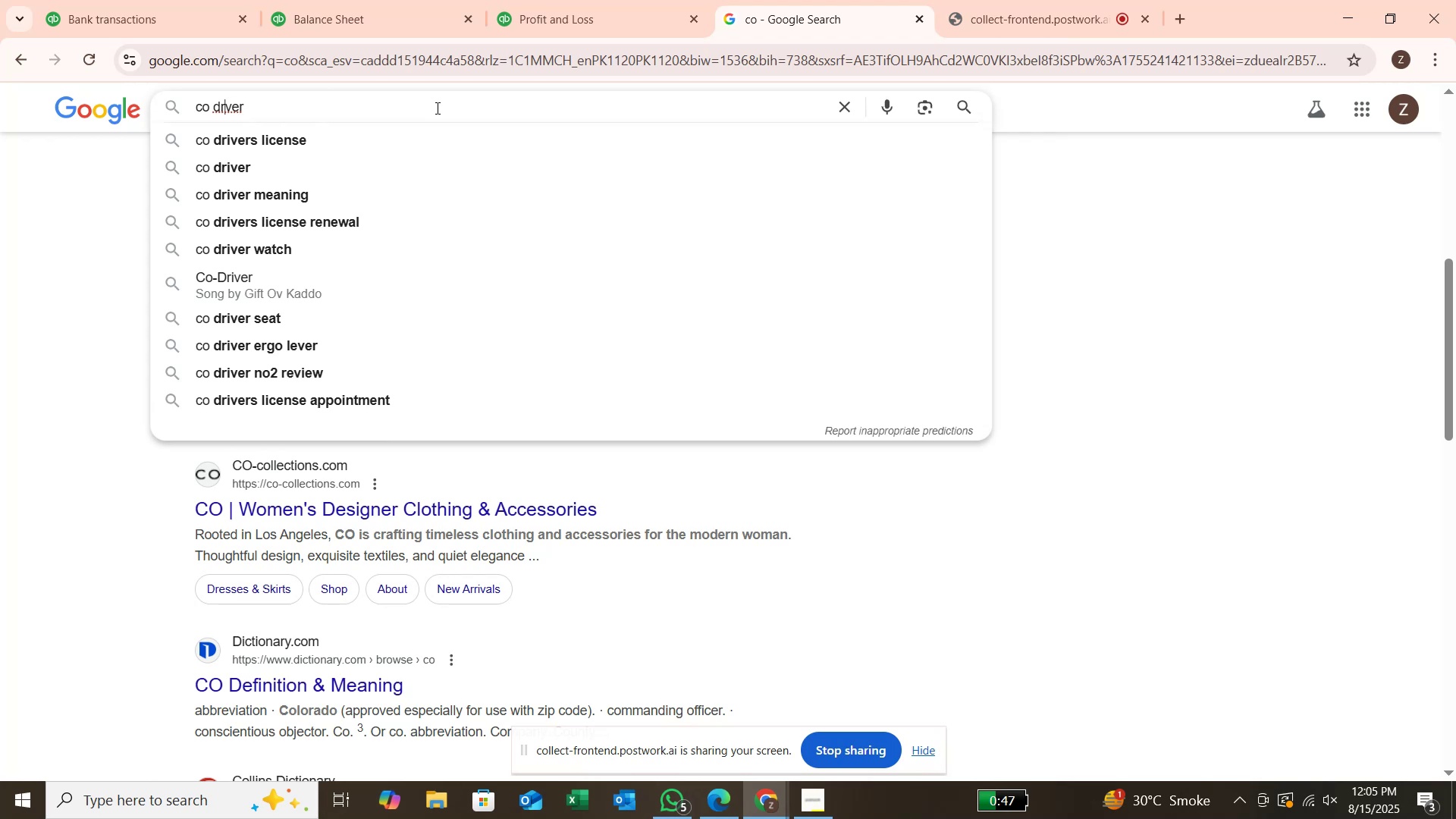 
key(I)
 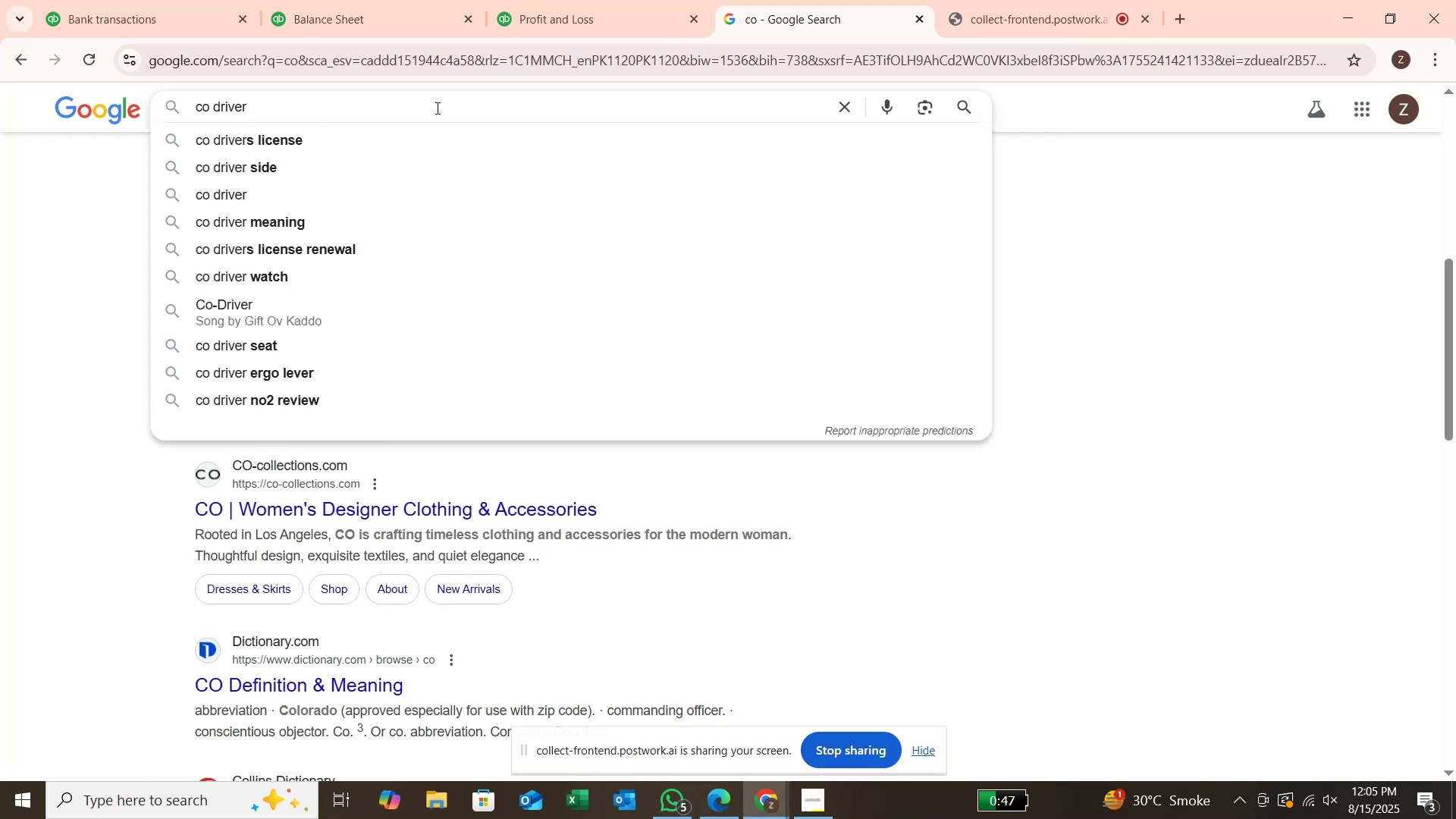 
key(Enter)
 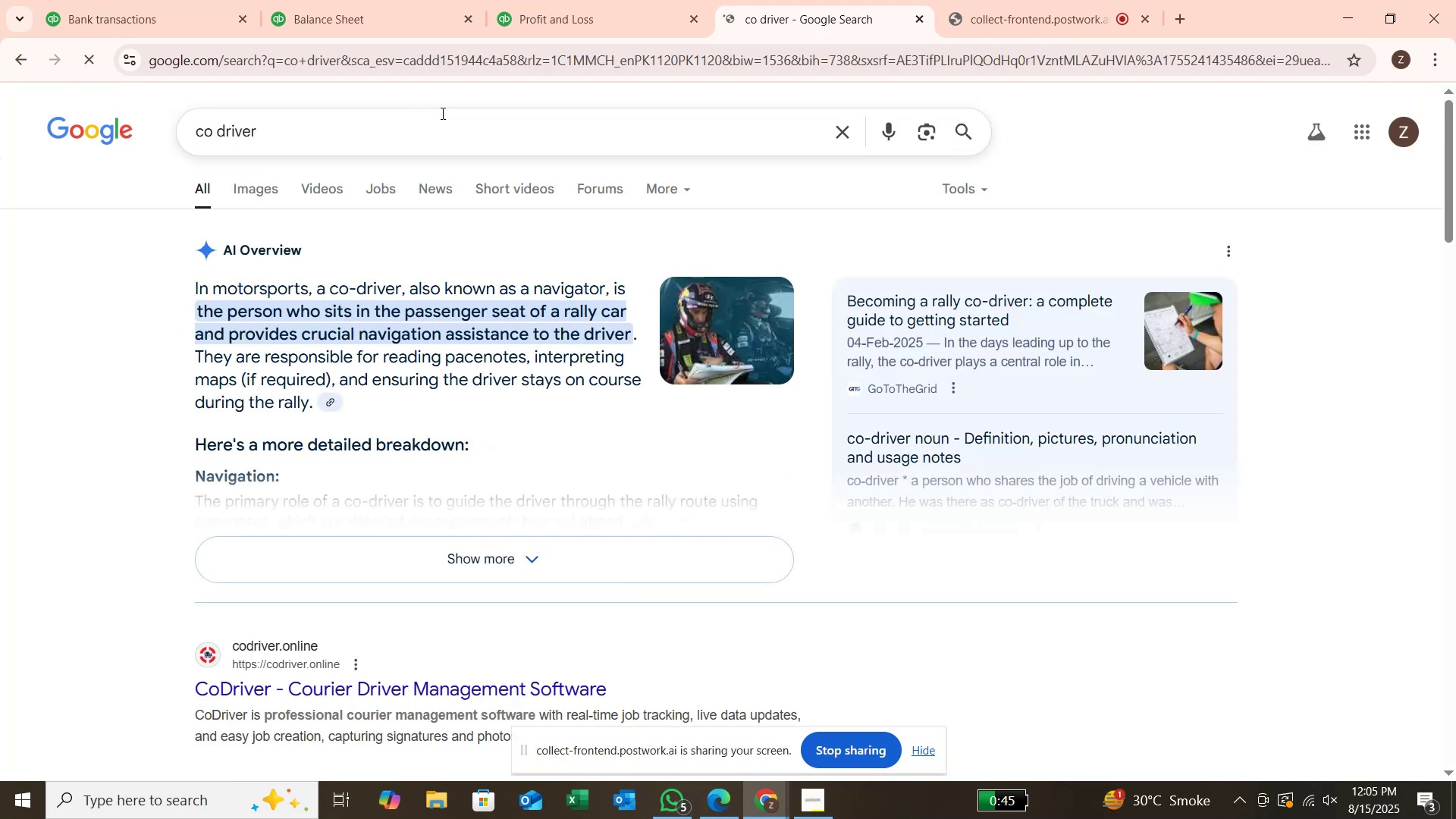 
wait(5.57)
 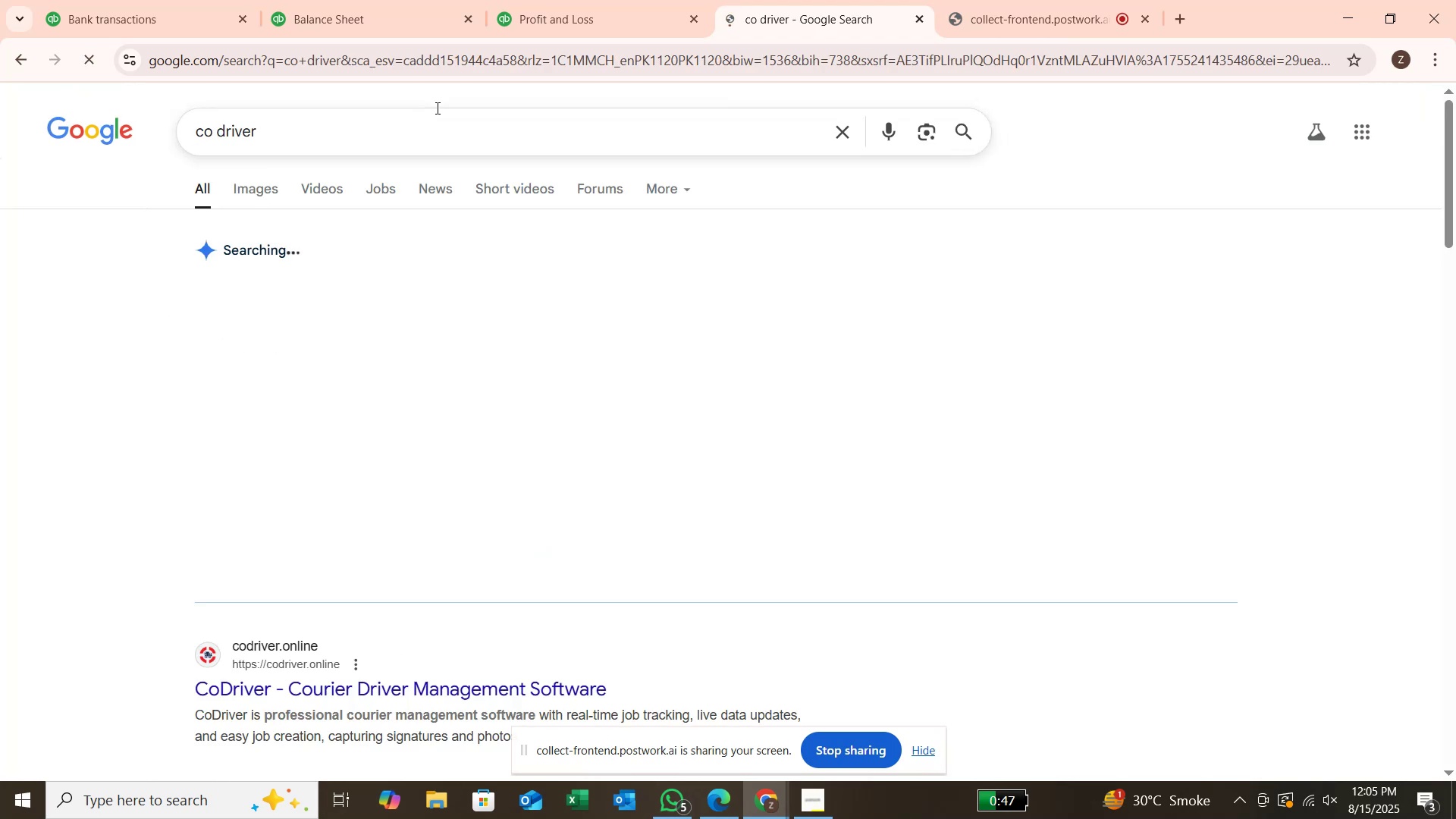 
left_click([210, 27])
 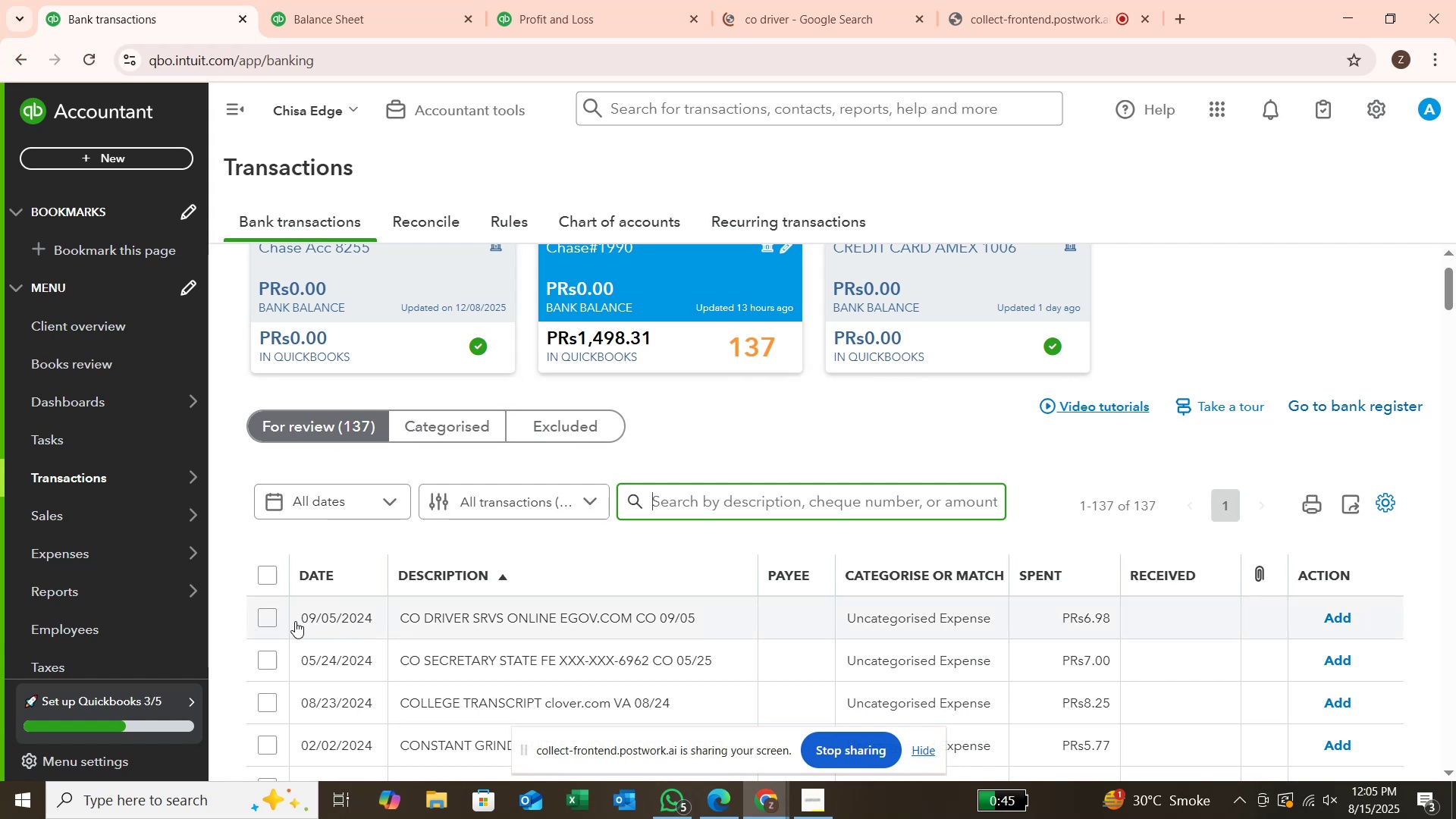 
left_click([256, 614])
 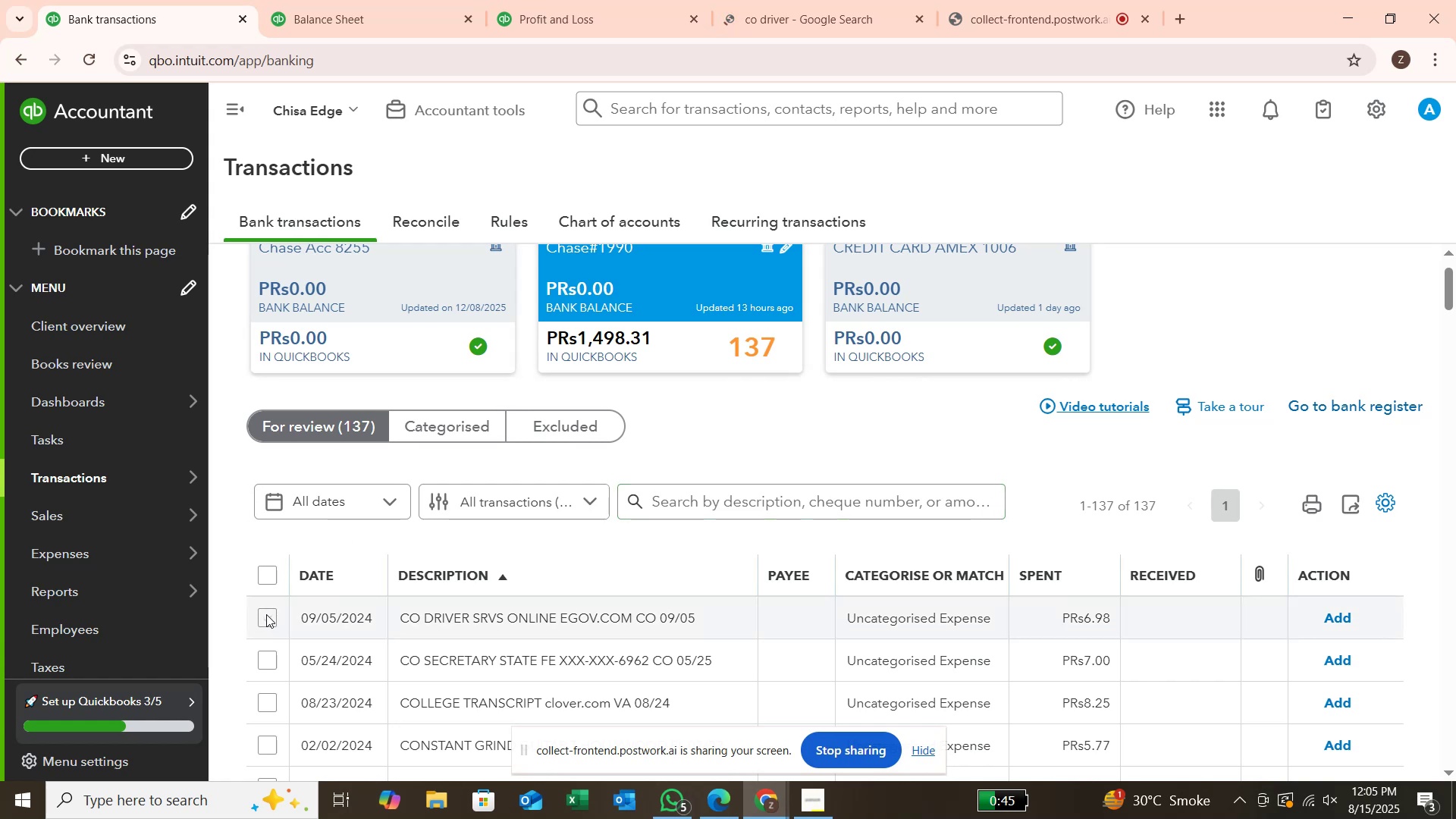 
left_click([266, 614])
 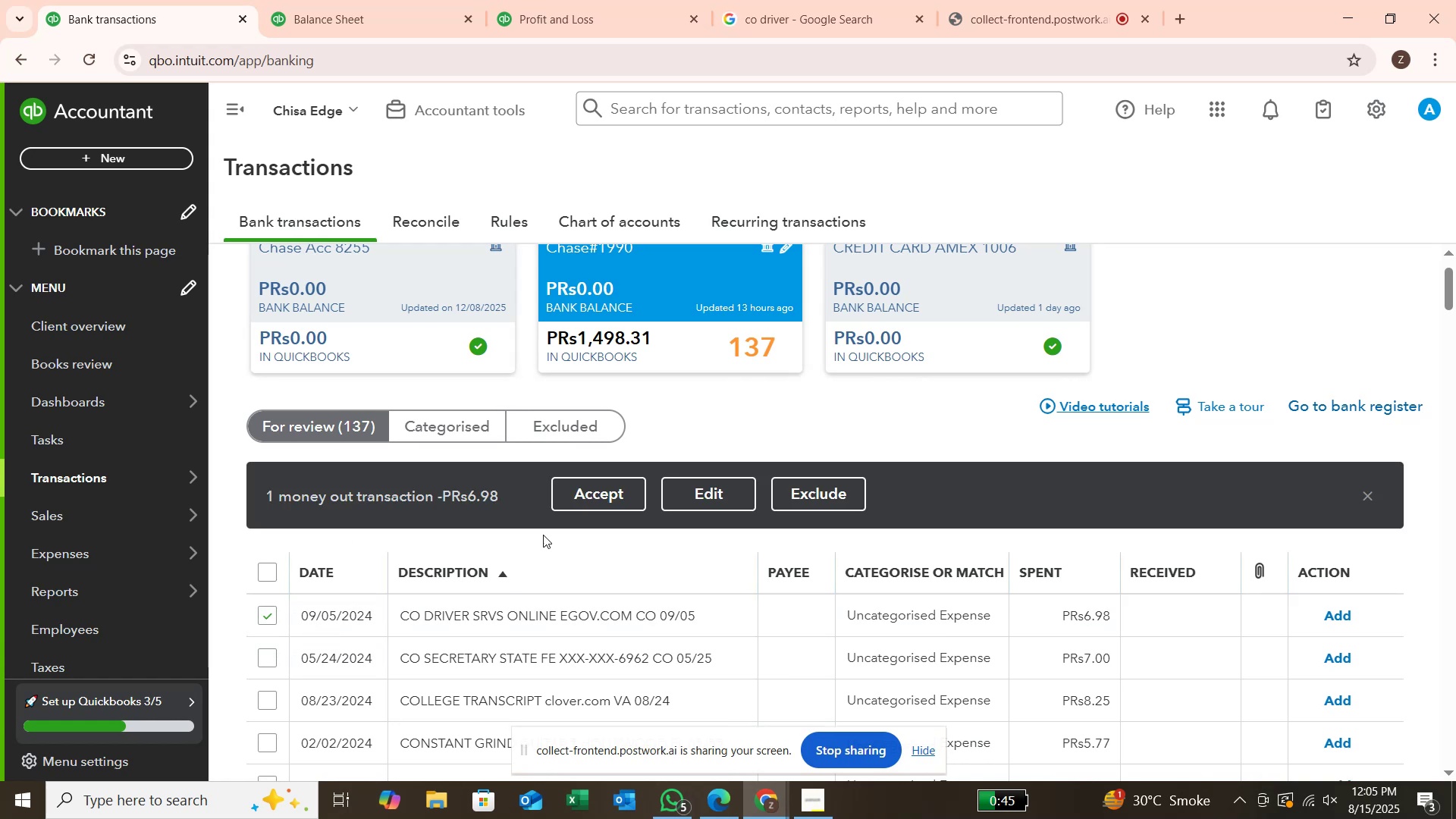 
left_click([686, 495])
 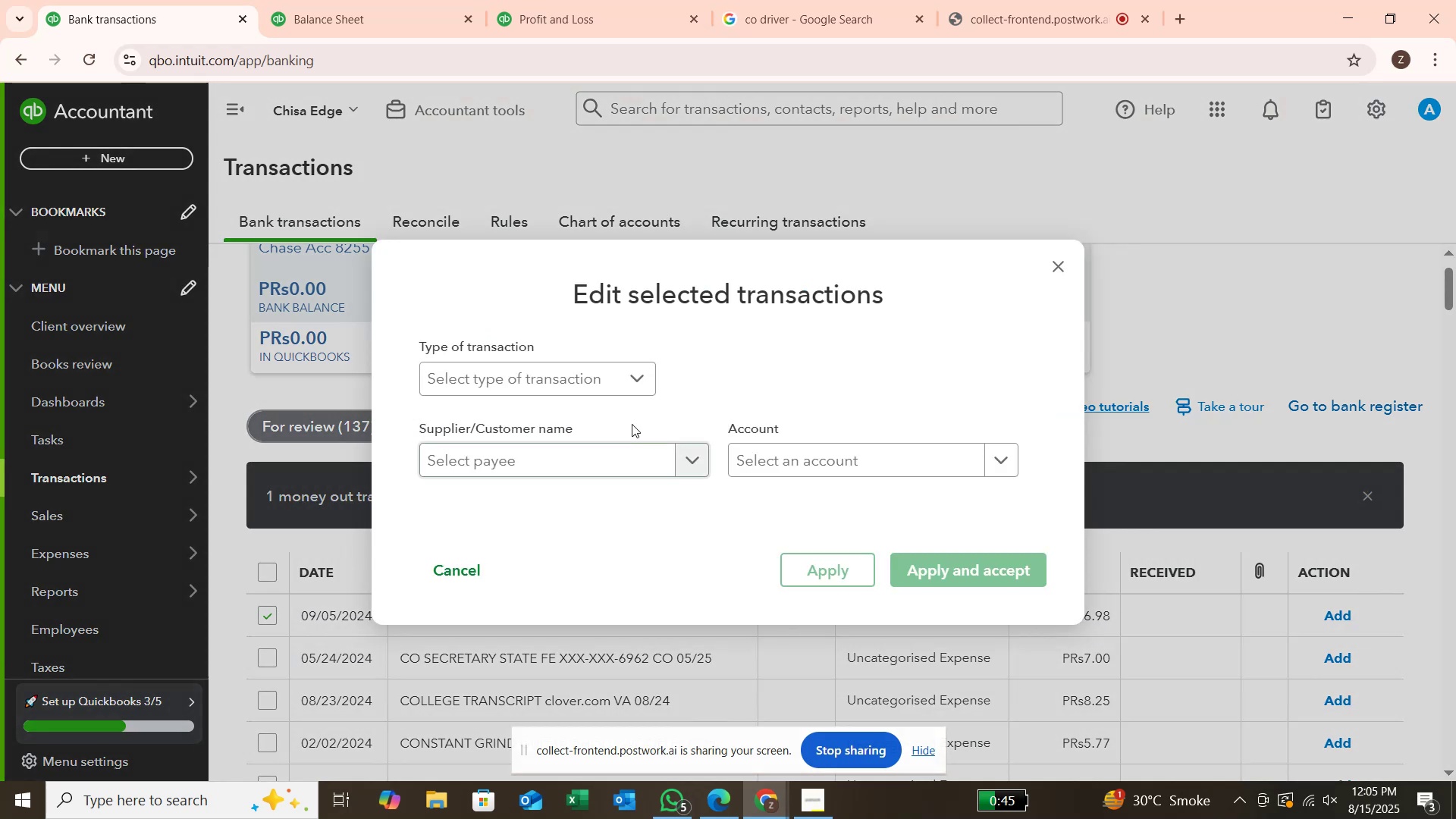 
left_click([634, 372])
 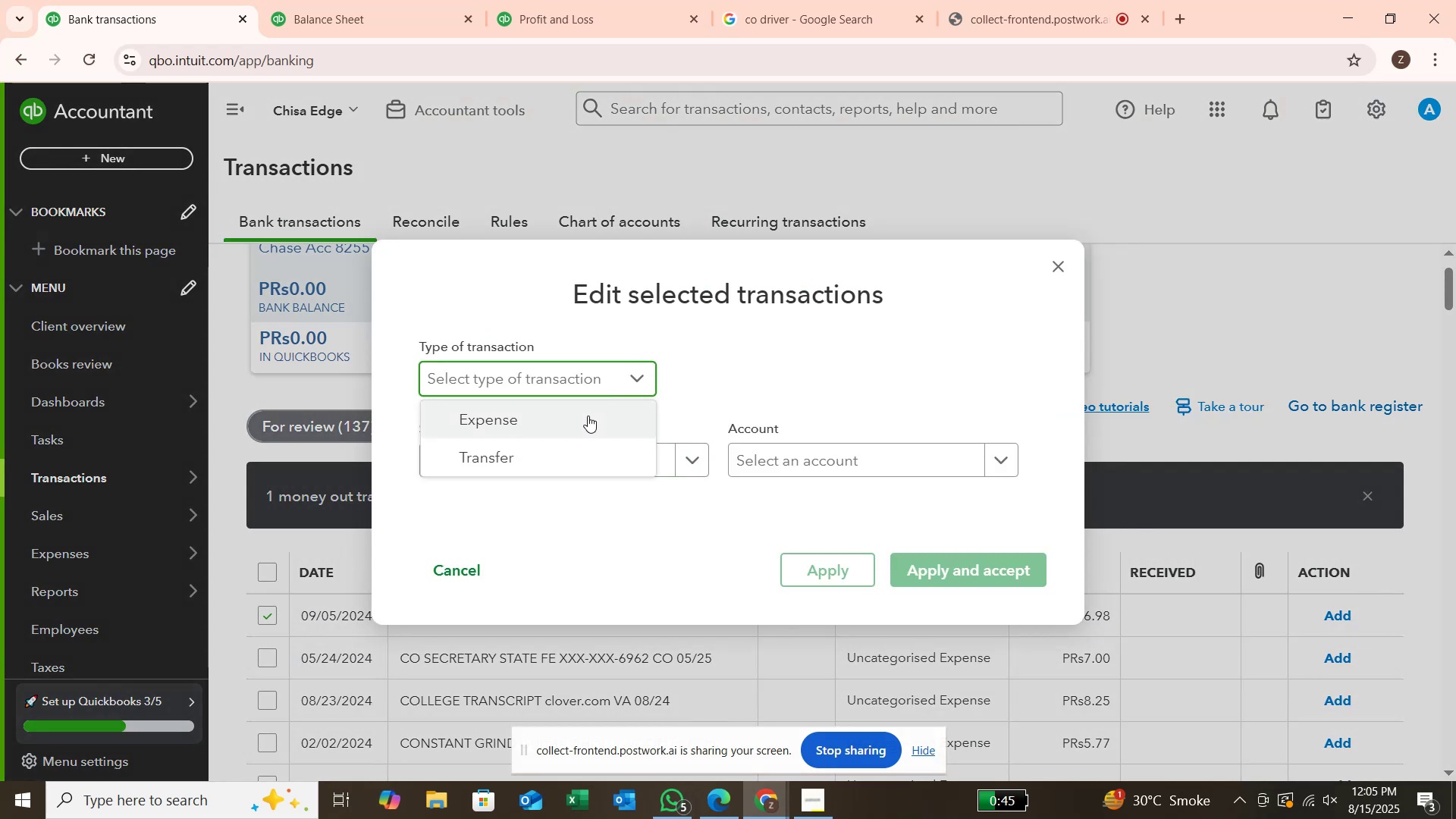 
left_click([588, 416])
 